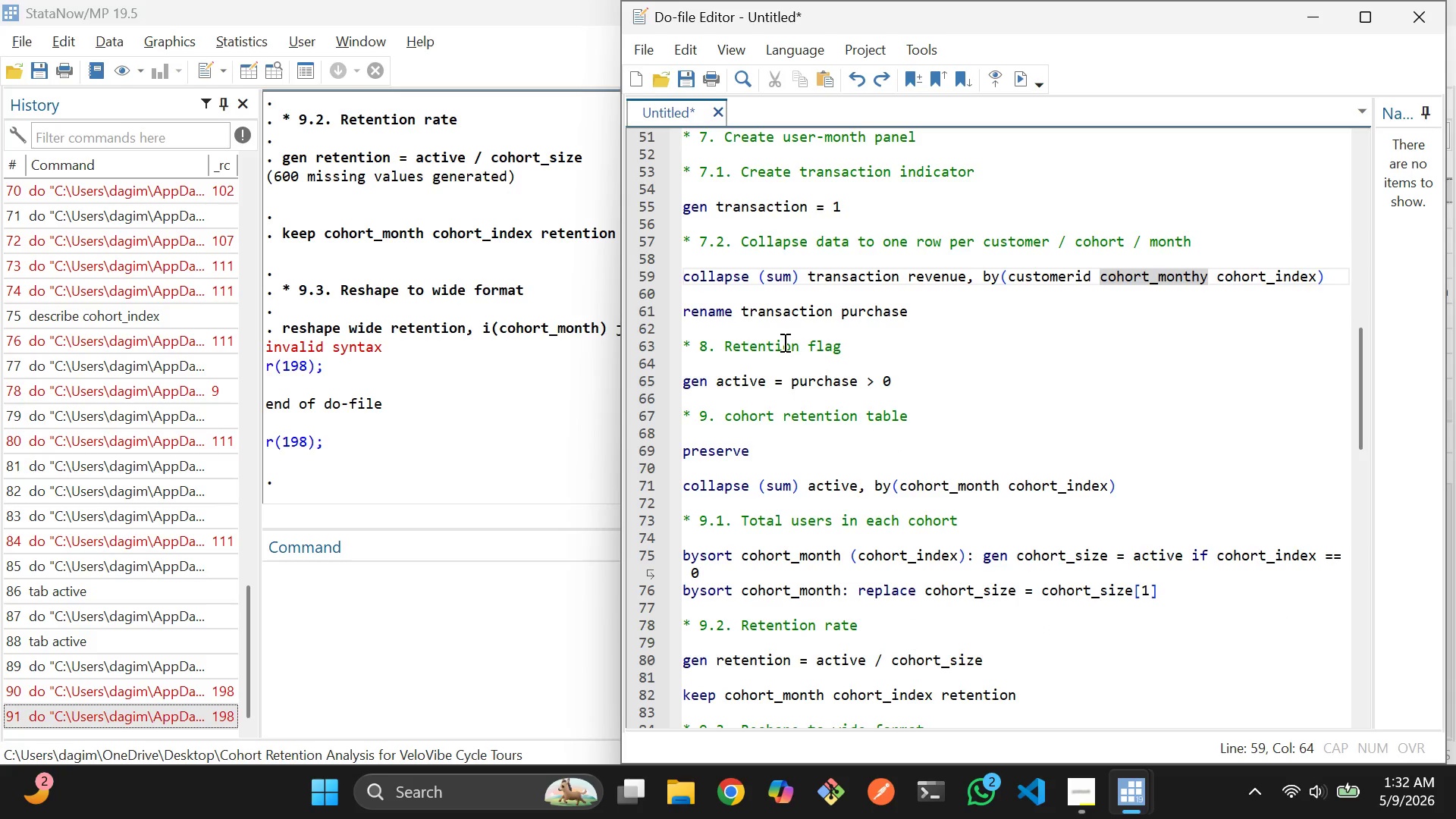 
key(Control+Z)
 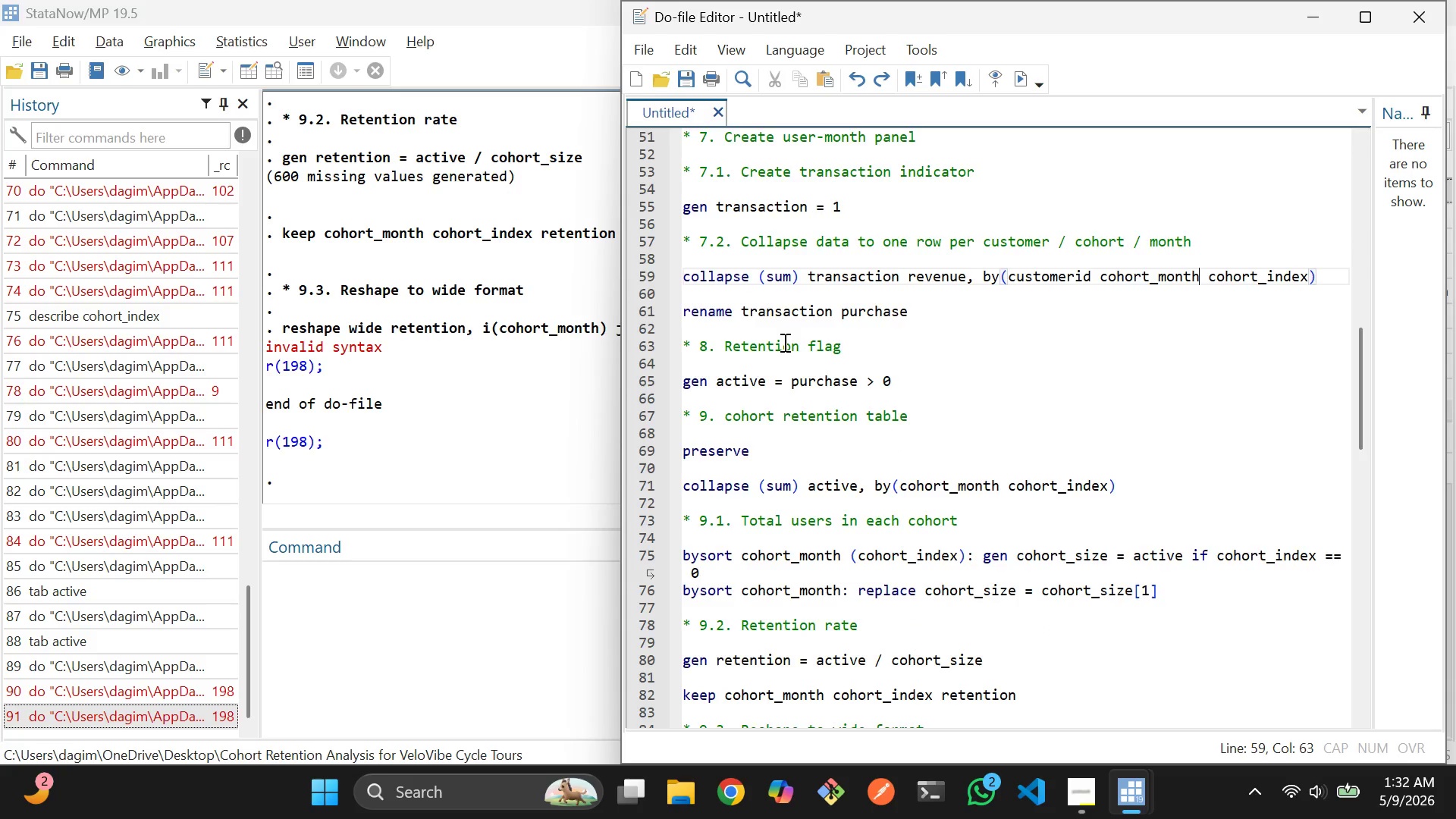 
key(Control+Z)
 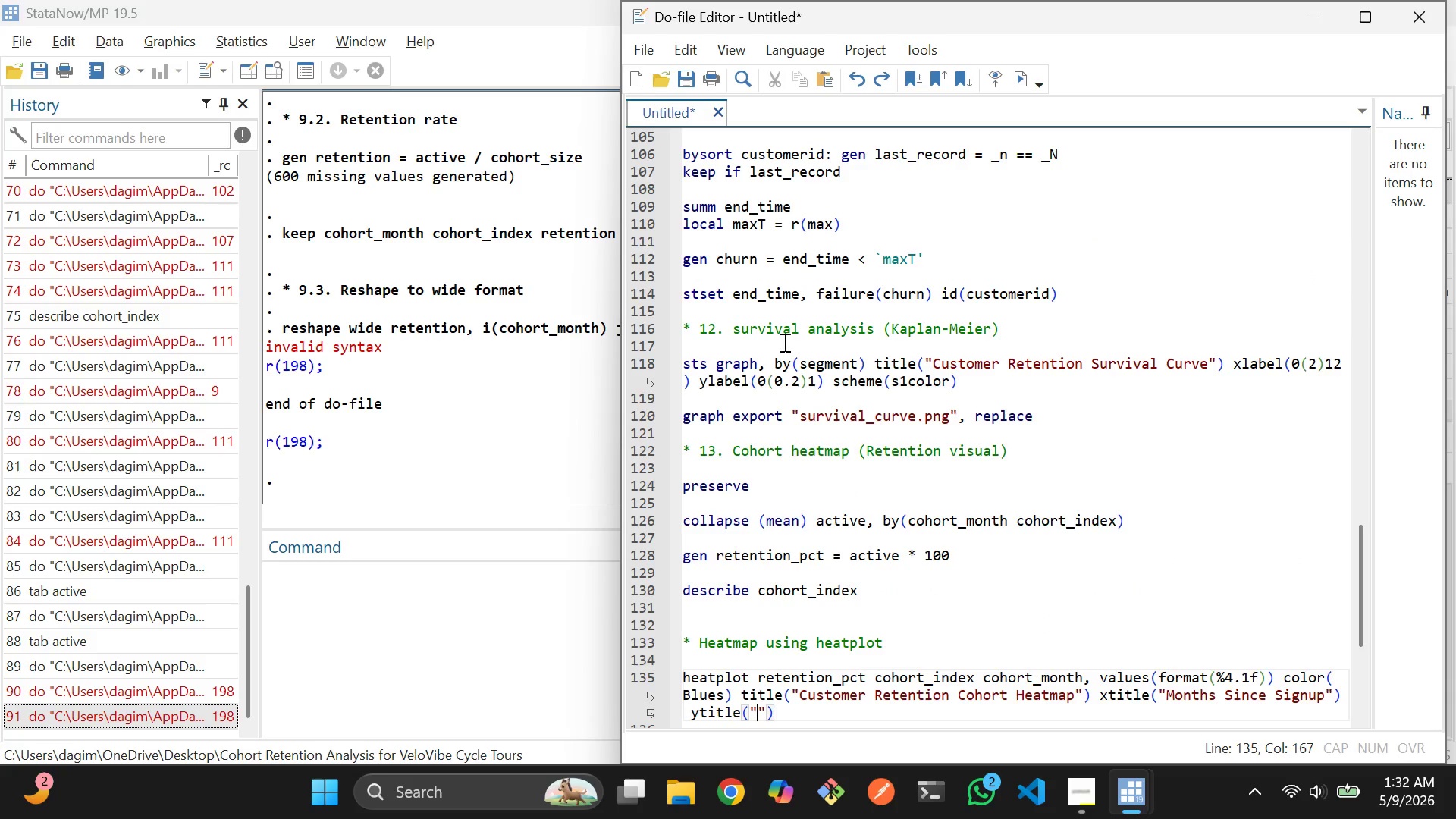 
key(Control+Z)
 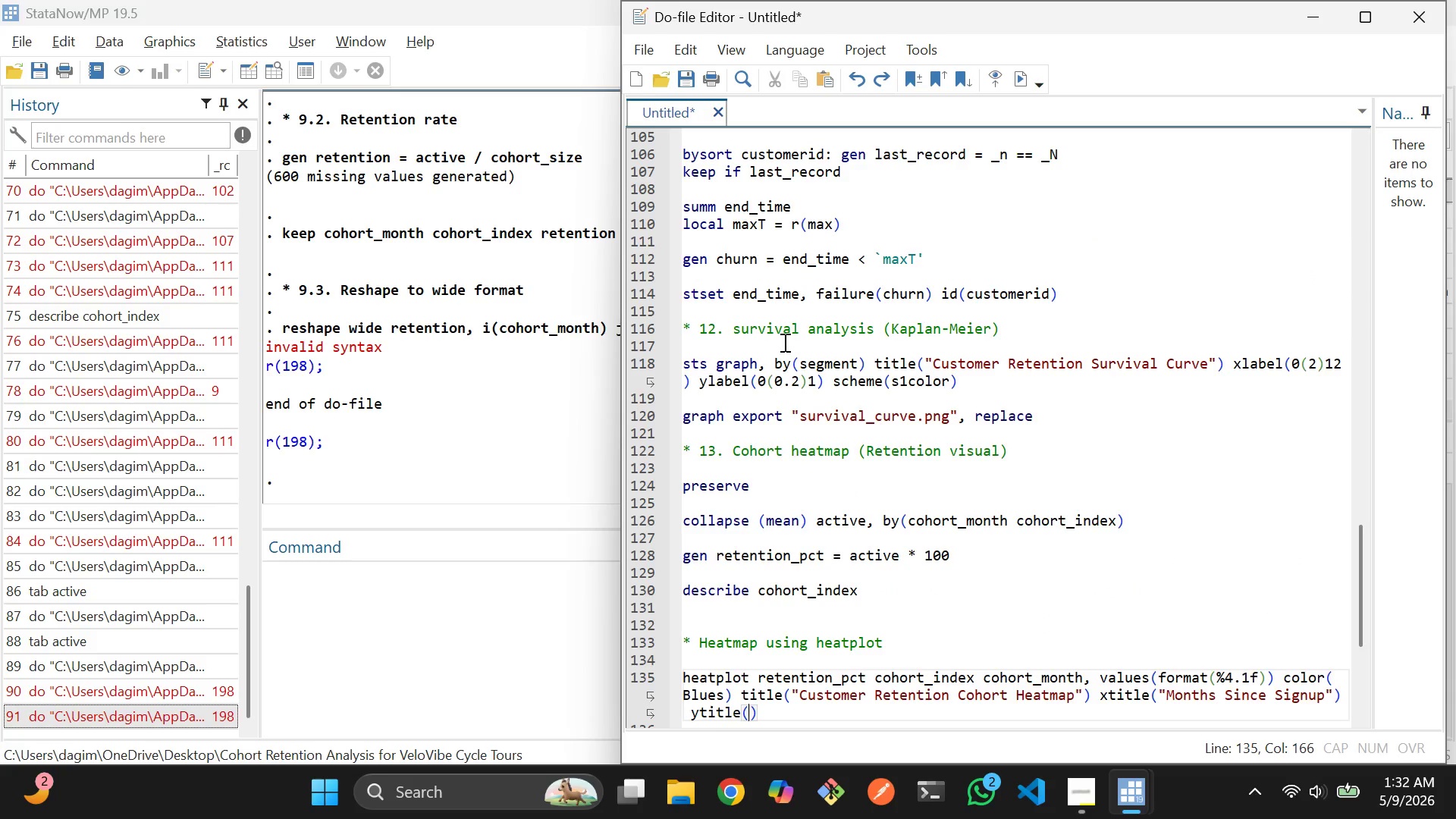 
key(Control+Y)
 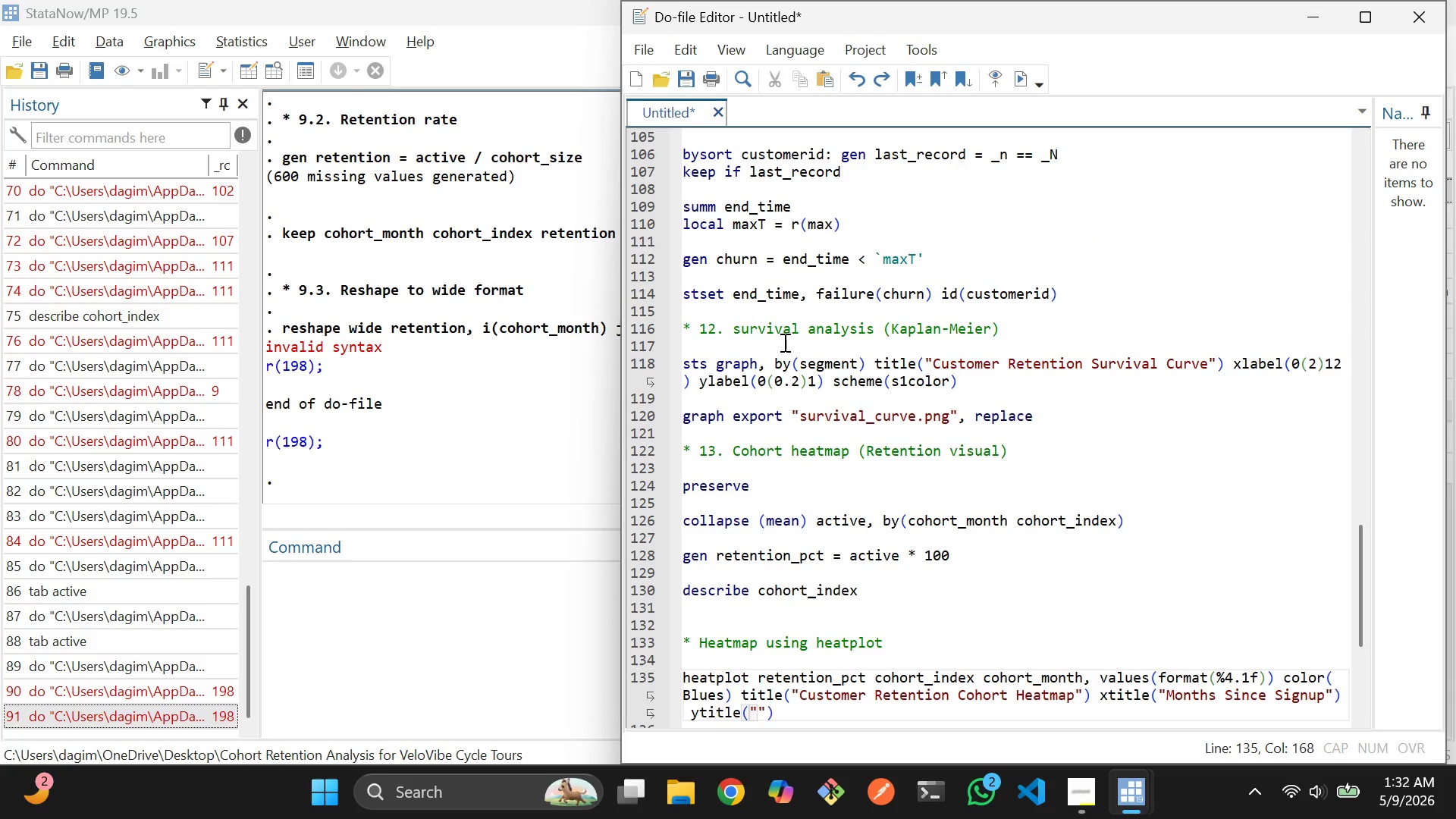 
key(Control+Y)
 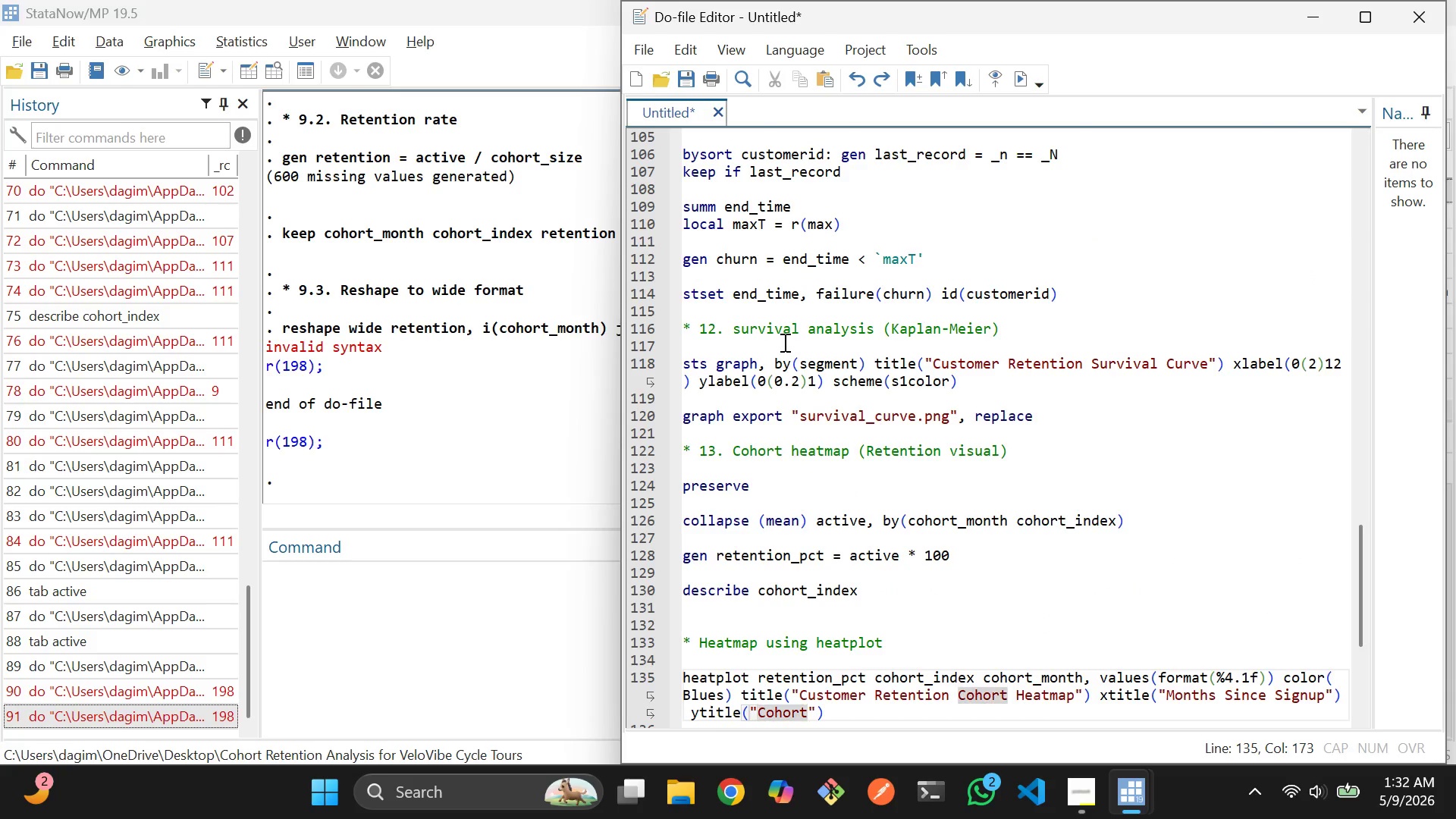 
key(Control+Y)
 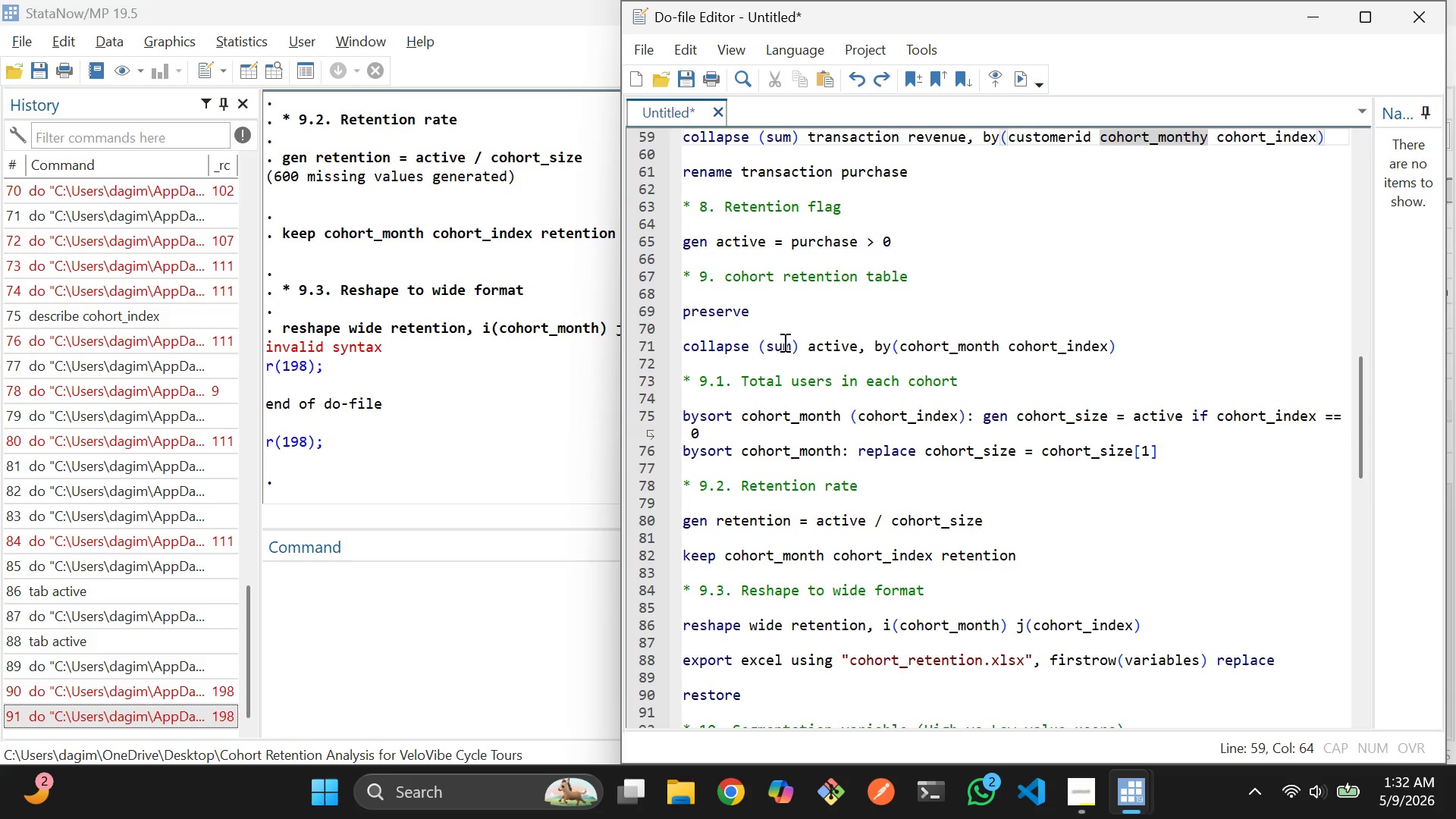 
key(Control+Z)
 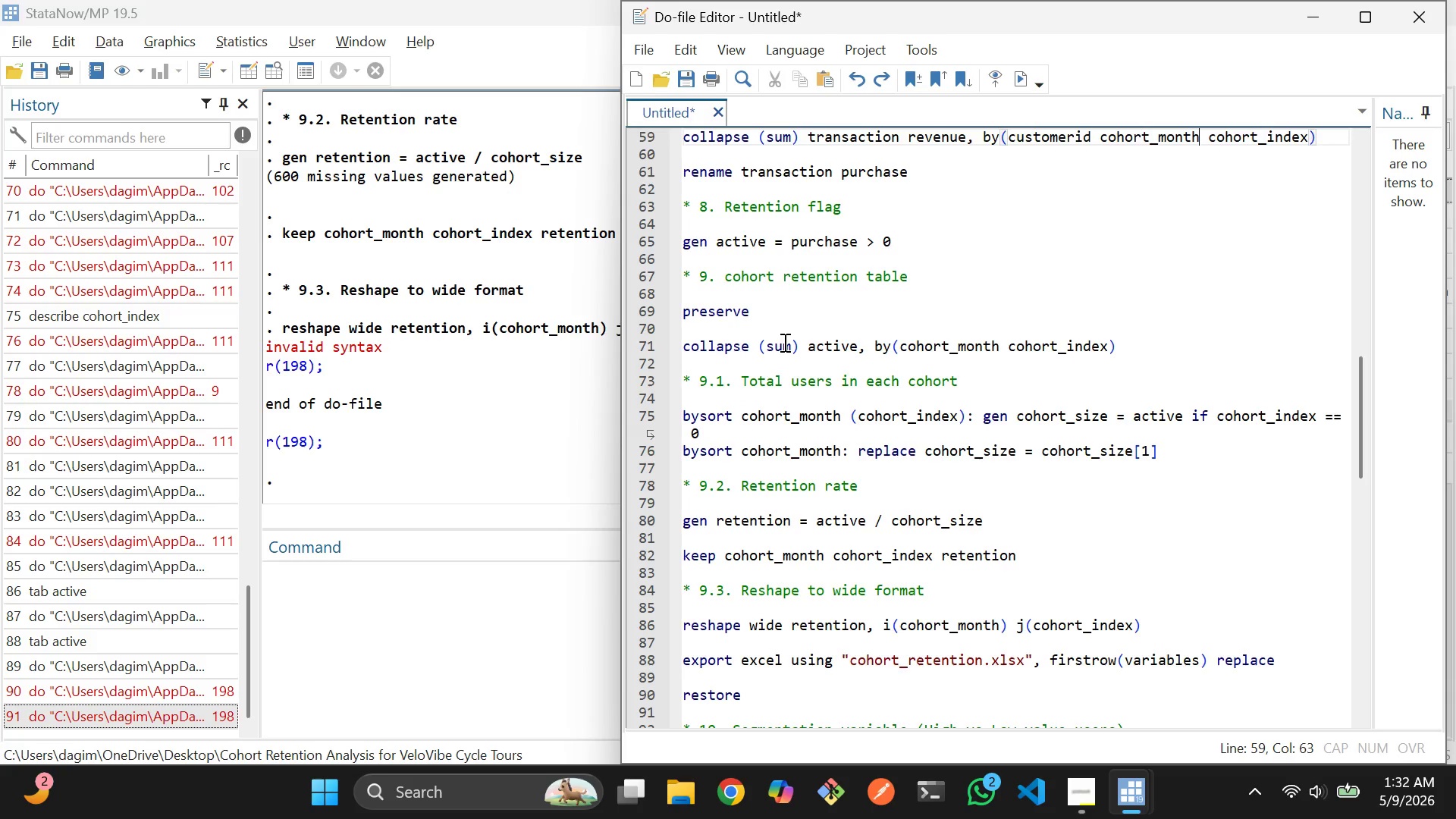 
key(Control+D)
 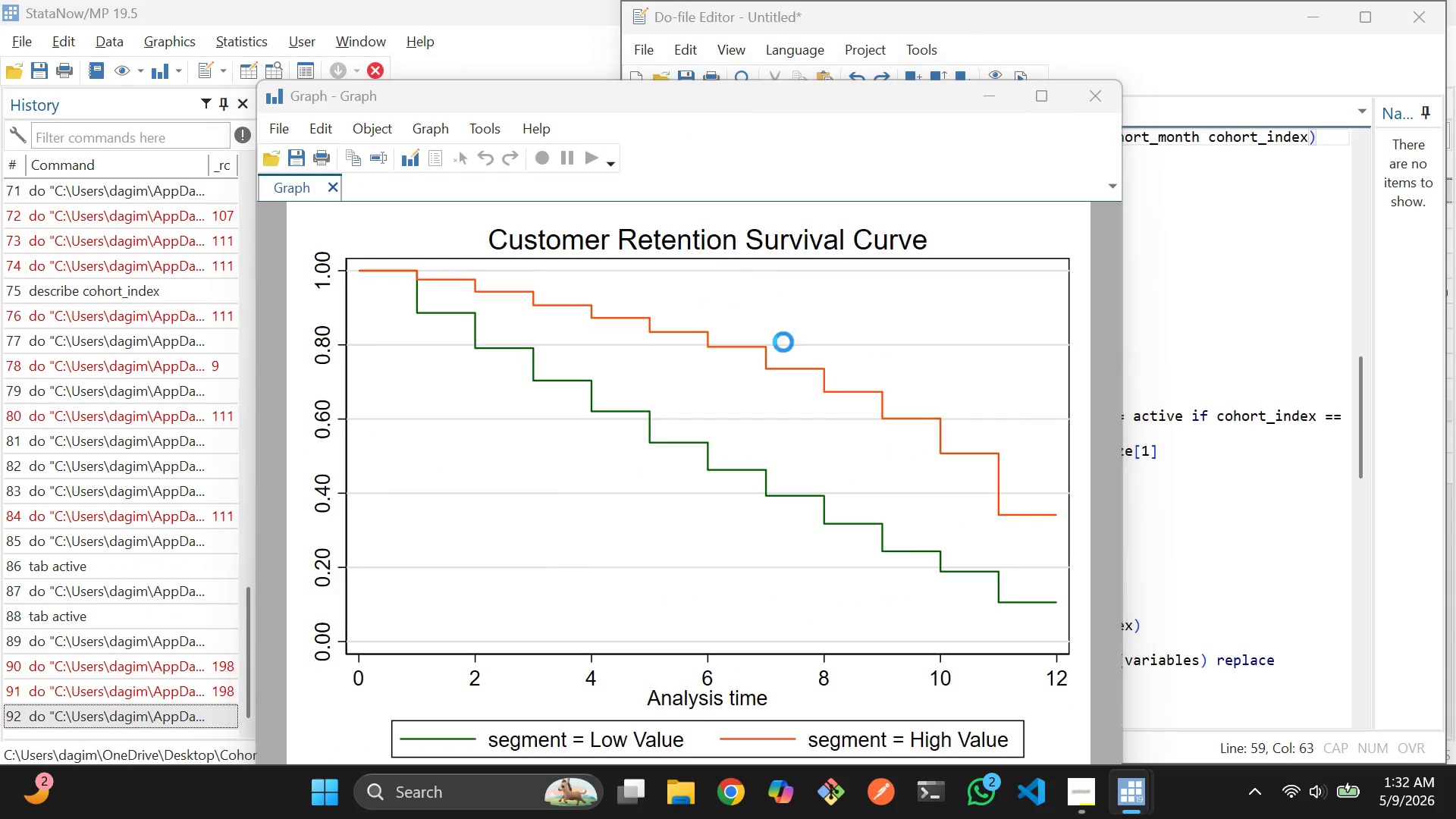 
wait(8.97)
 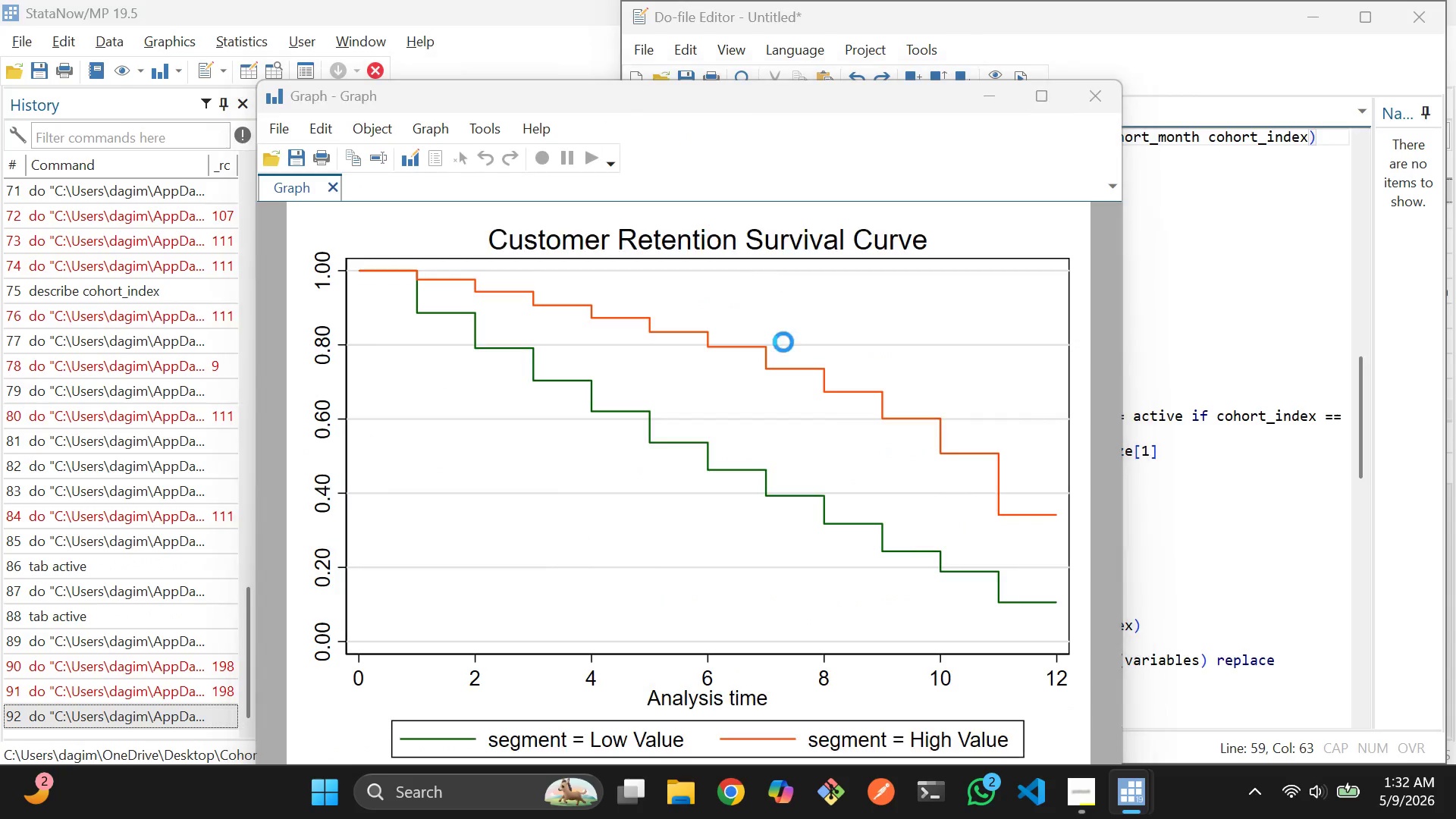 
left_click([1072, 102])
 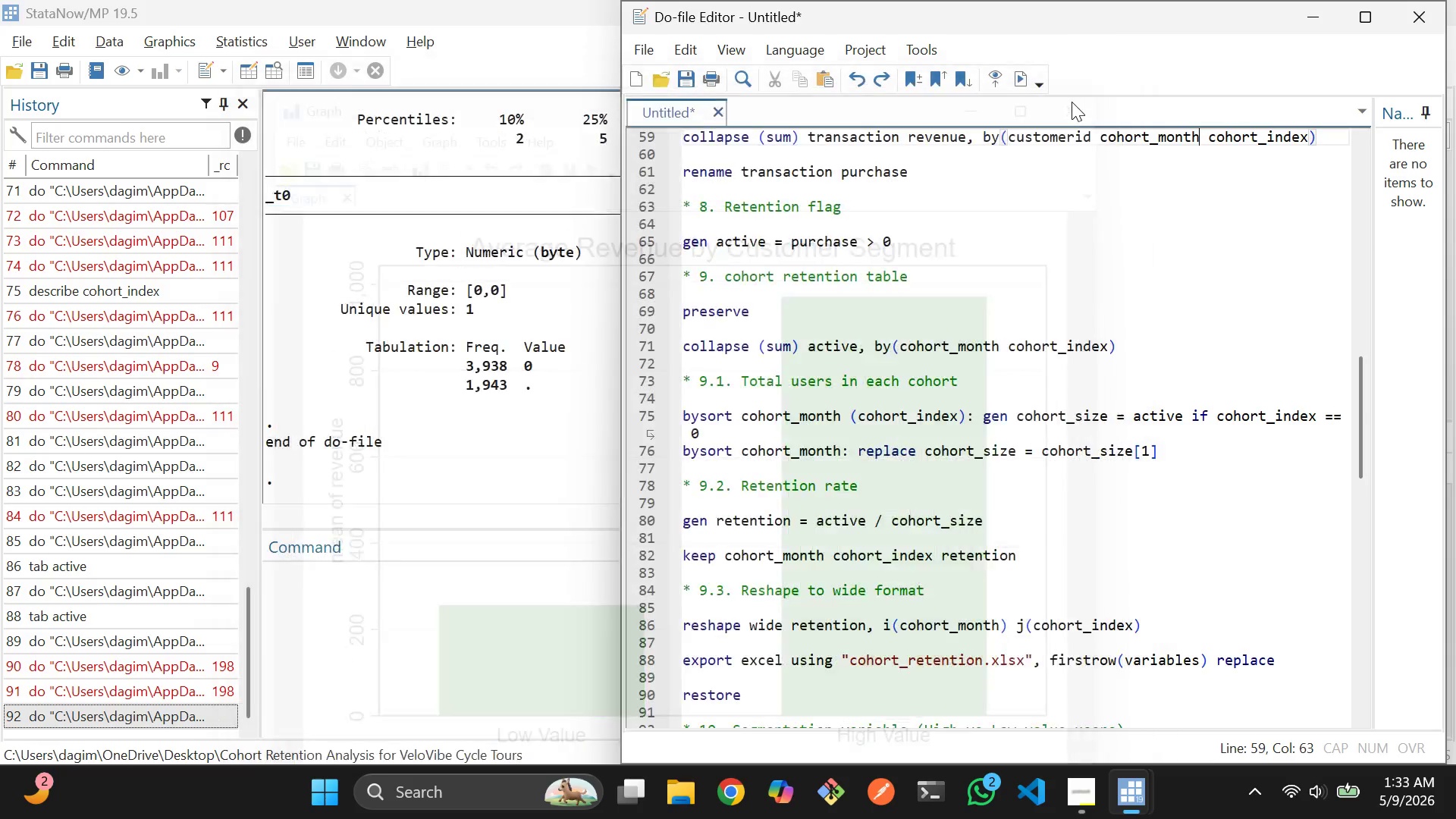 
hold_key(key=ControlLeft, duration=3.2)
 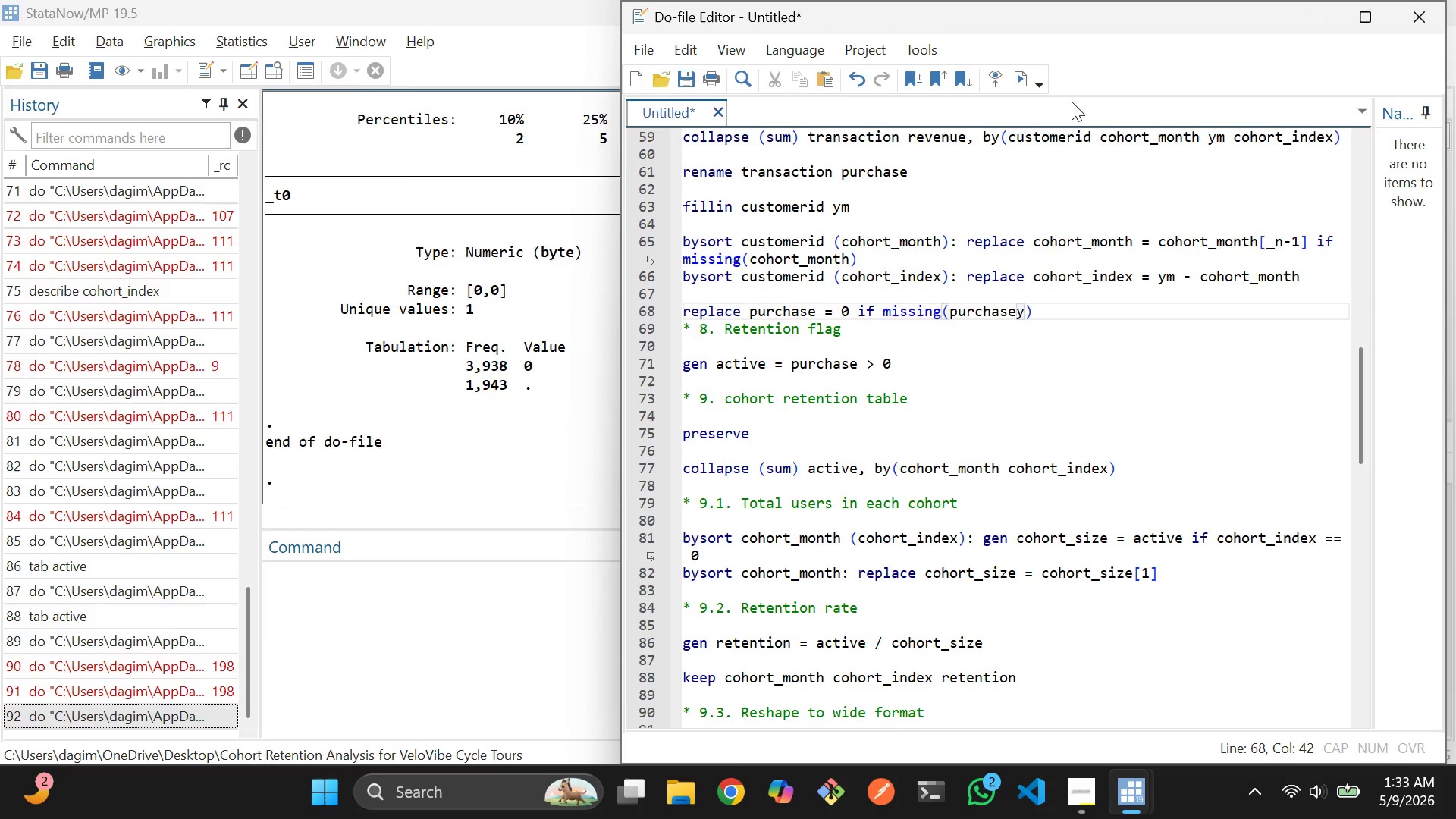 
hold_key(key=Y, duration=1.5)
 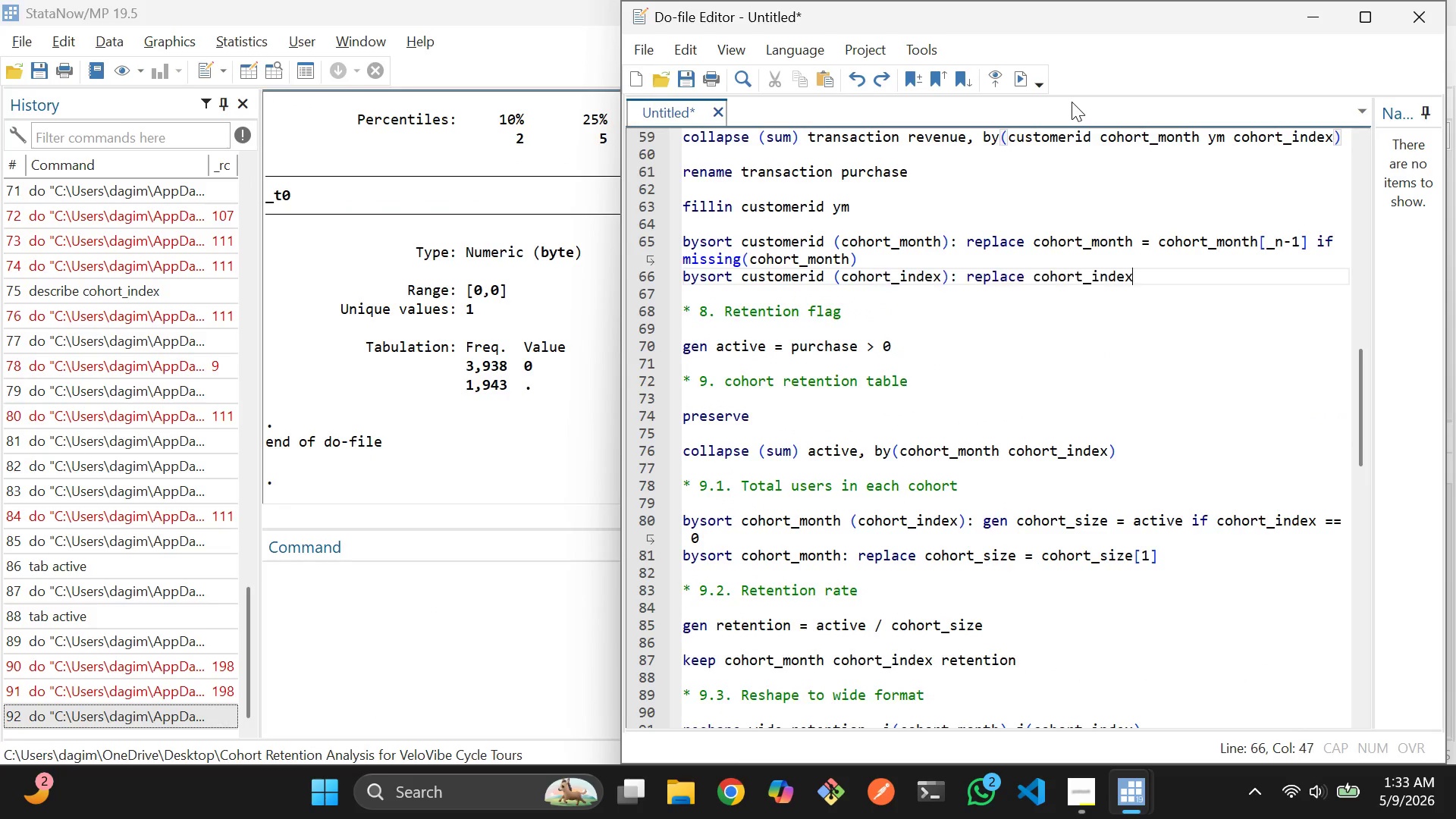 
hold_key(key=Y, duration=1.5)
 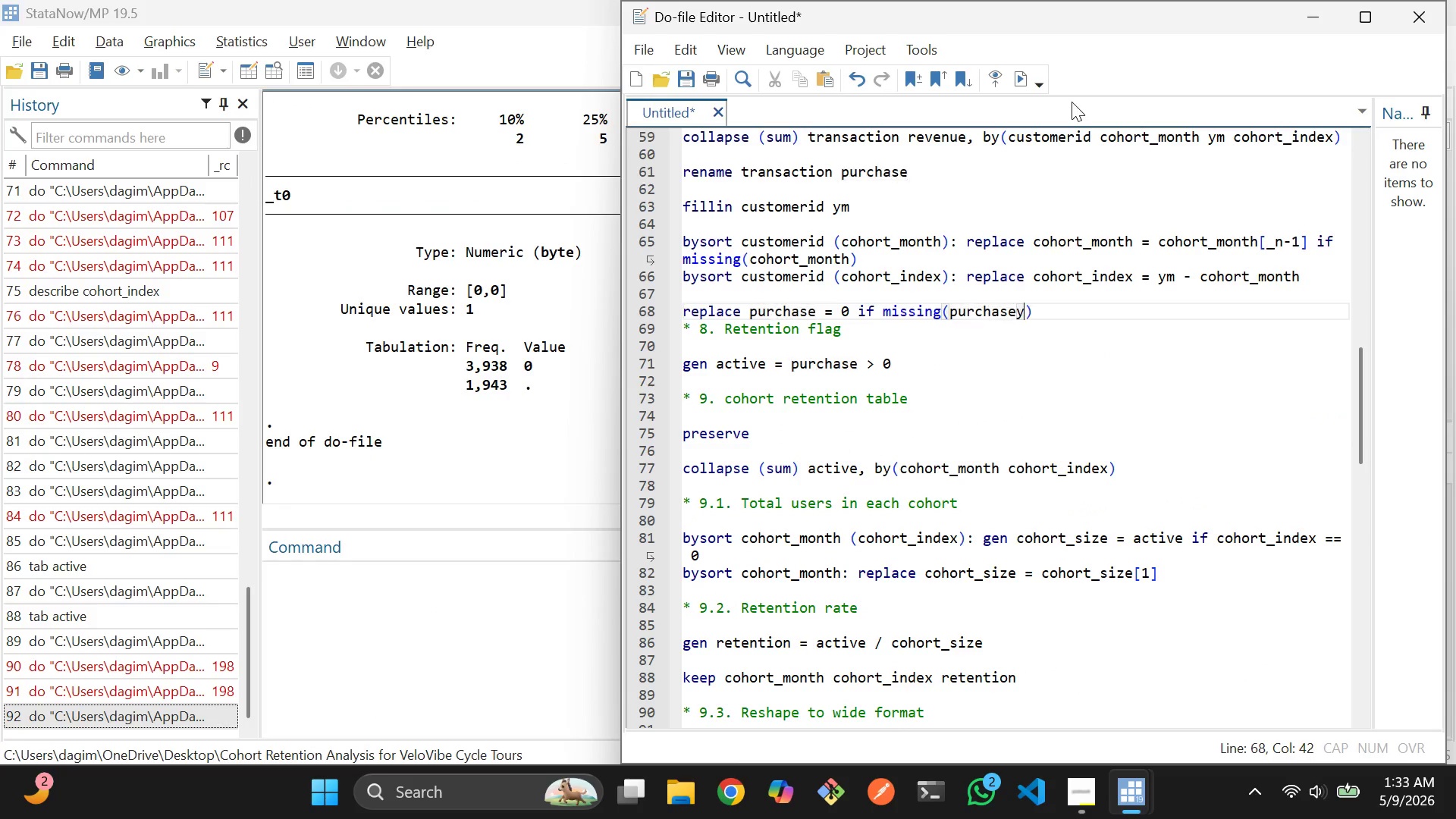 
key(Y)
 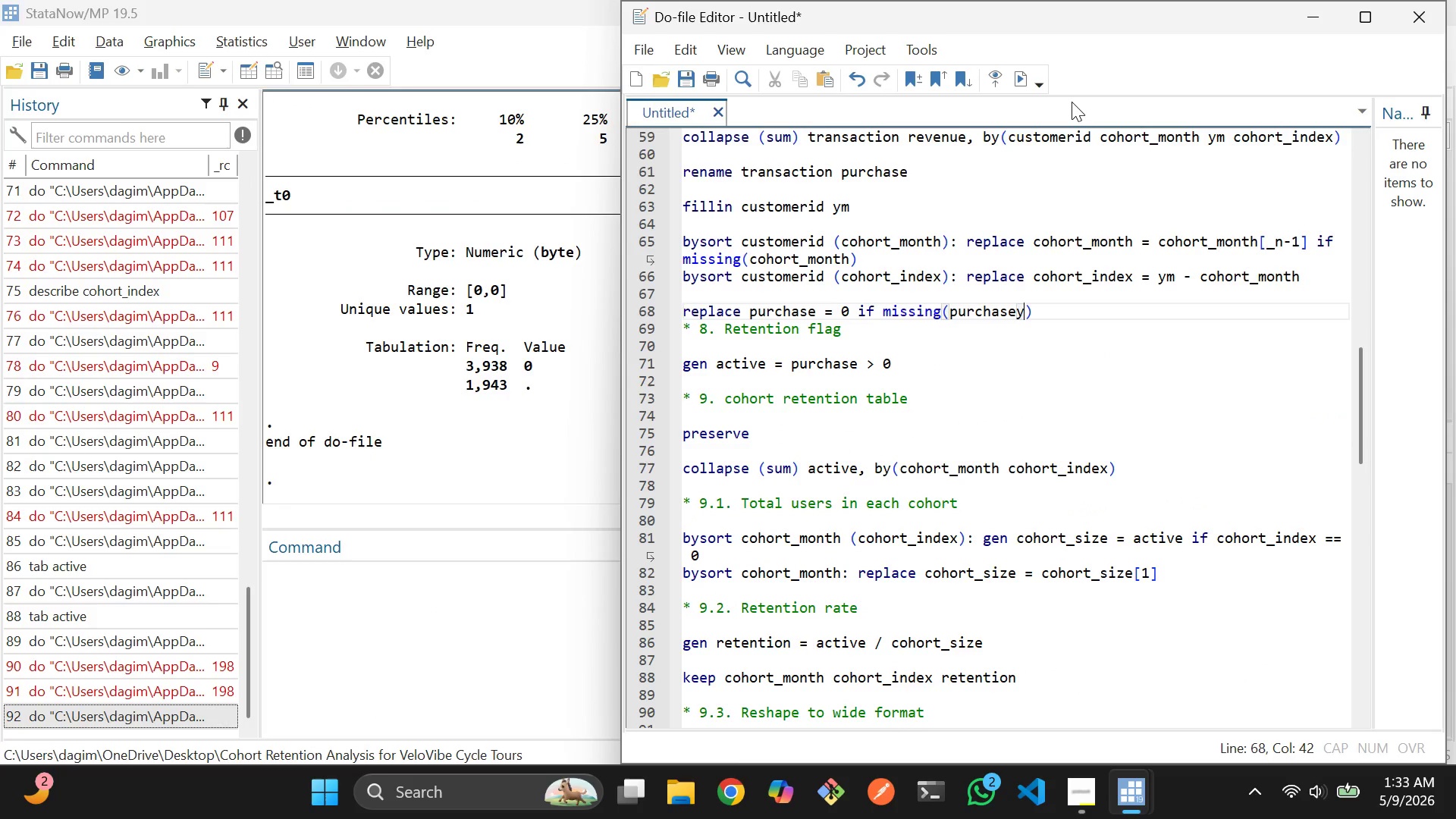 
key(Control+D)
 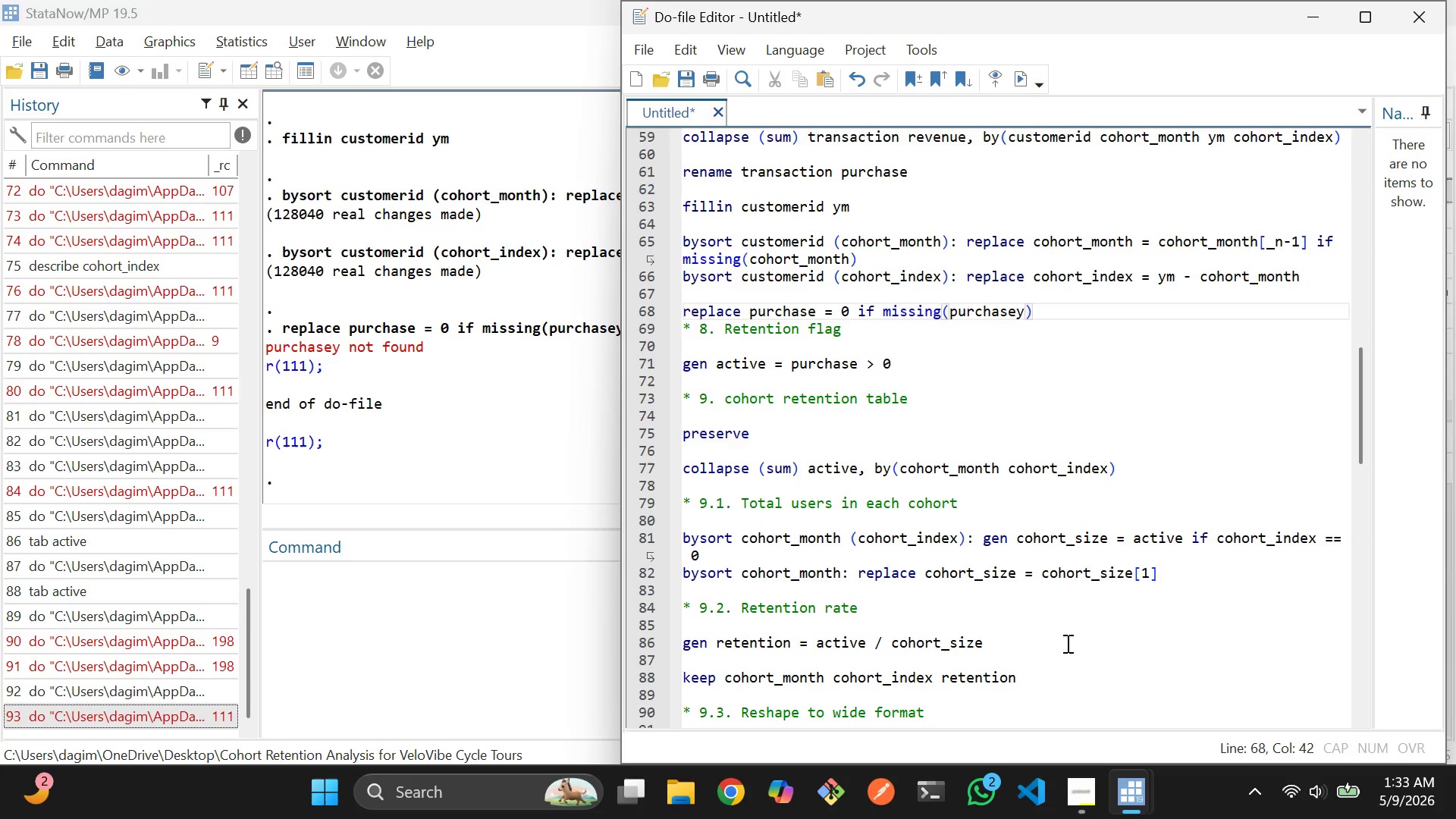 
wait(35.94)
 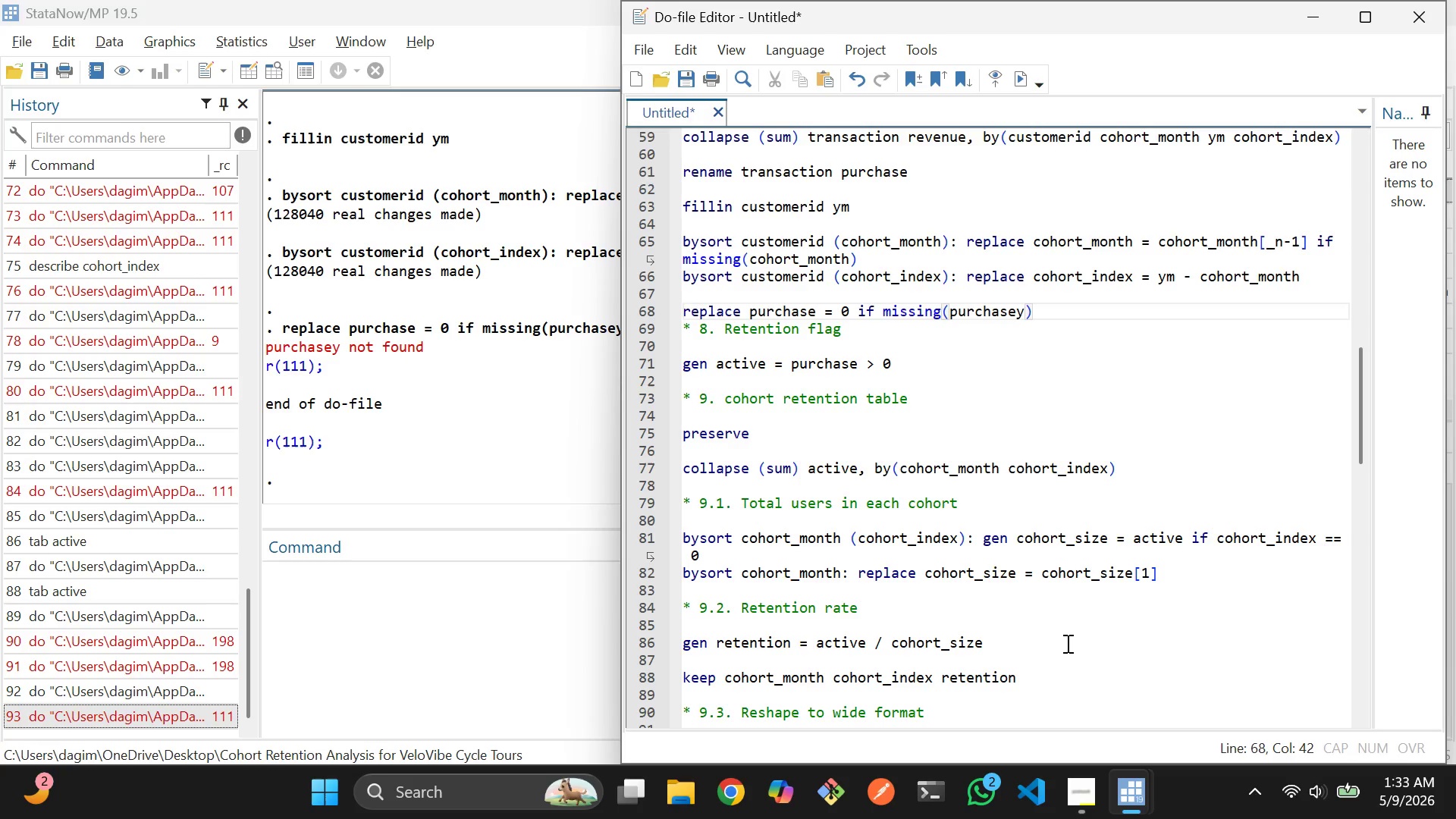 
mouse_move([1100, 812])
 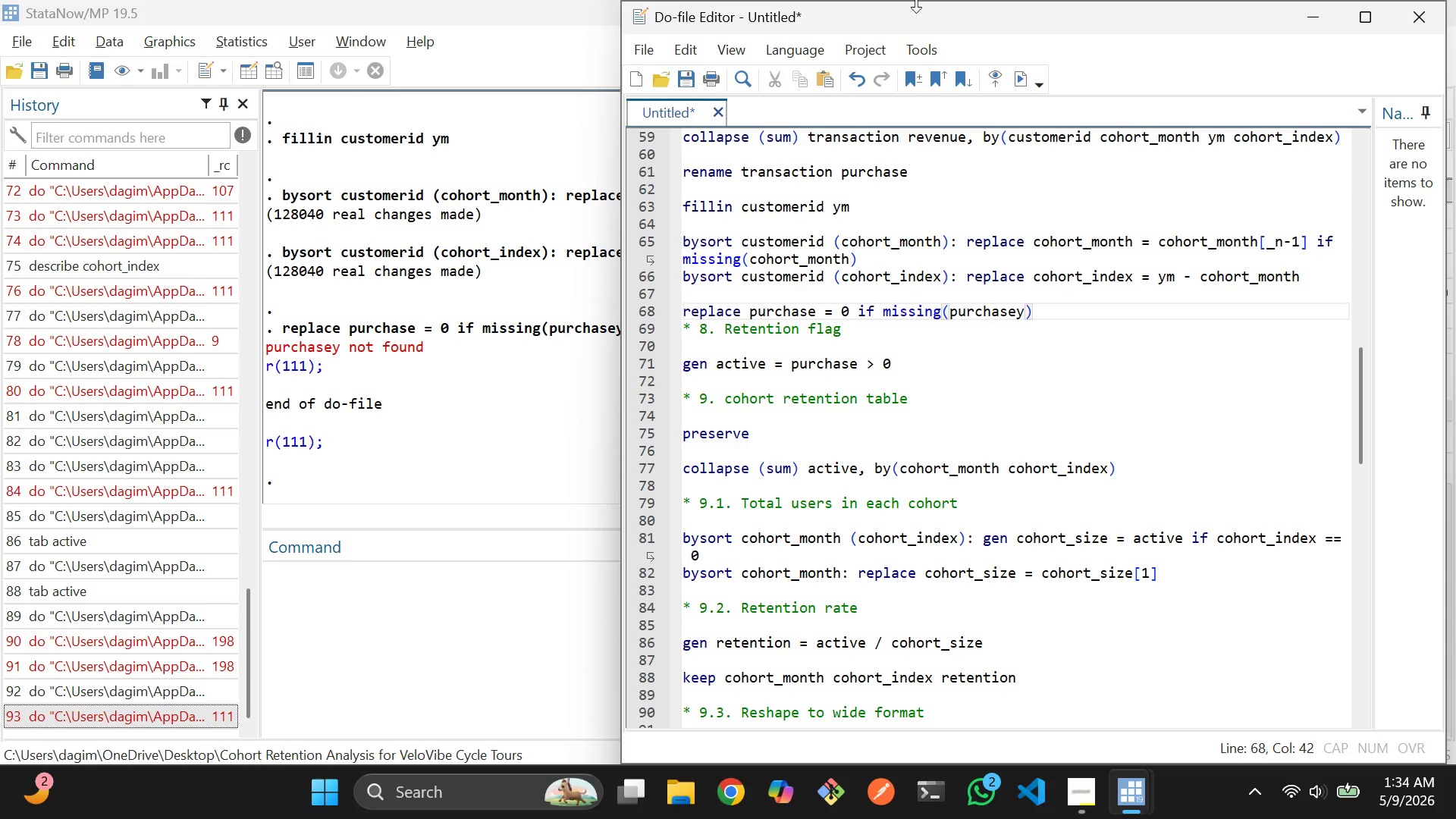 
wait(26.8)
 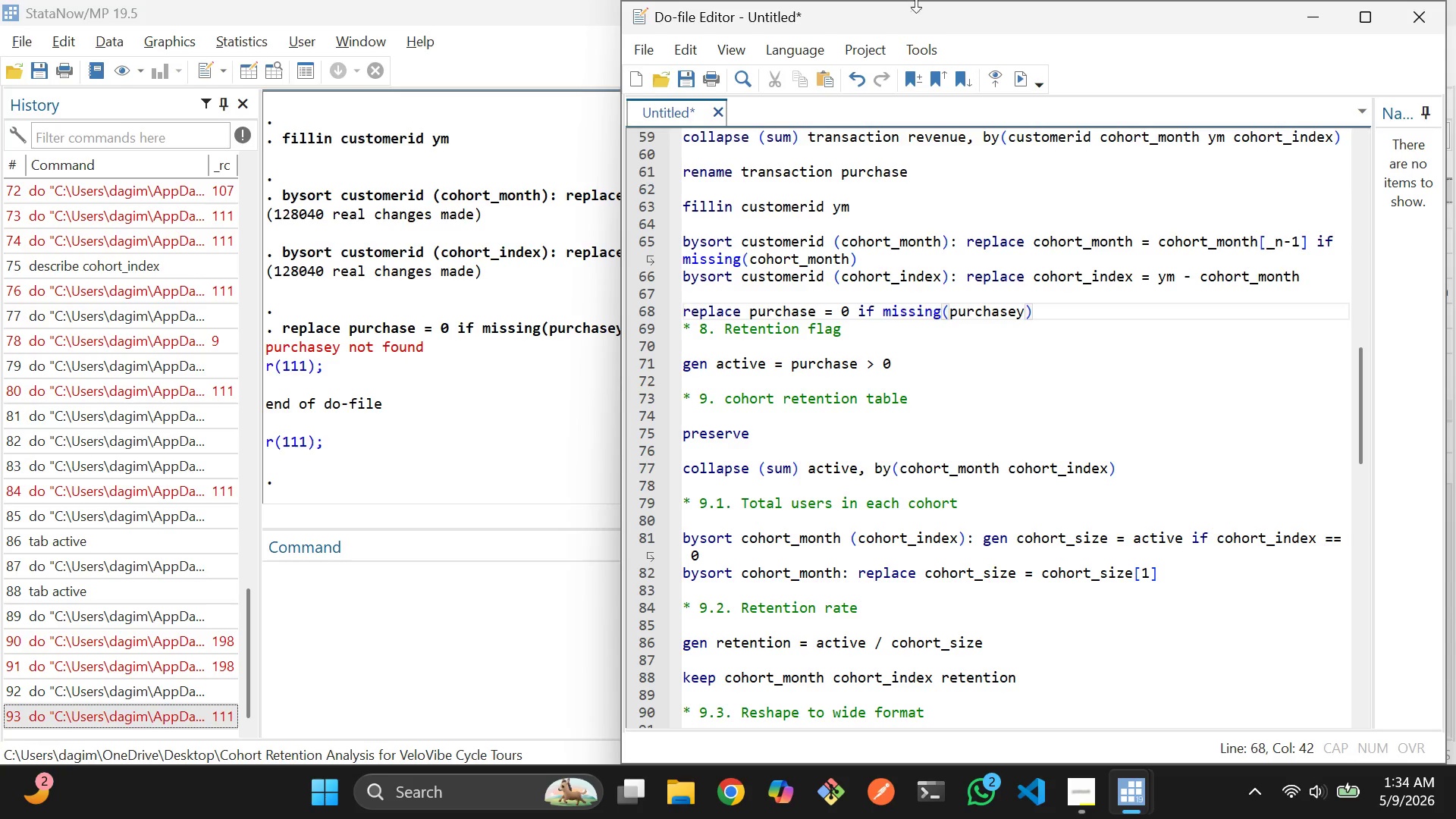 
mouse_move([1343, 31])
 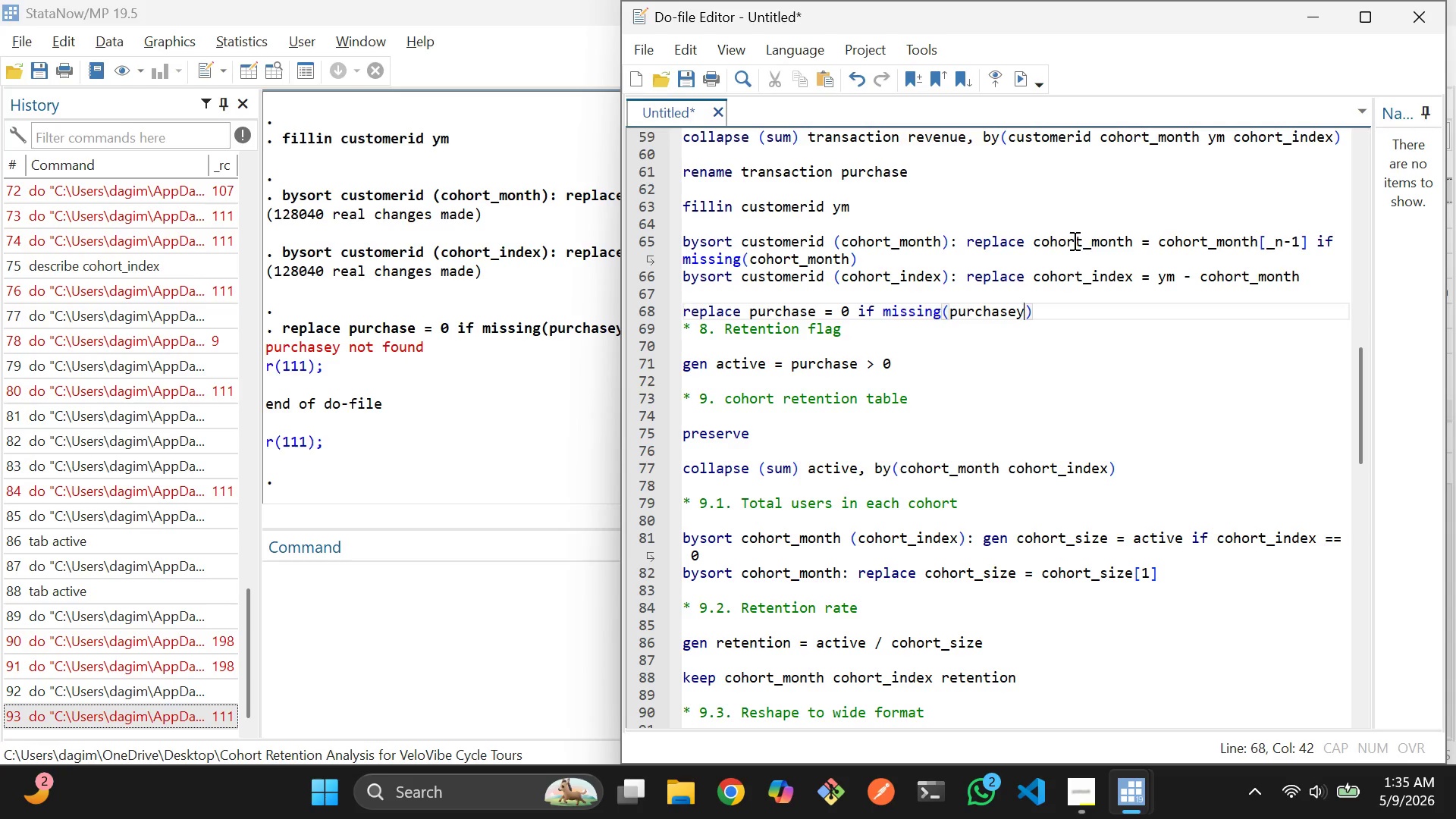 
wait(71.39)
 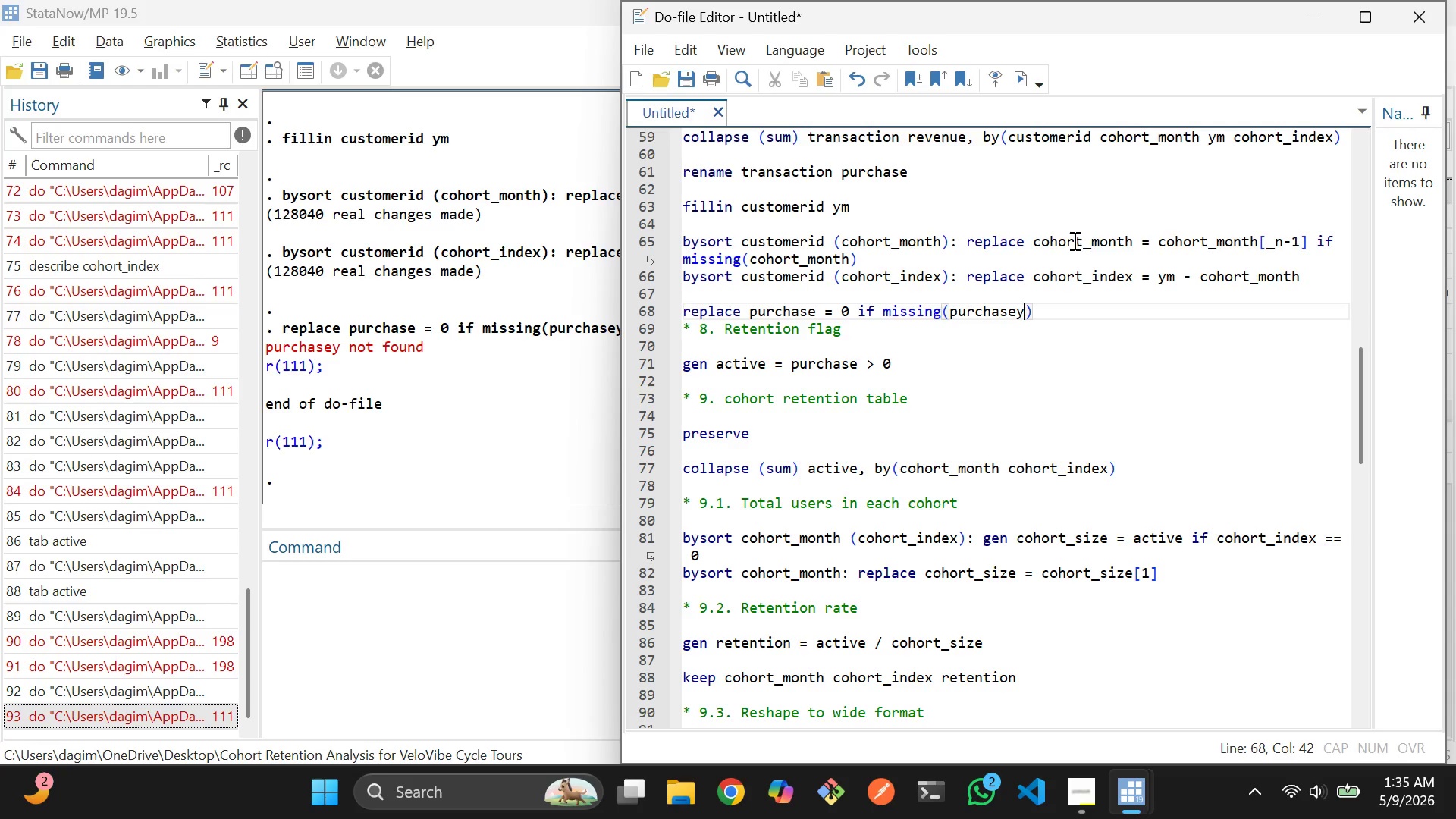 
left_click_drag(start_coordinate=[870, 254], to_coordinate=[678, 243])
 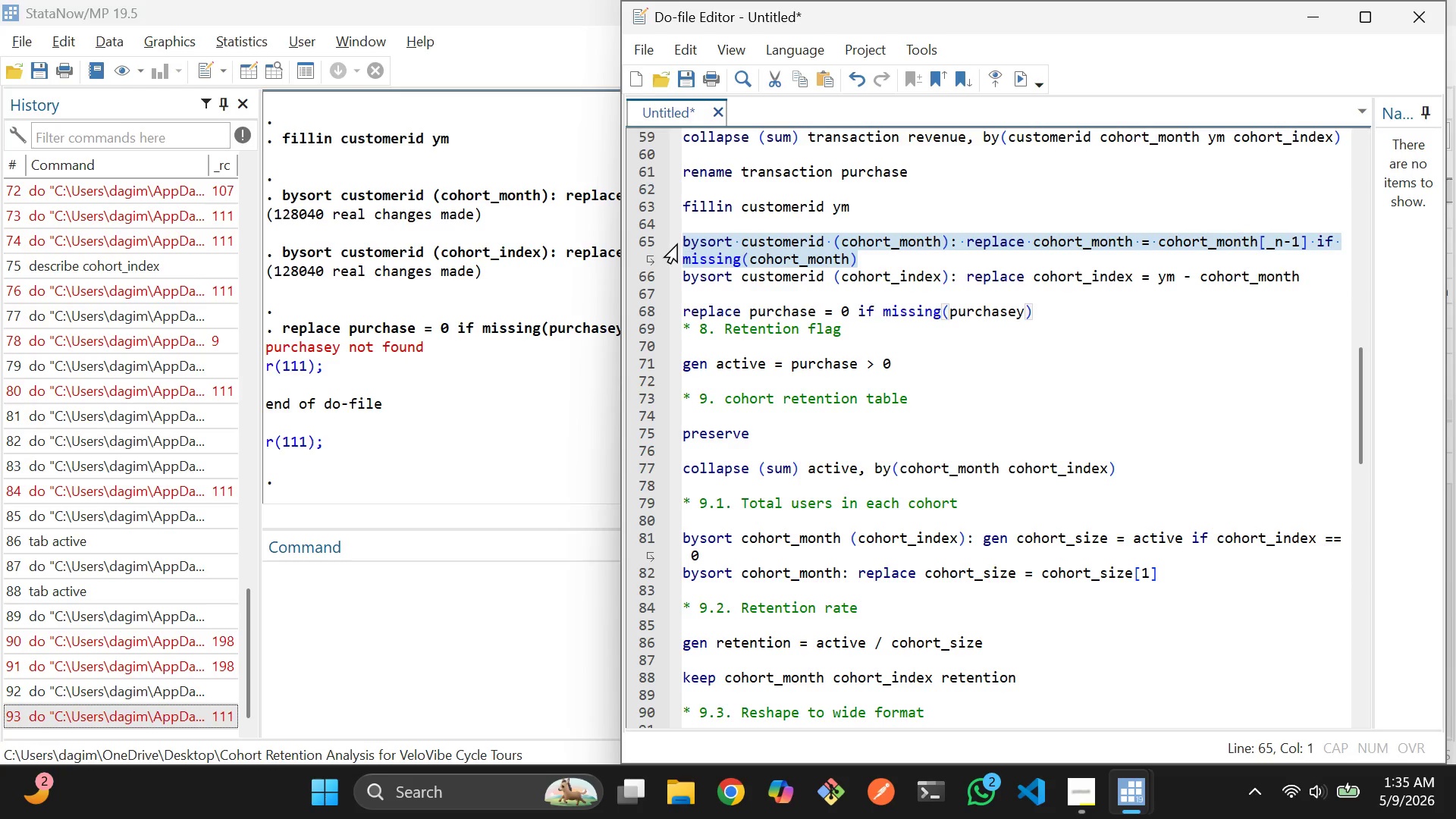 
key(Control+C)
 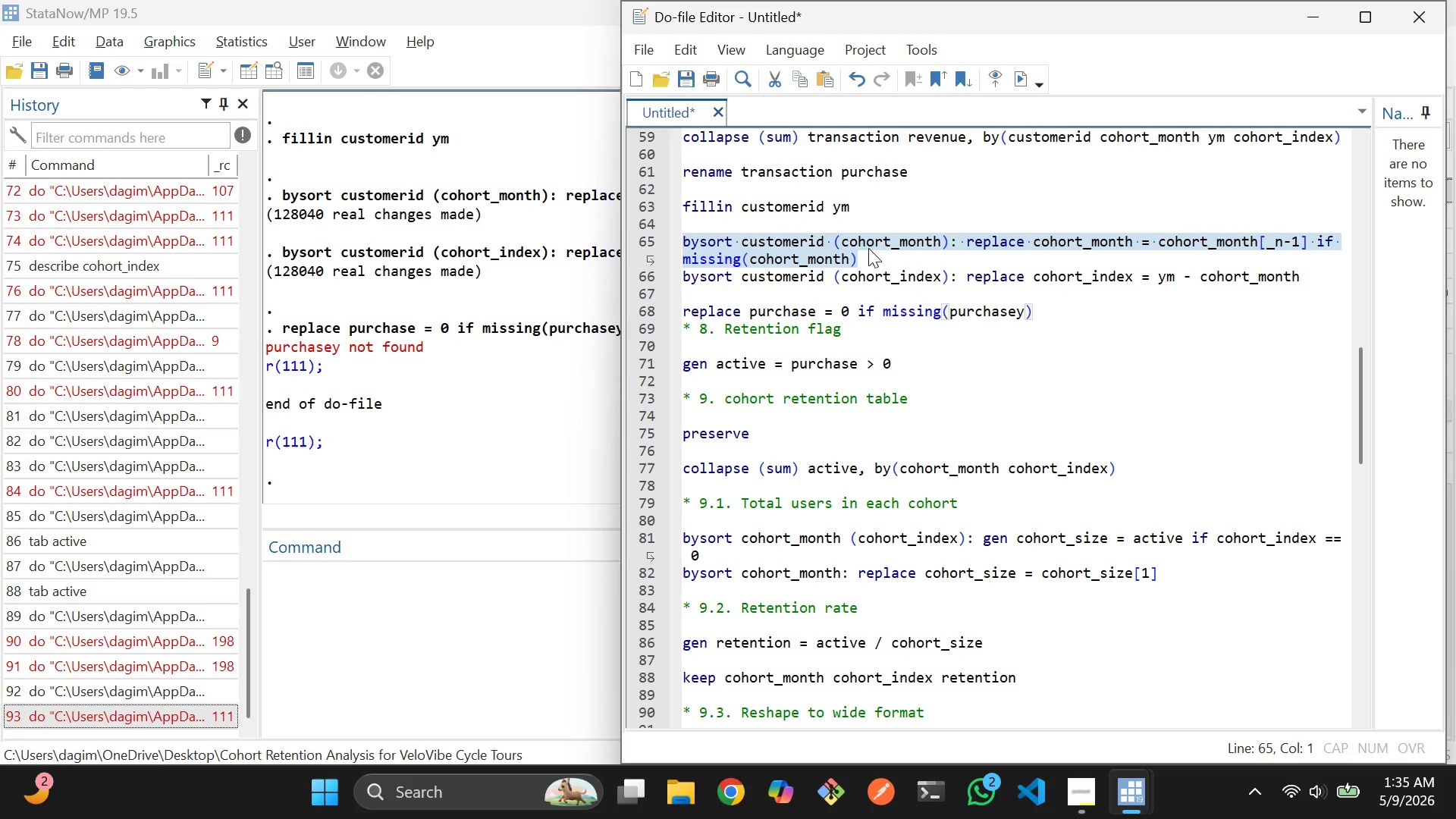 
left_click([879, 246])
 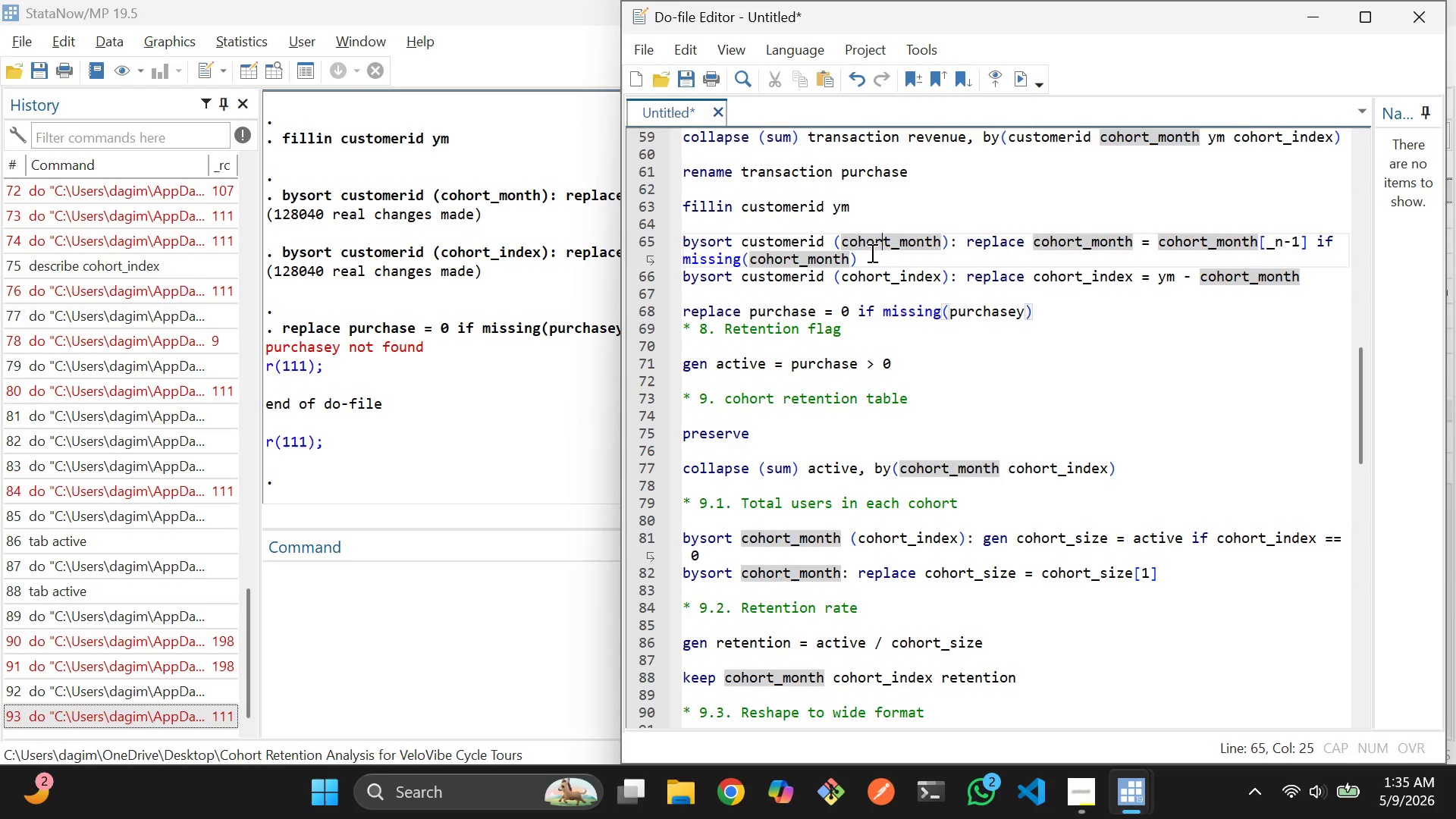 
left_click([871, 253])
 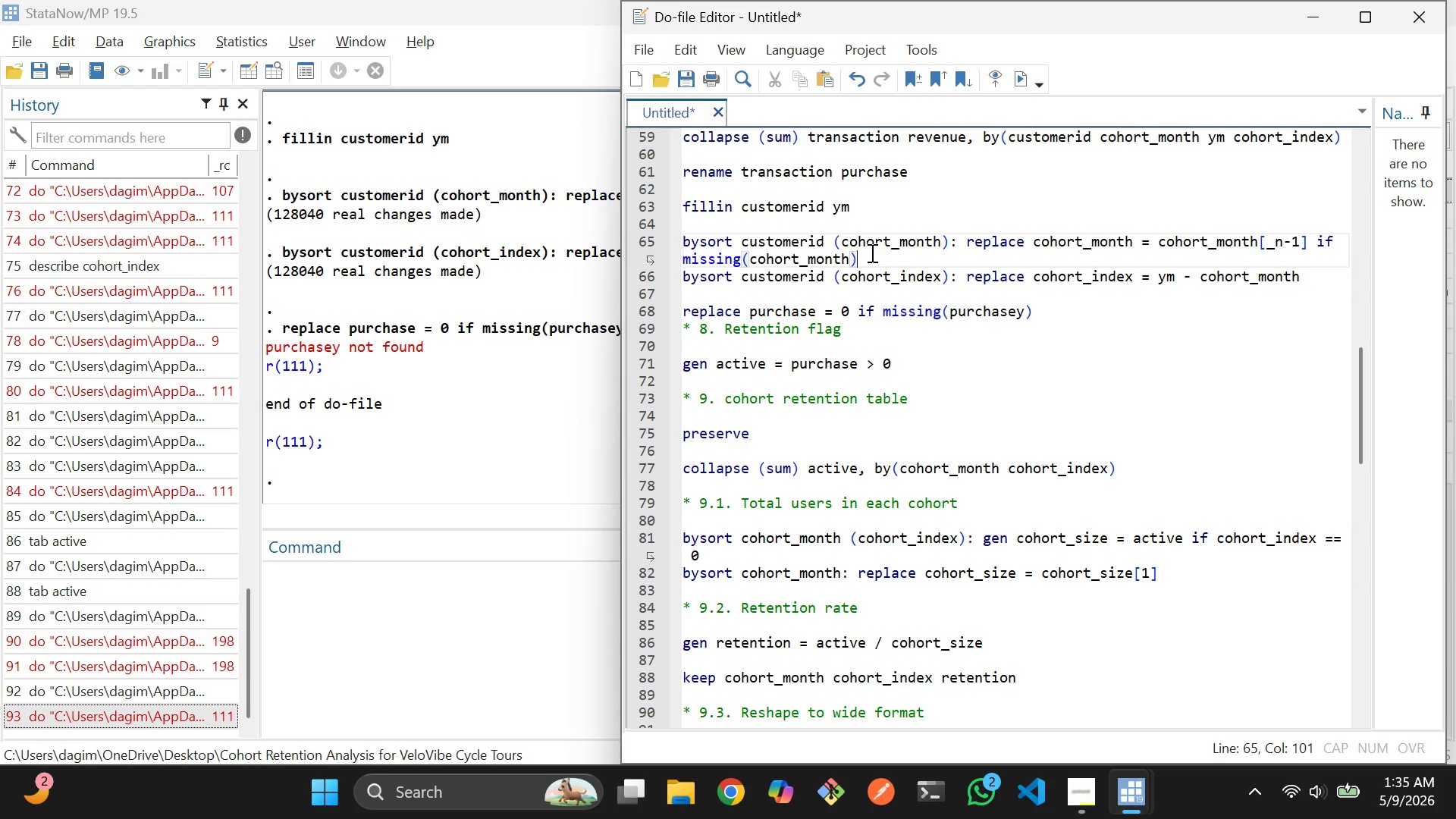 
key(Enter)
 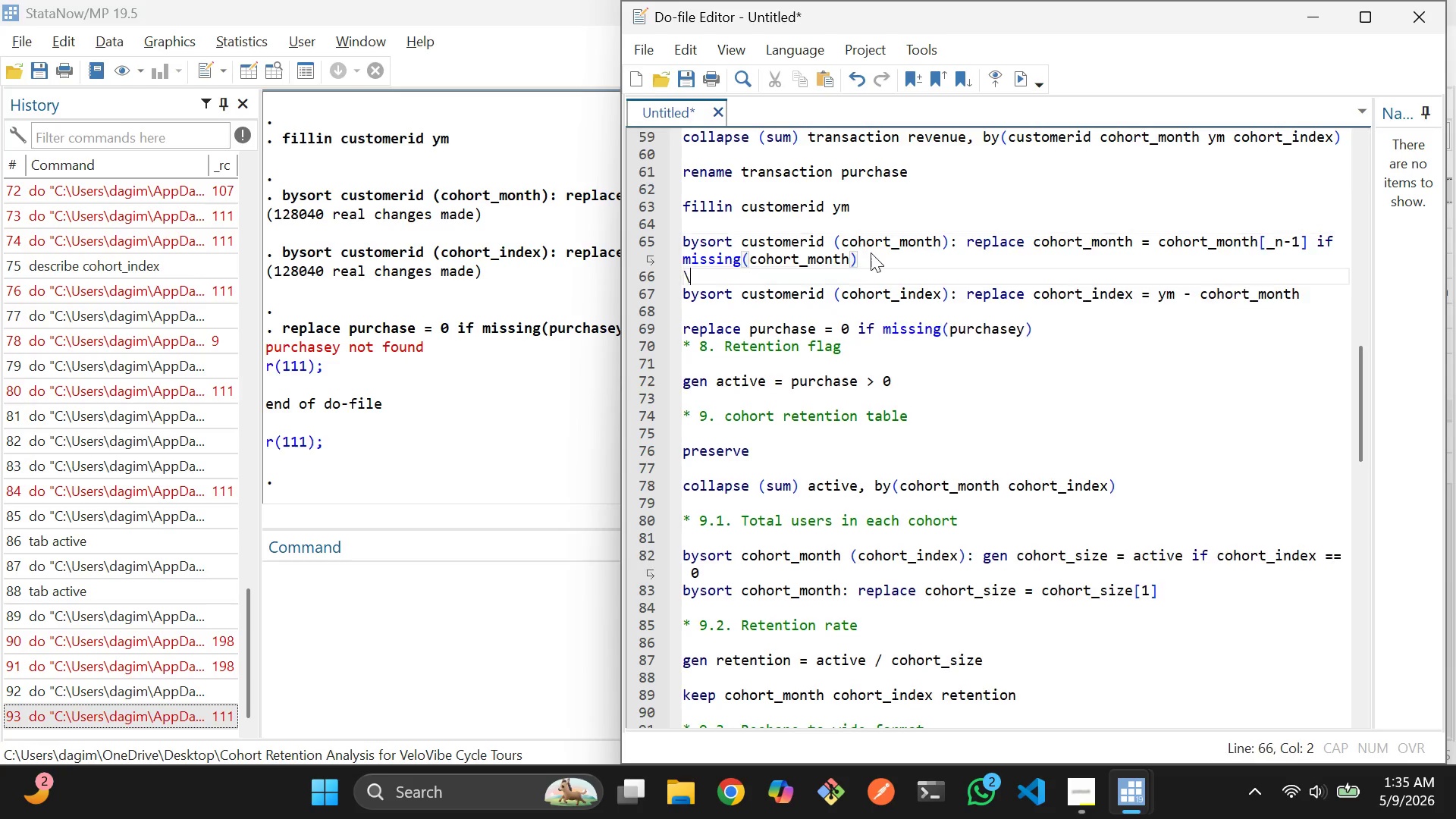 
key(Backslash)
 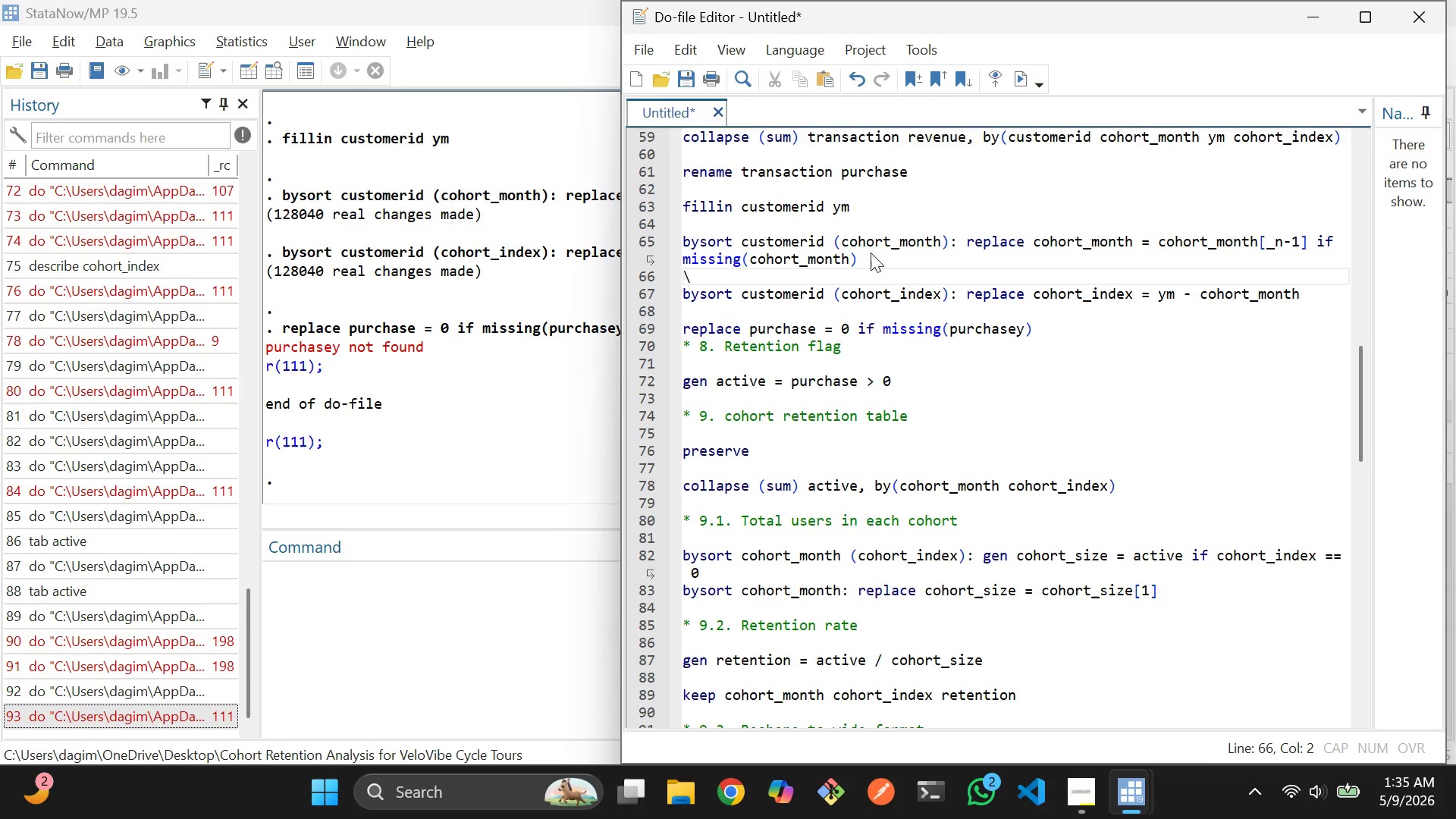 
hold_key(key=ControlLeft, duration=0.31)
 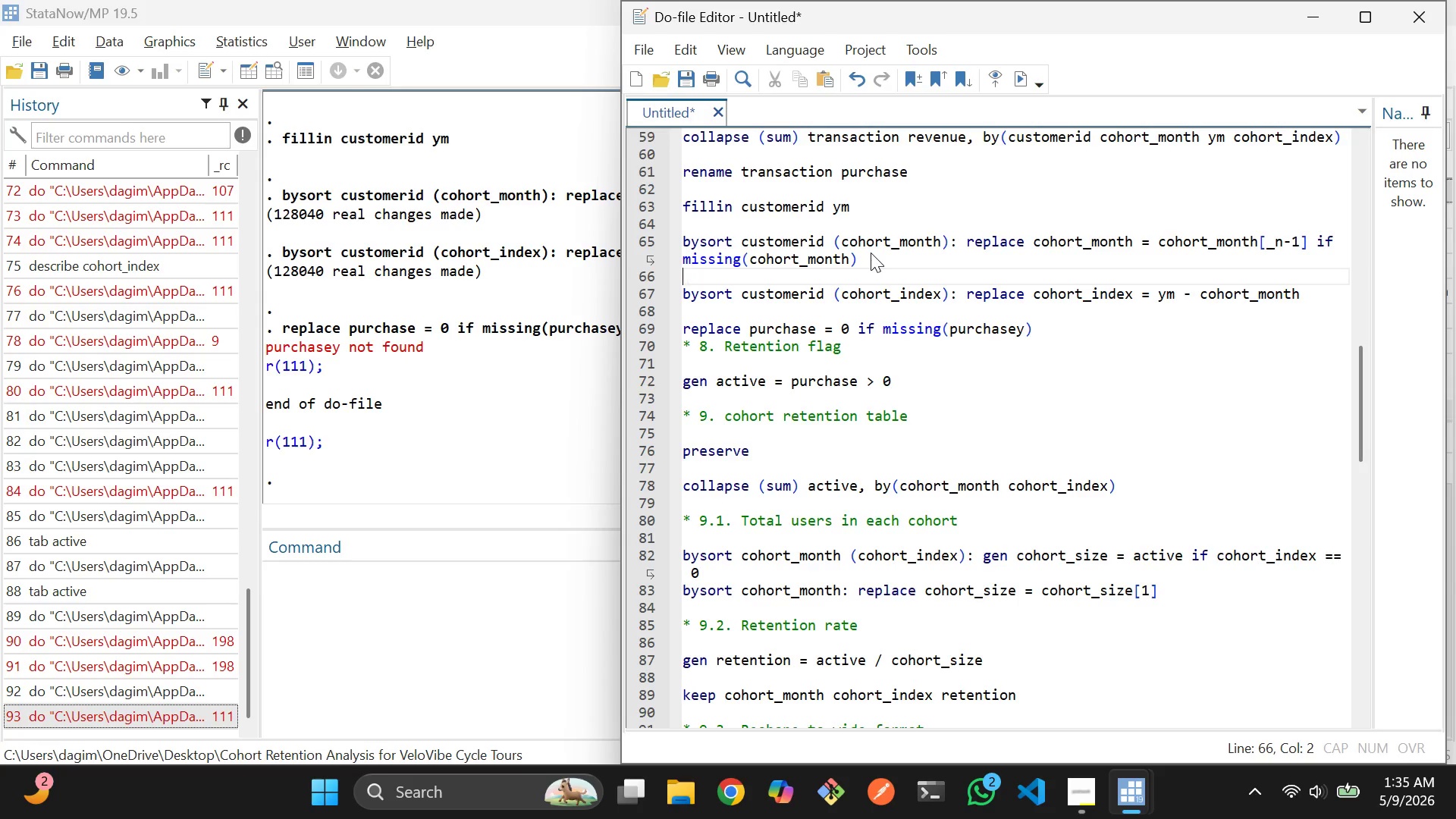 
key(Backspace)
 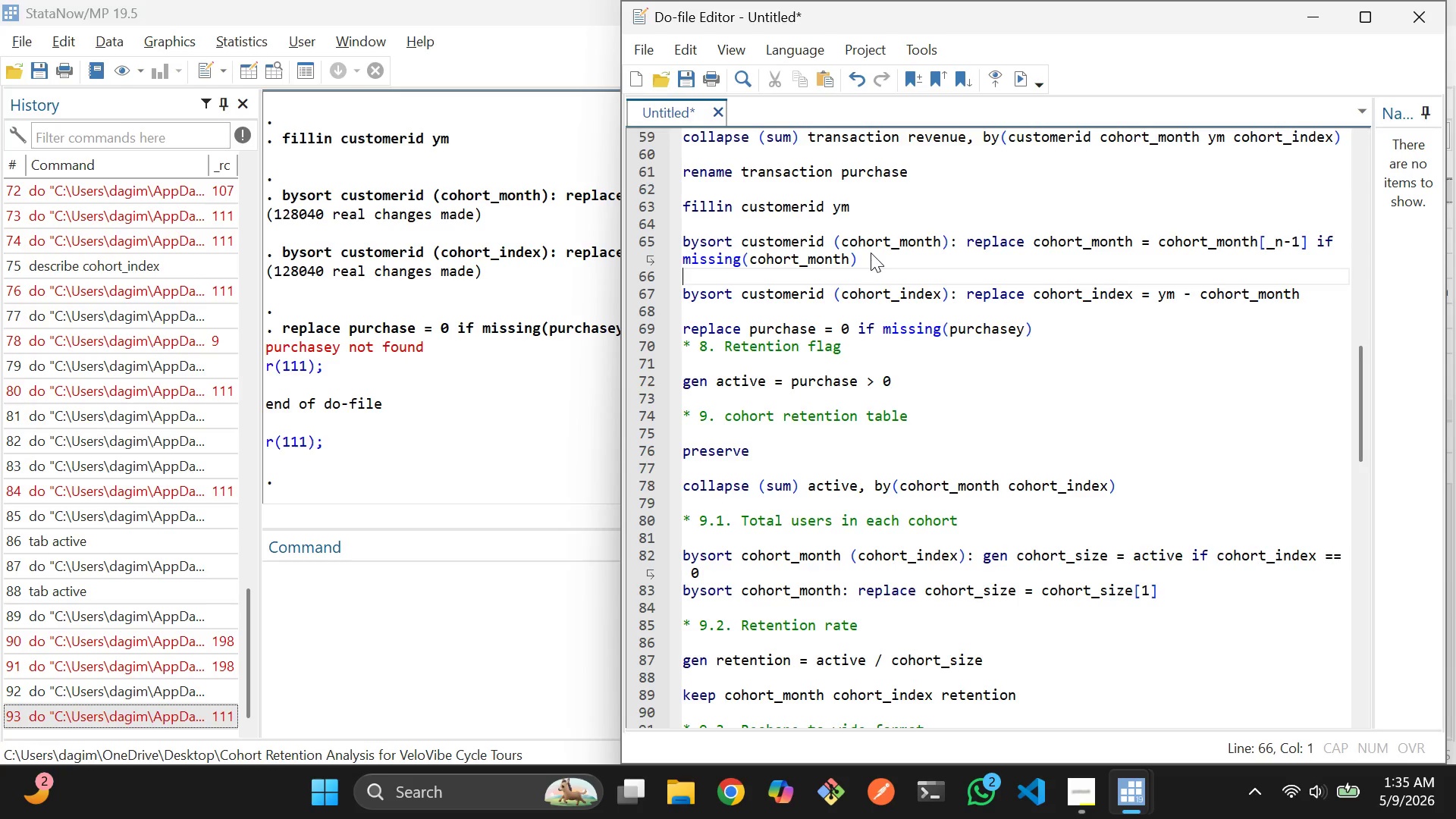 
key(Control+V)
 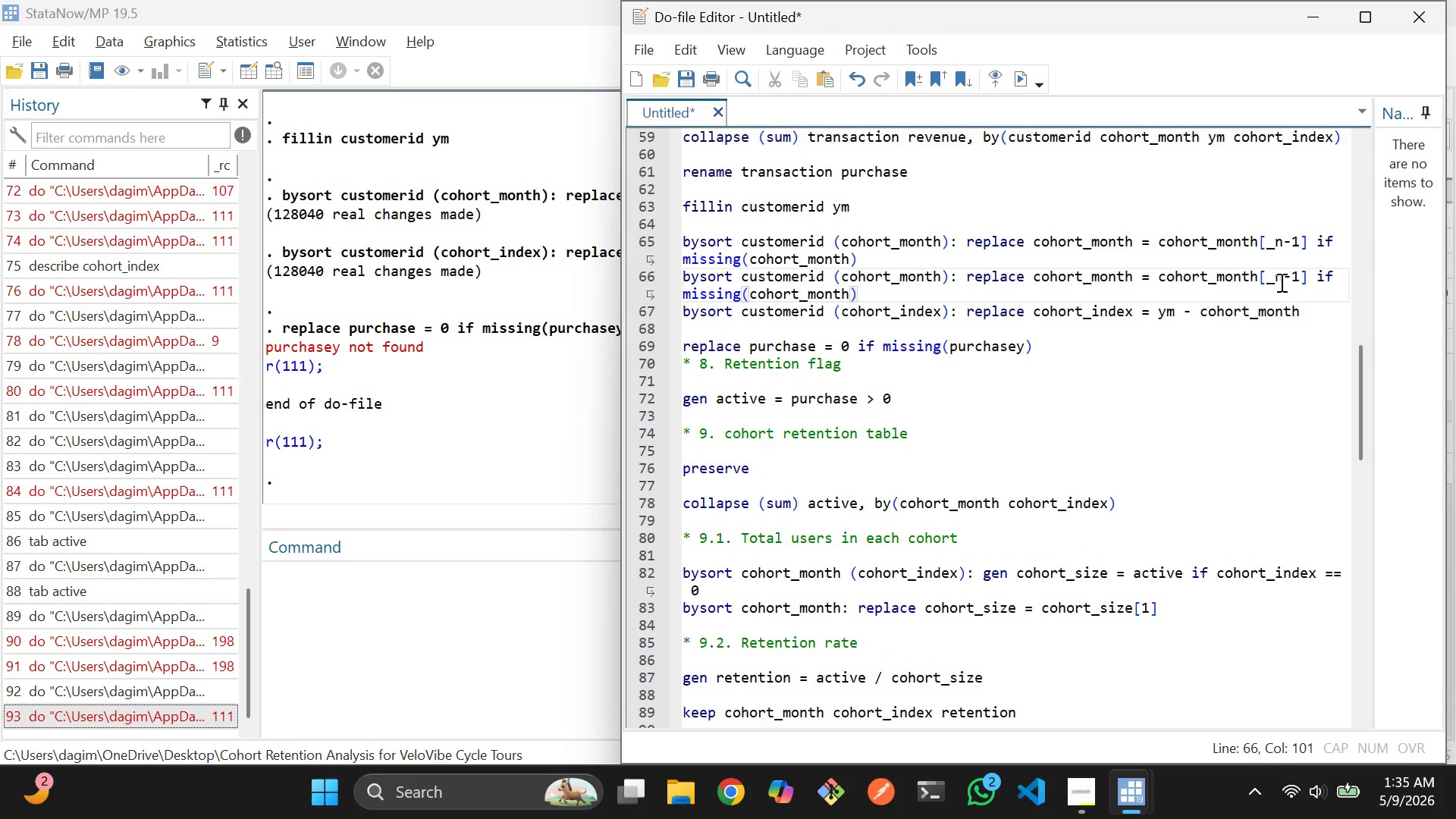 
left_click([1294, 282])
 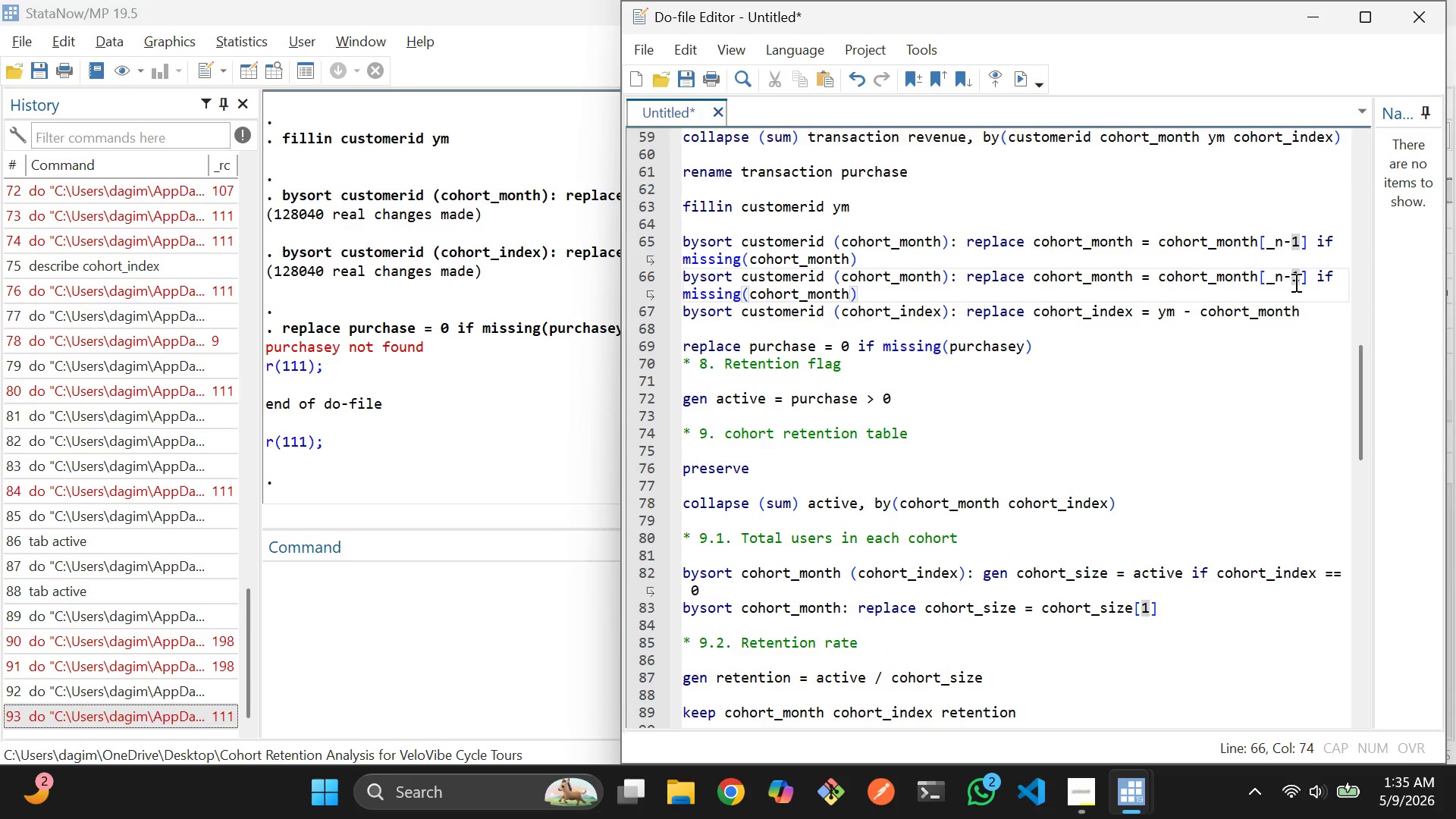 
key(Backspace)
 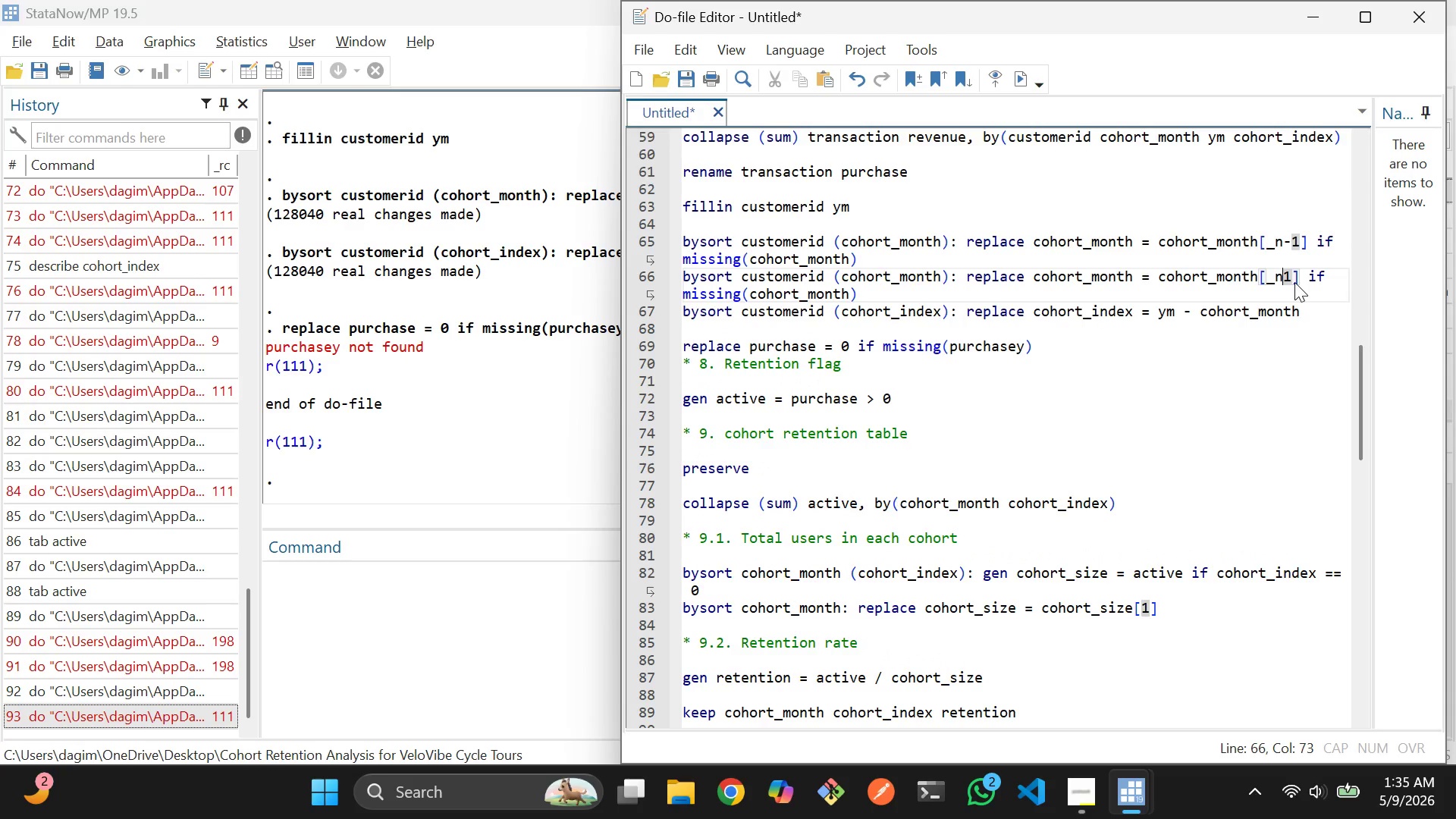 
key(Shift+ShiftLeft)
 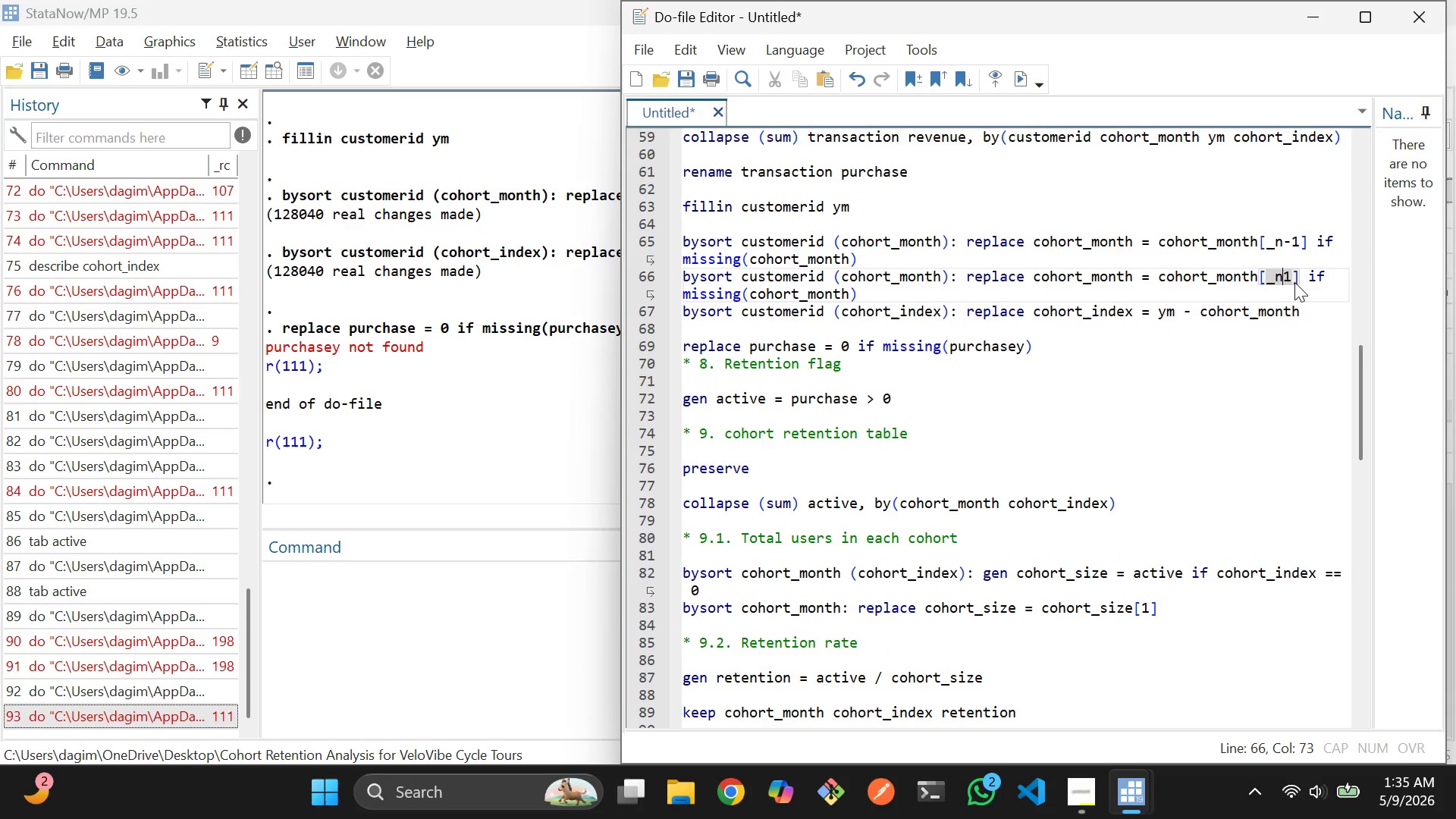 
key(Shift+Equal)
 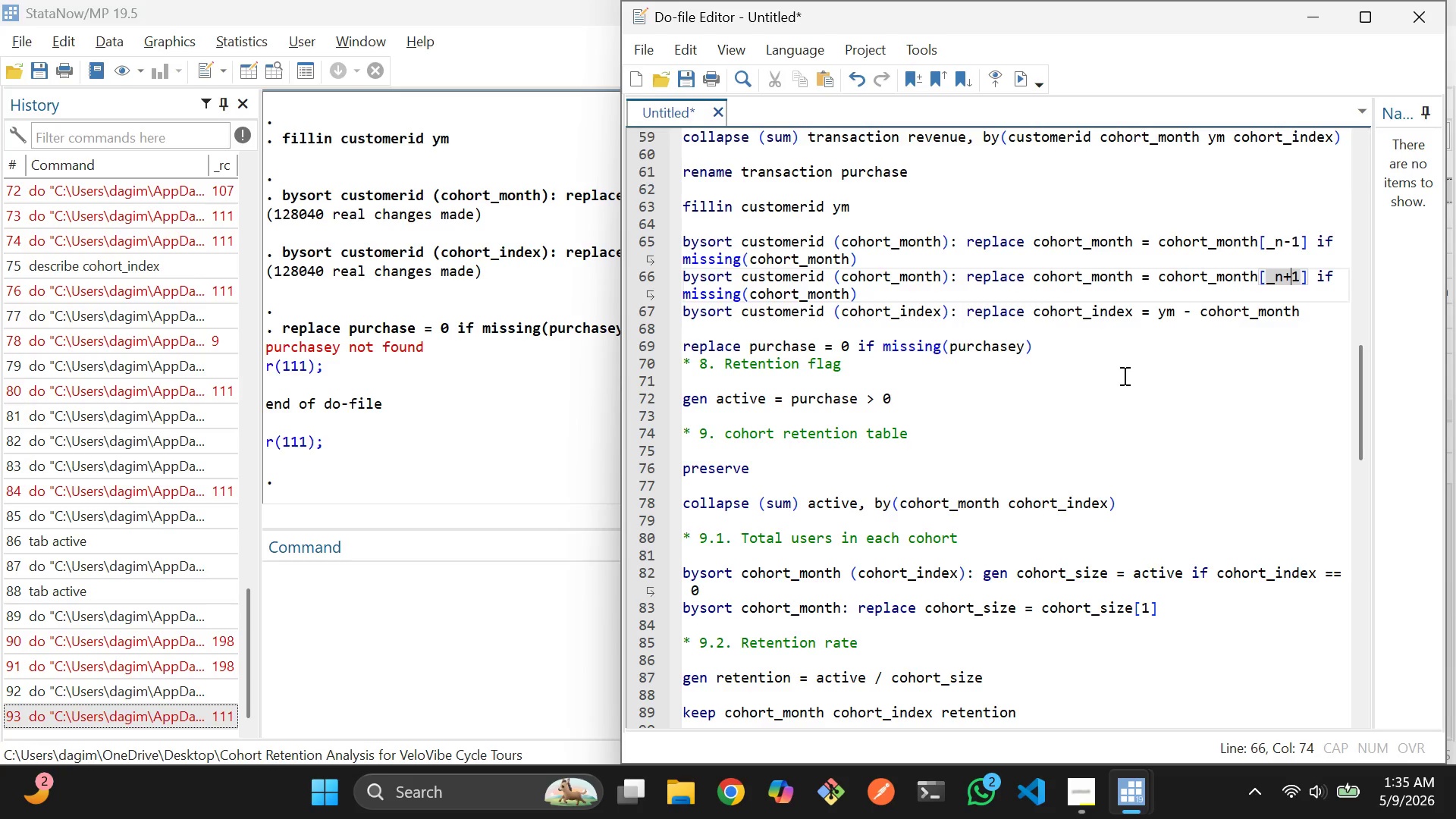 
wait(16.3)
 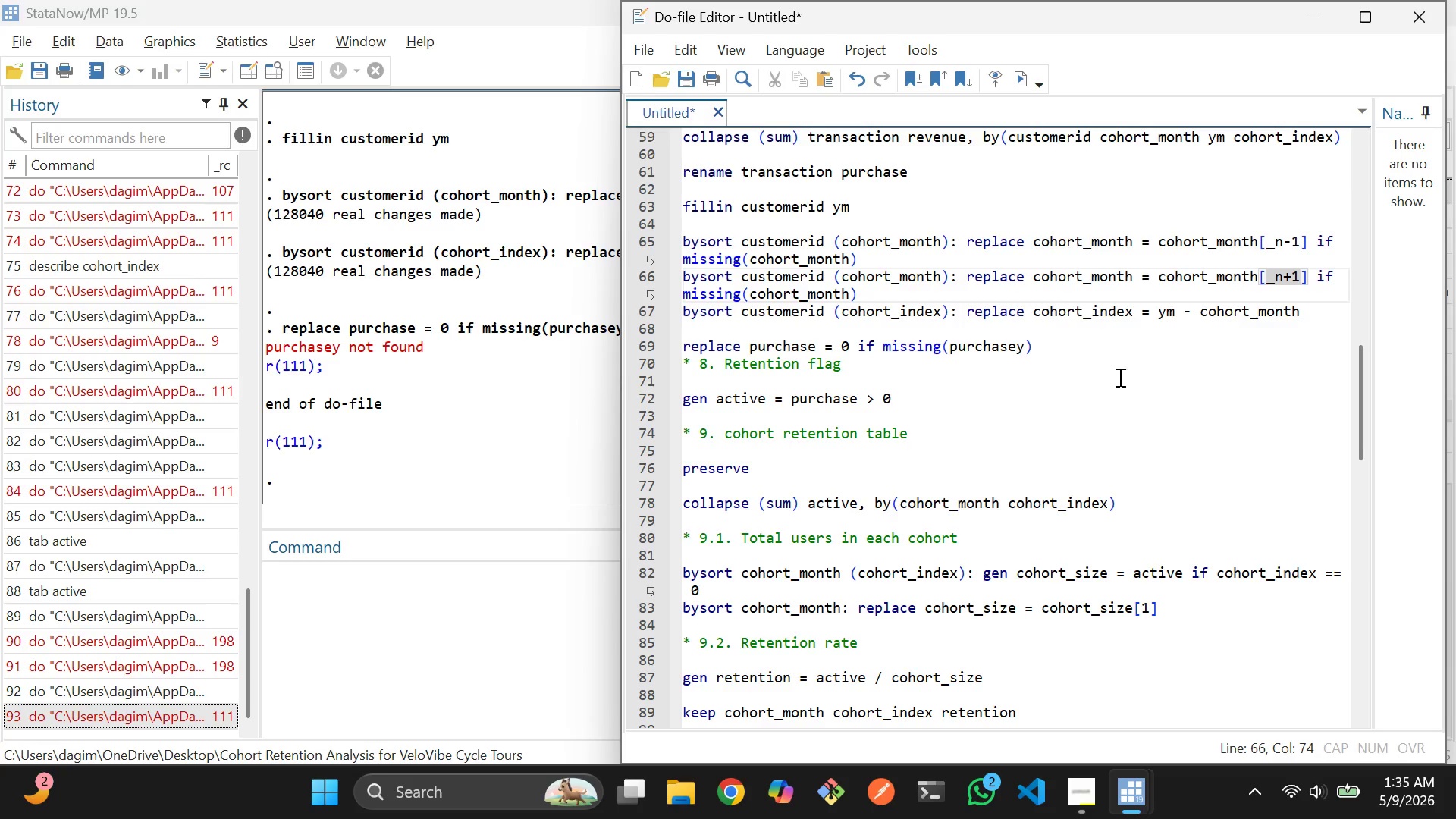 
key(Control+Z)
 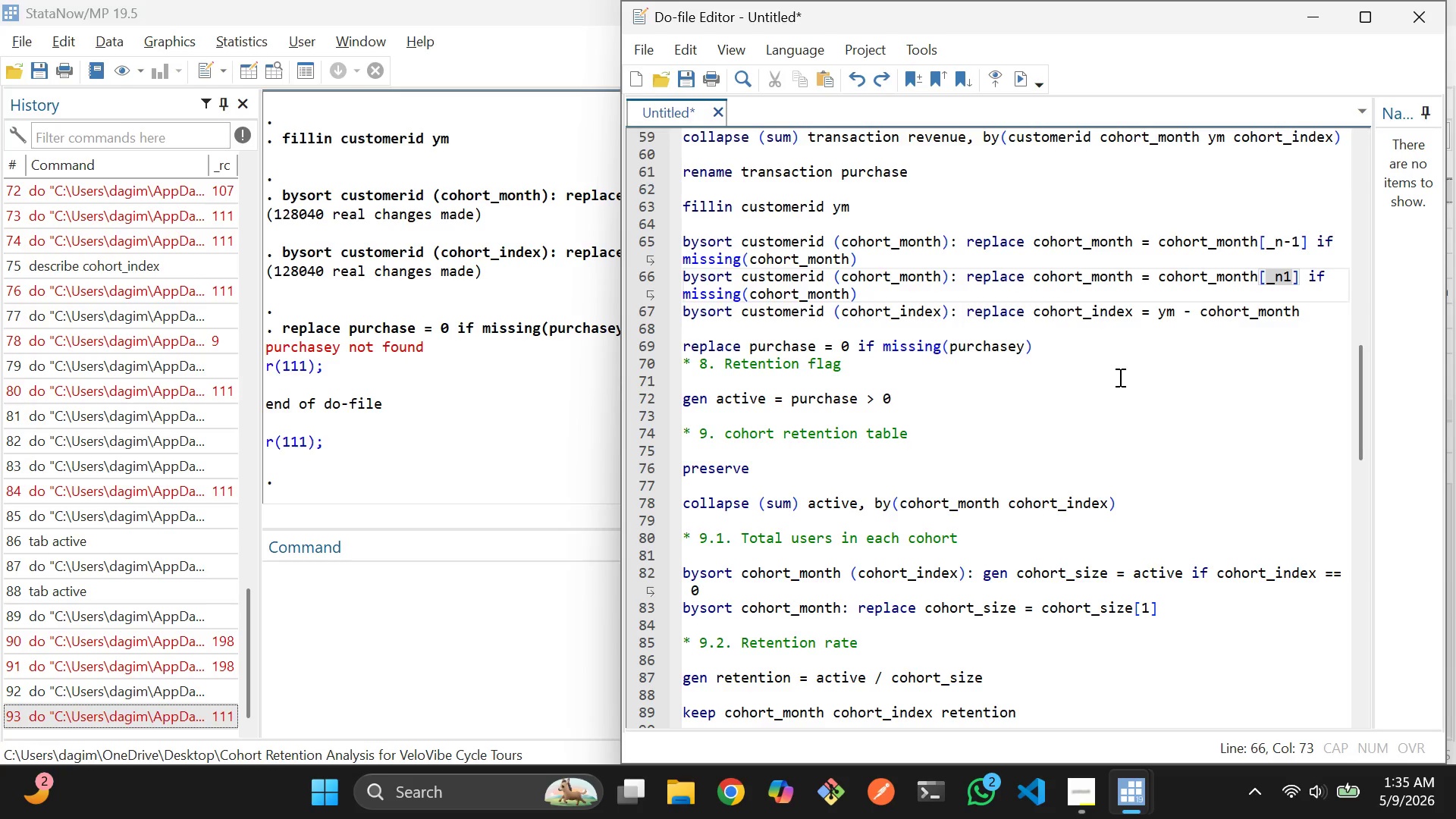 
key(Control+Z)
 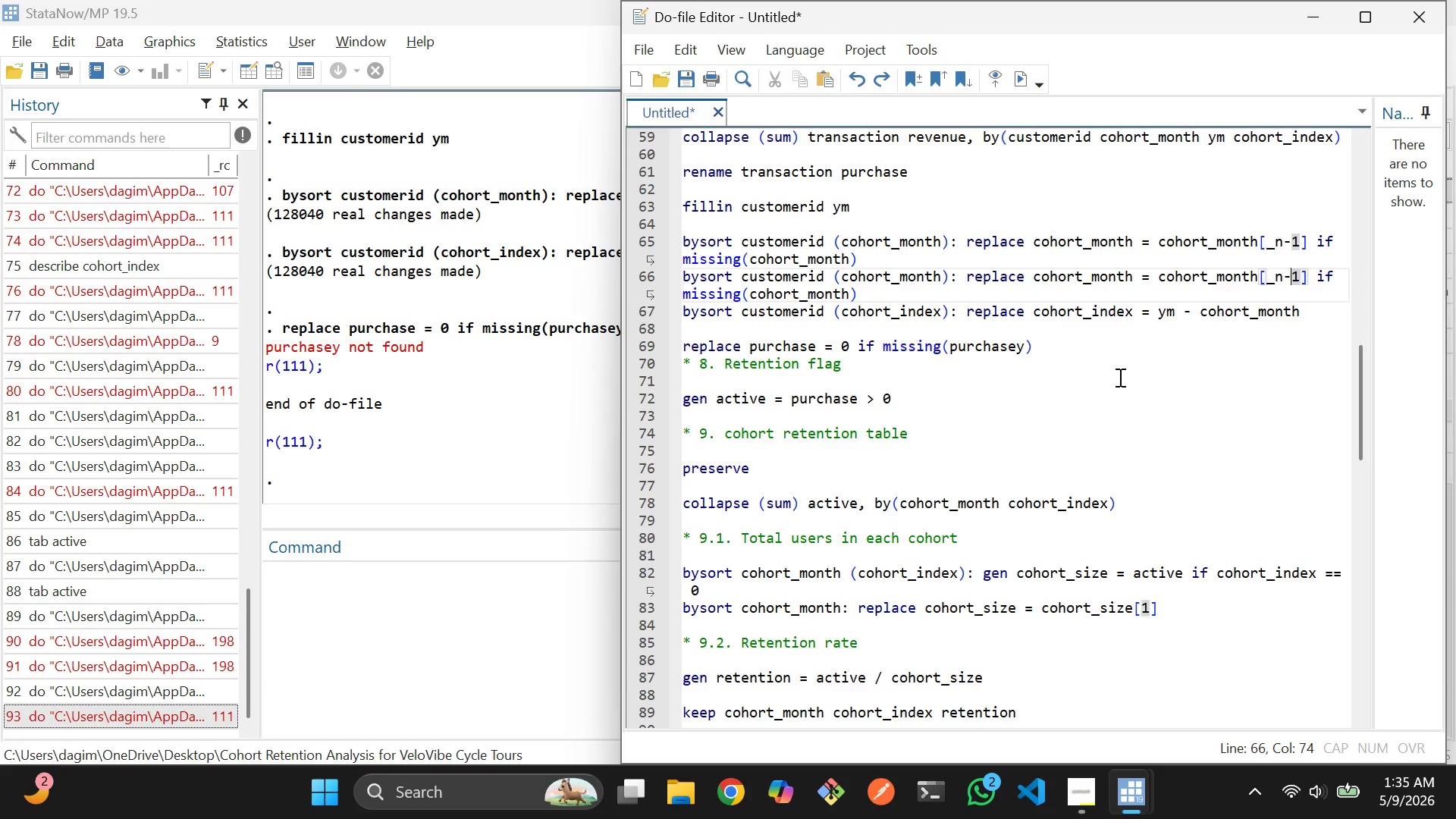 
key(Control+Z)
 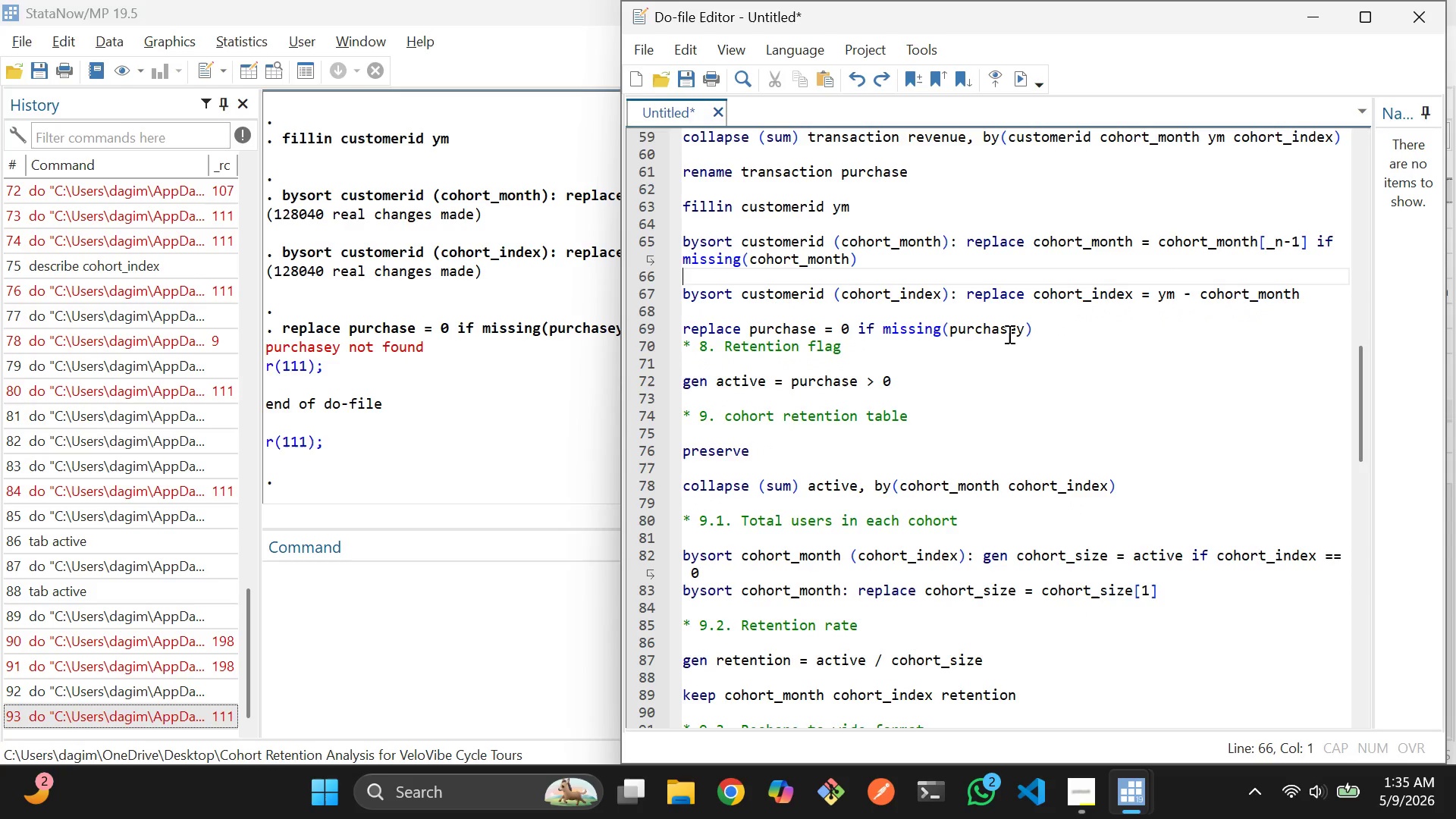 
left_click([1012, 334])
 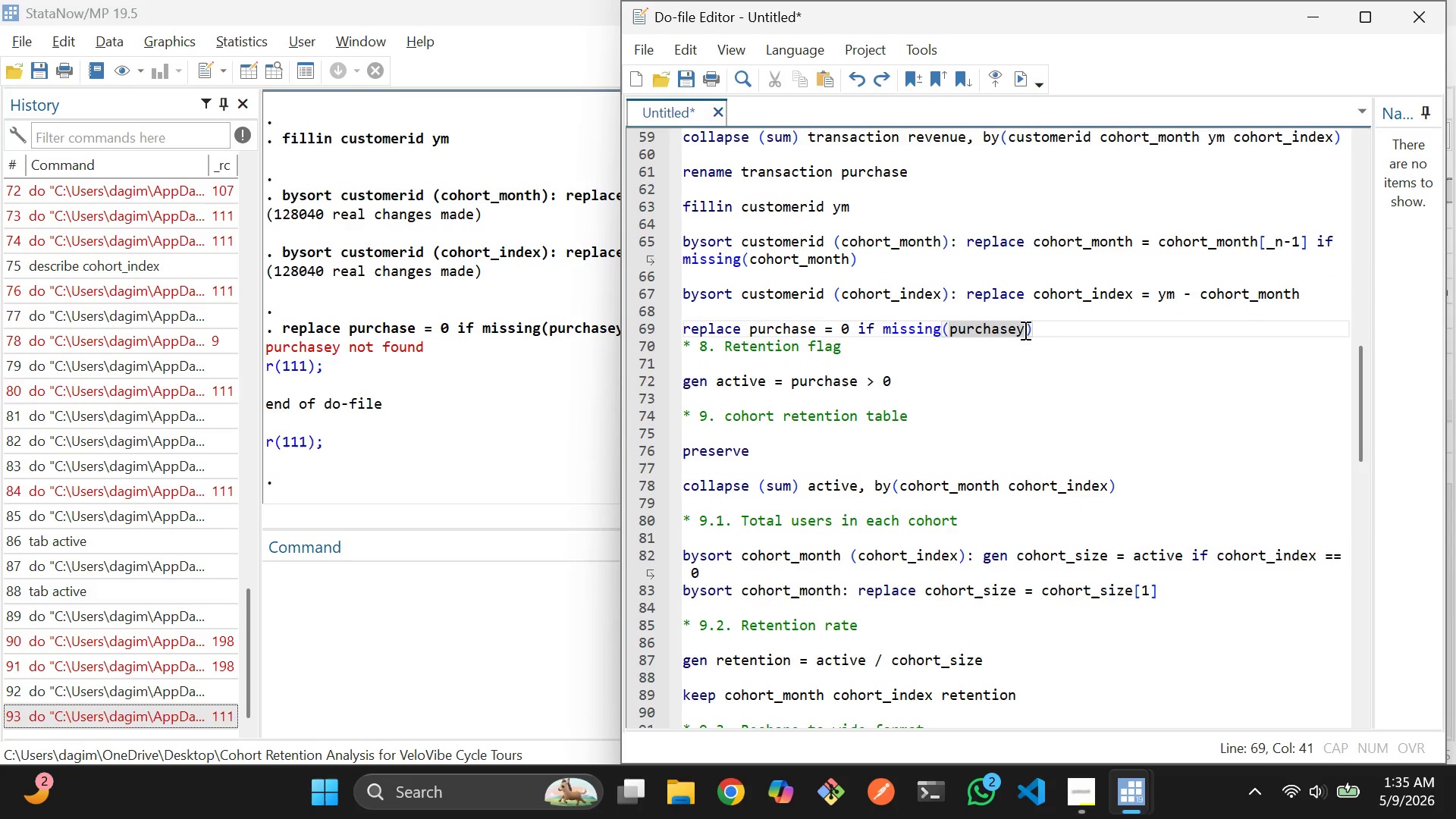 
left_click([1024, 330])
 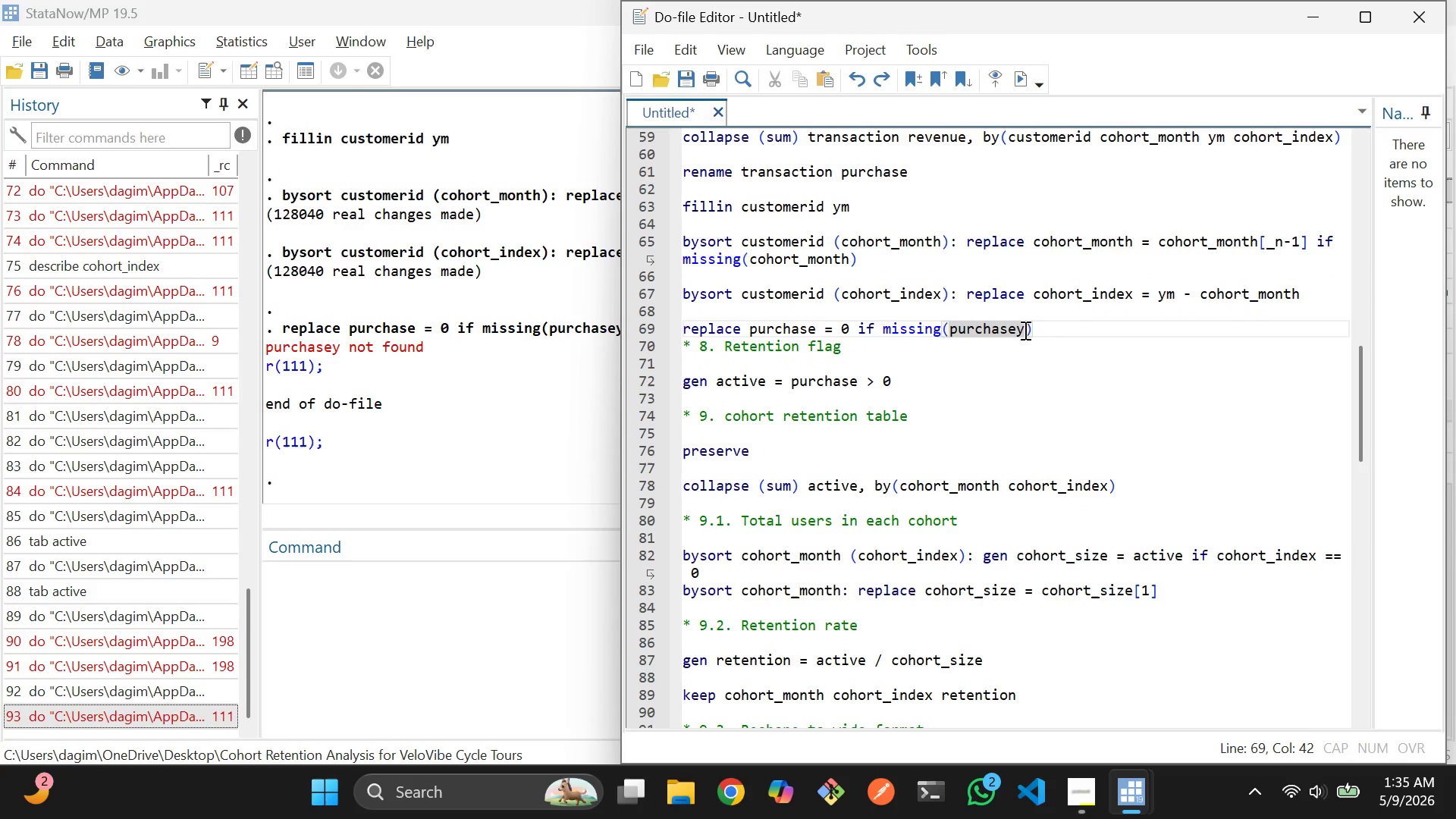 
key(Backspace)
 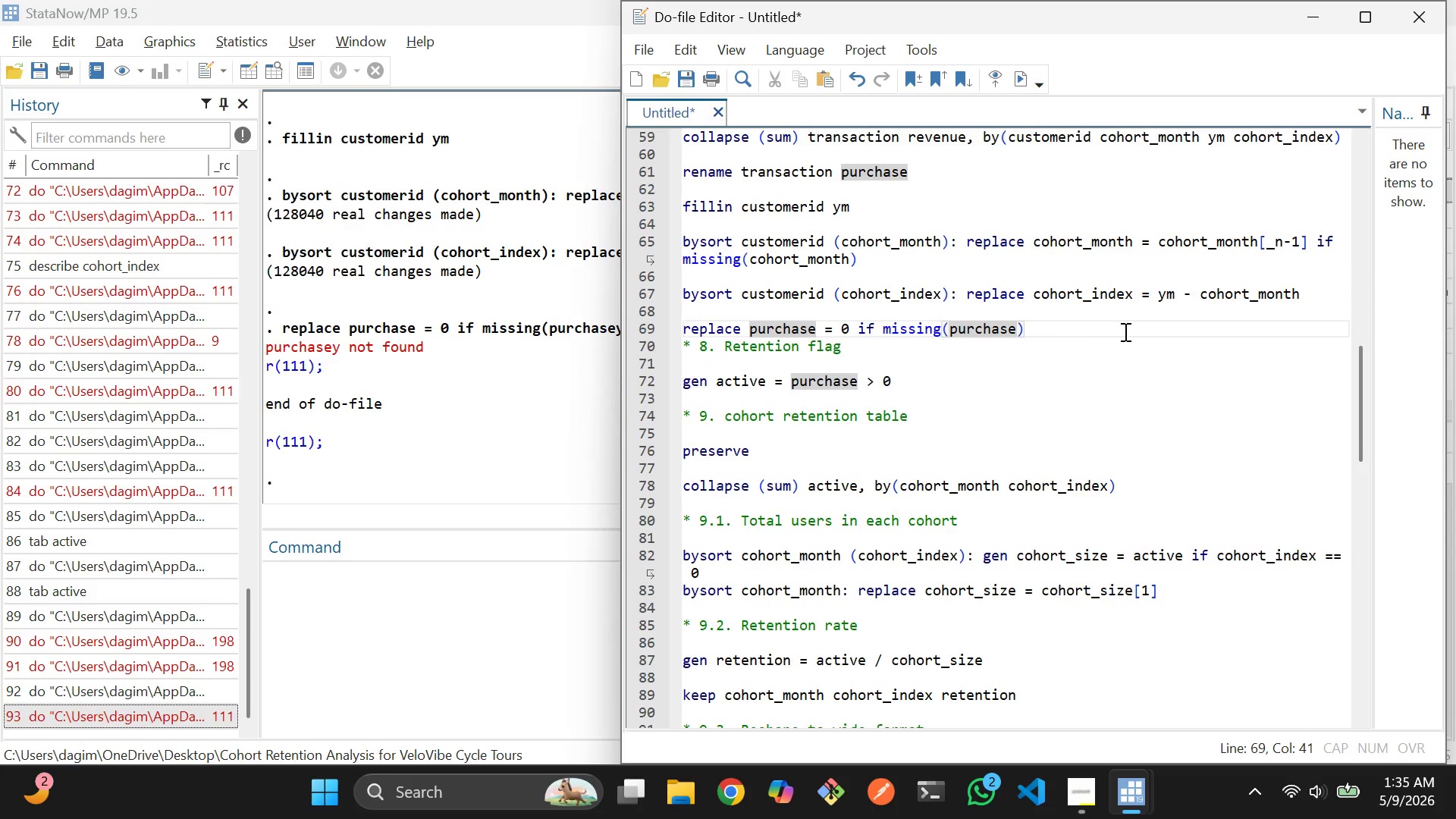 
left_click([1124, 331])
 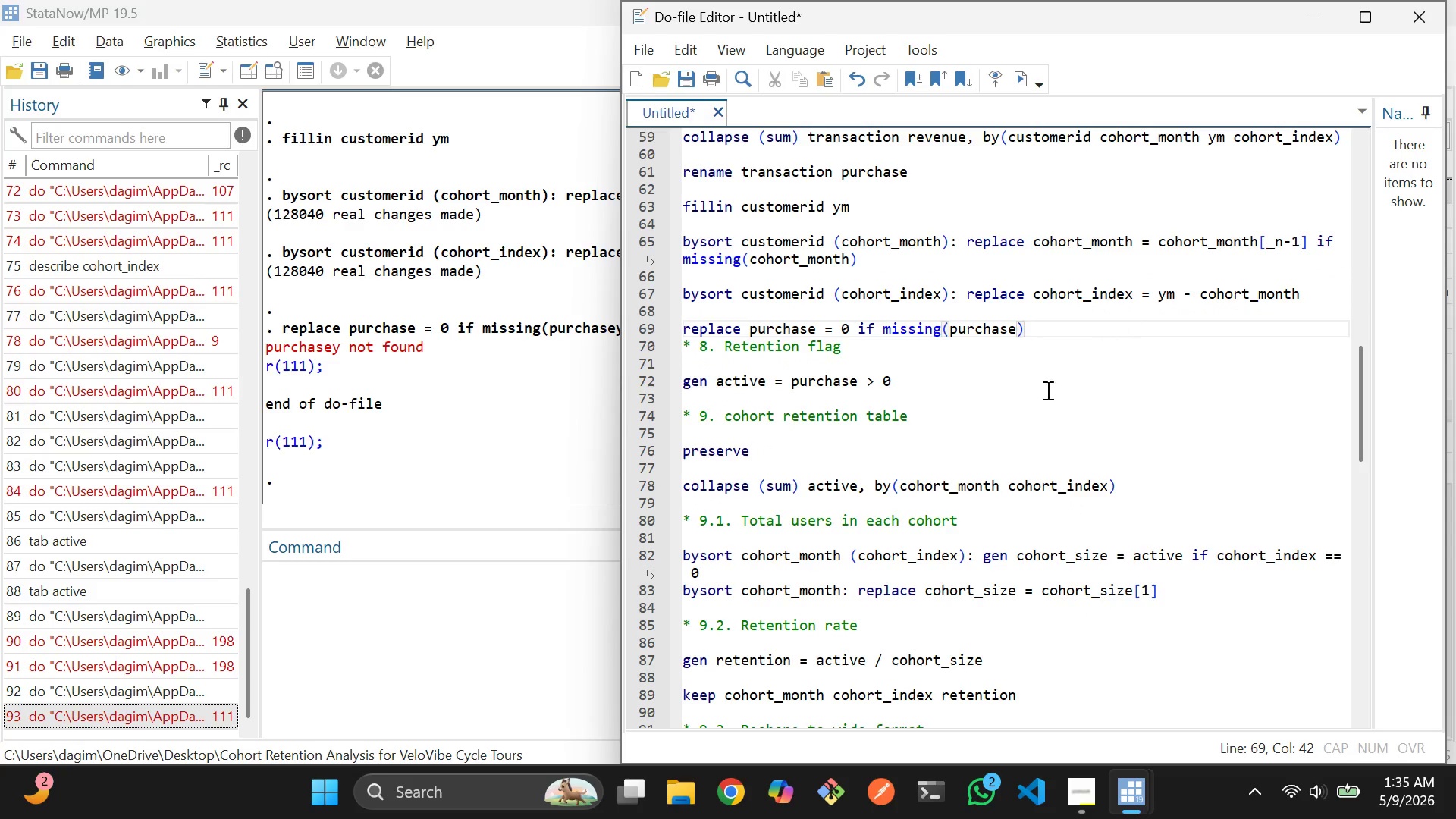 
scroll: coordinate [1029, 403], scroll_direction: none, amount: 0.0
 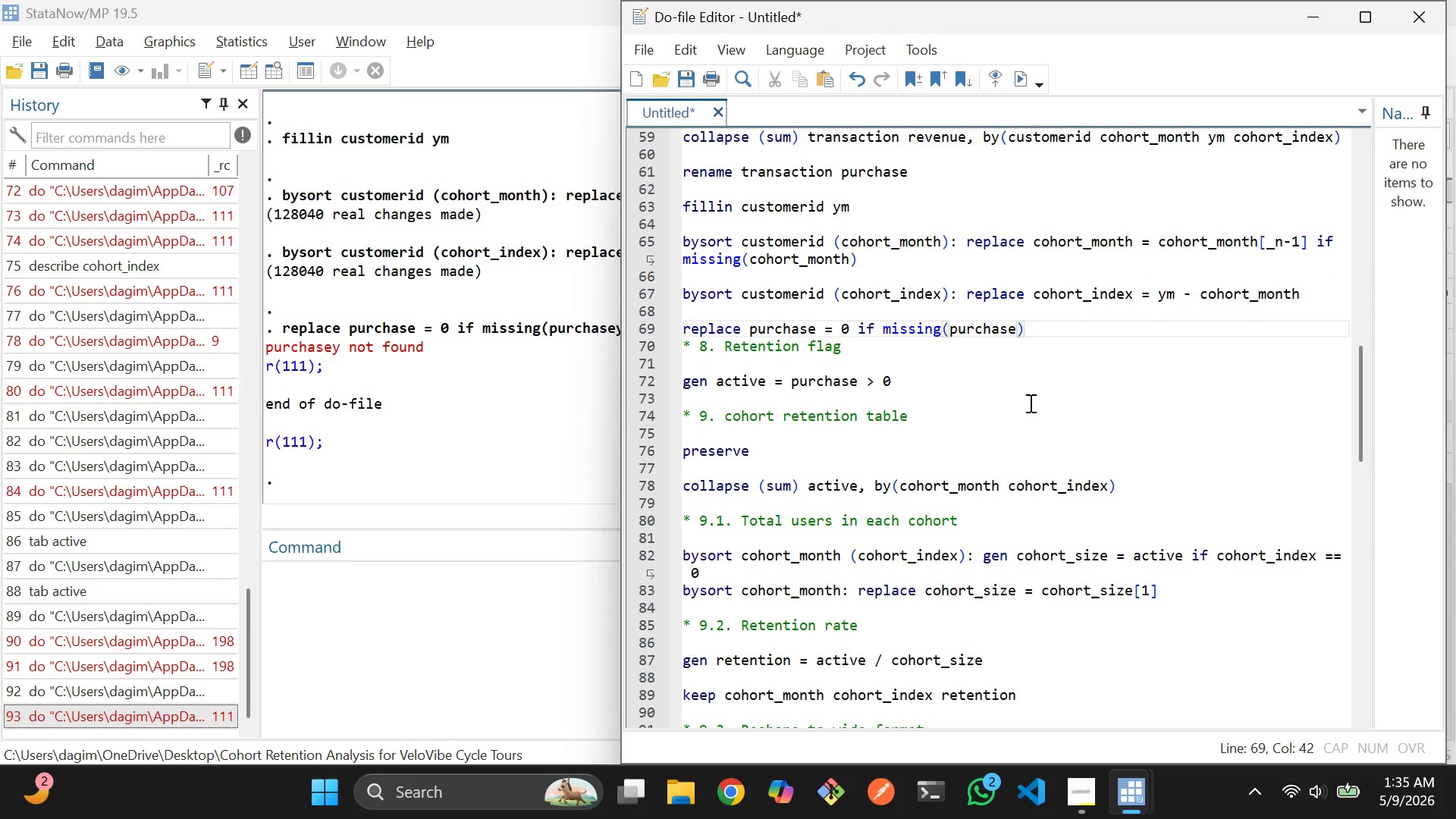 
scroll: coordinate [1029, 403], scroll_direction: up, amount: 1.0
 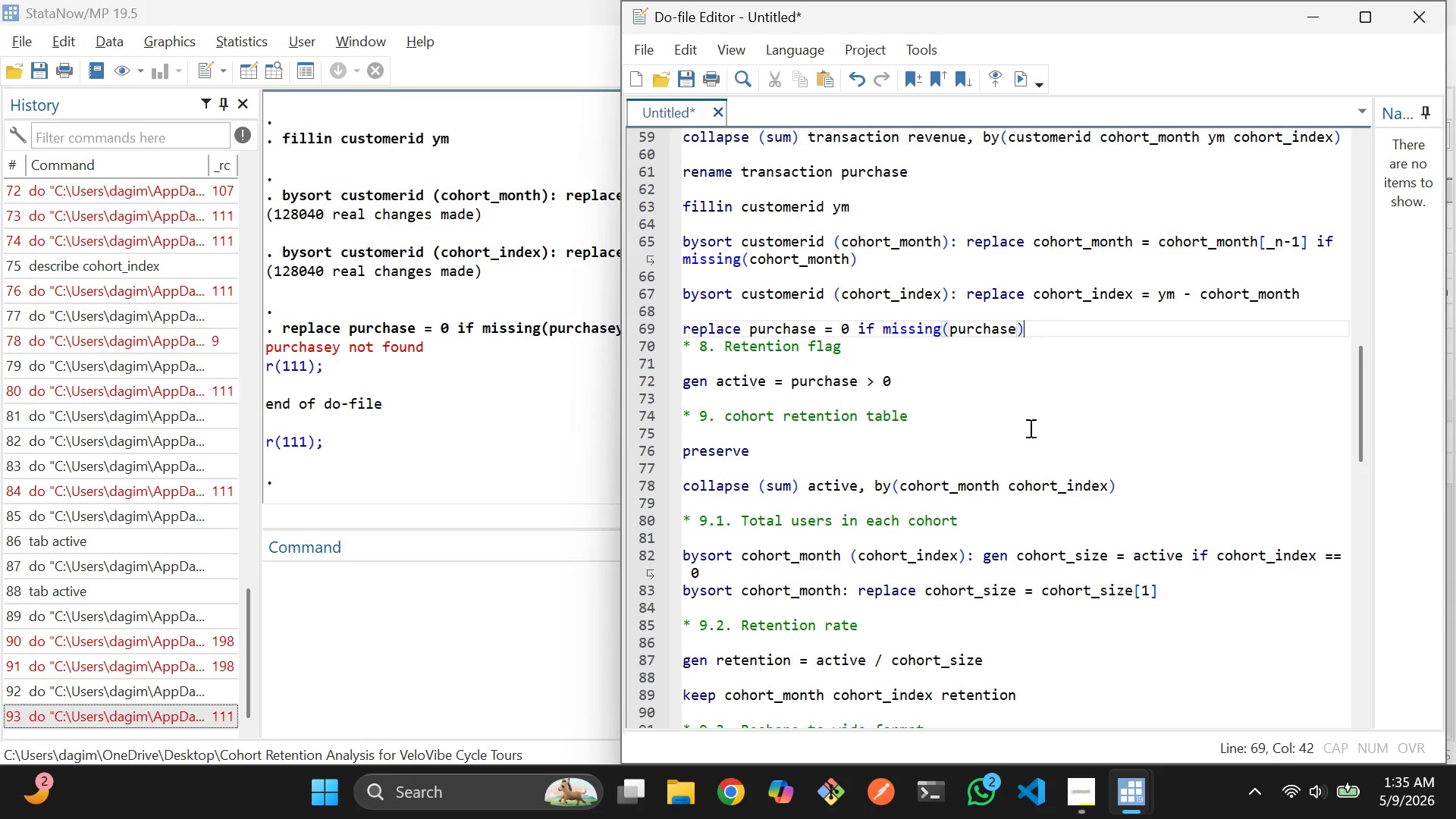 
scroll: coordinate [1031, 446], scroll_direction: none, amount: 0.0
 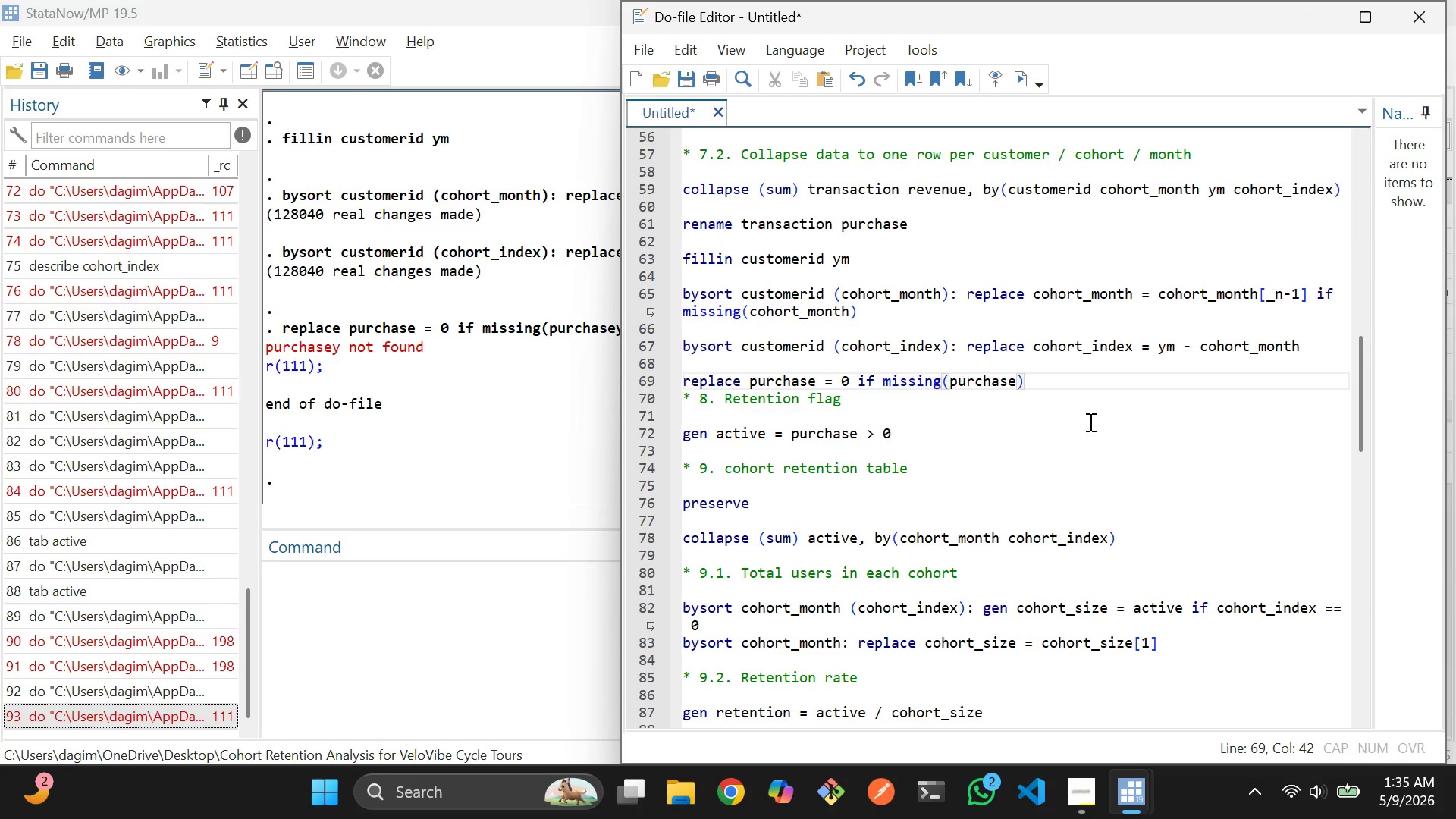 
left_click([1089, 422])
 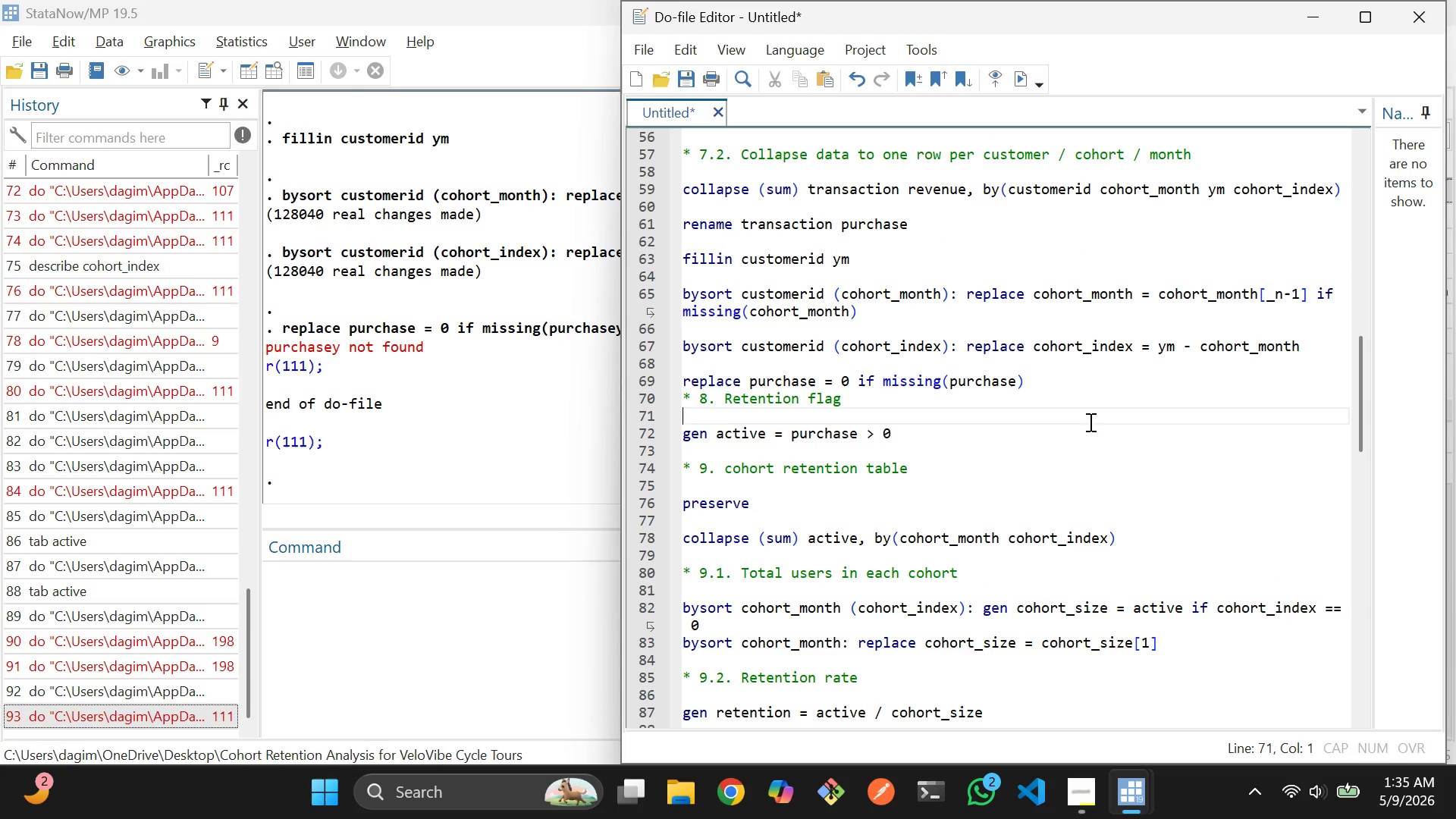 
key(Control+D)
 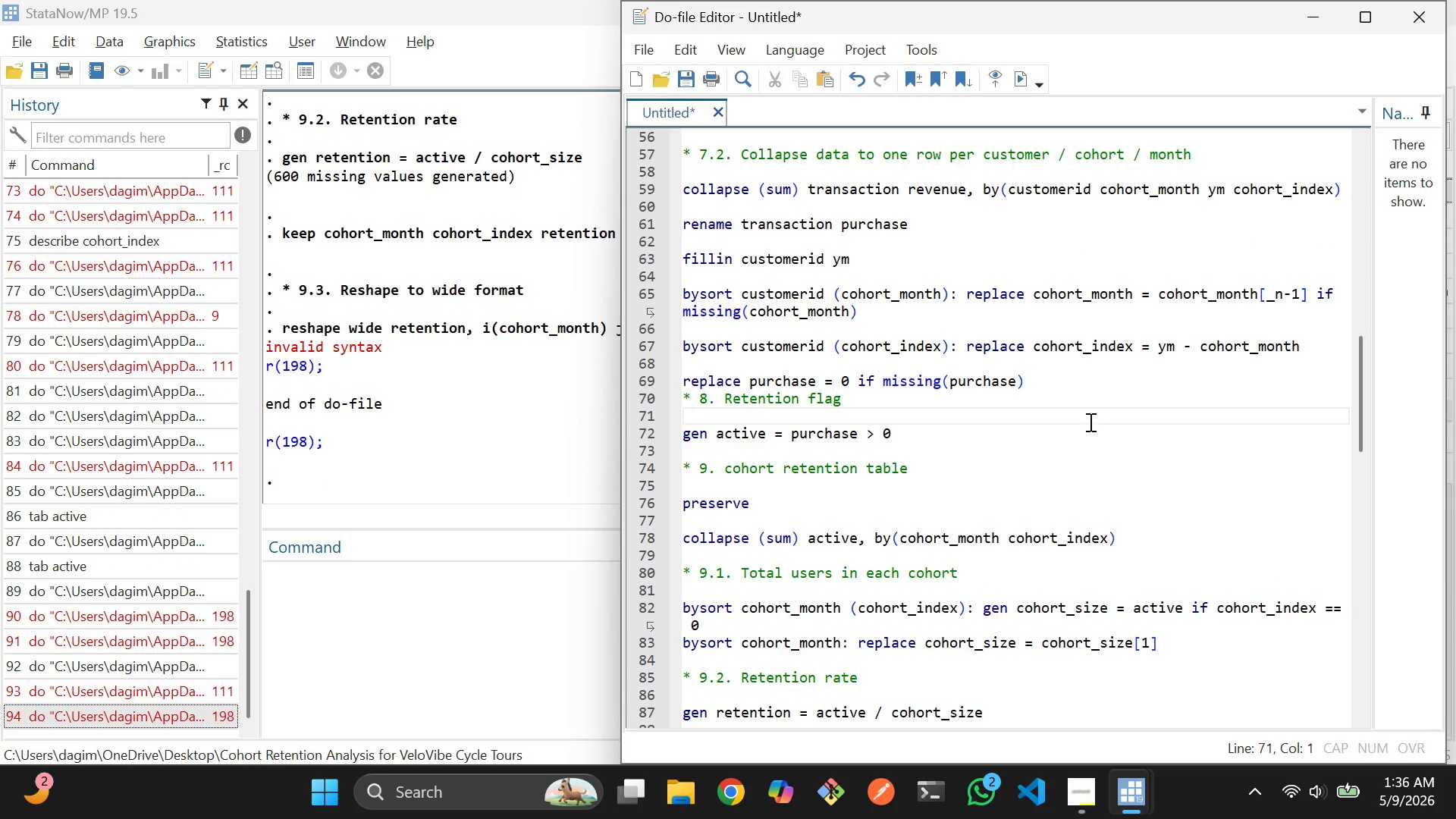 
left_click([1059, 391])
 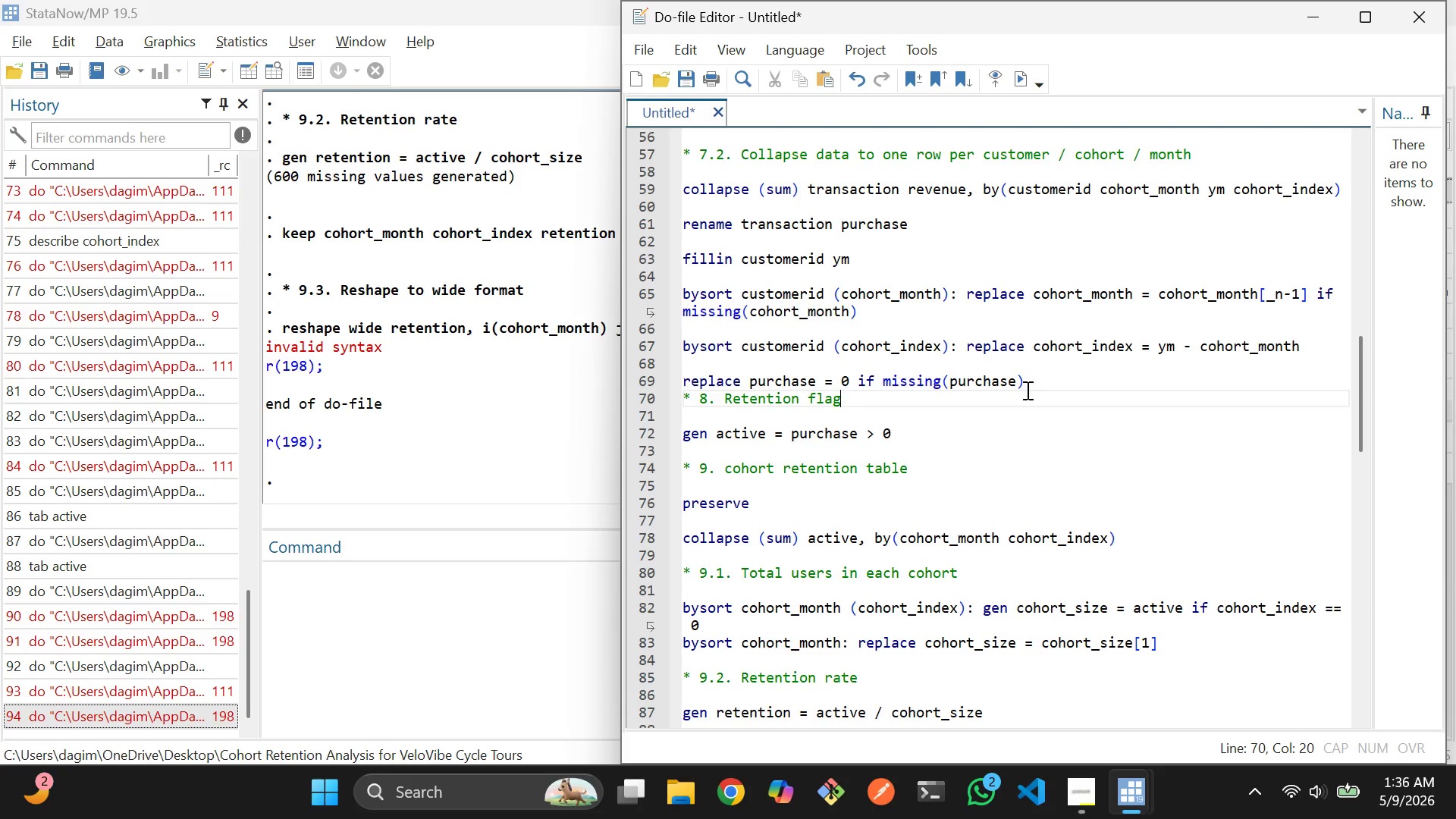 
hold_key(key=ControlLeft, duration=0.56)
 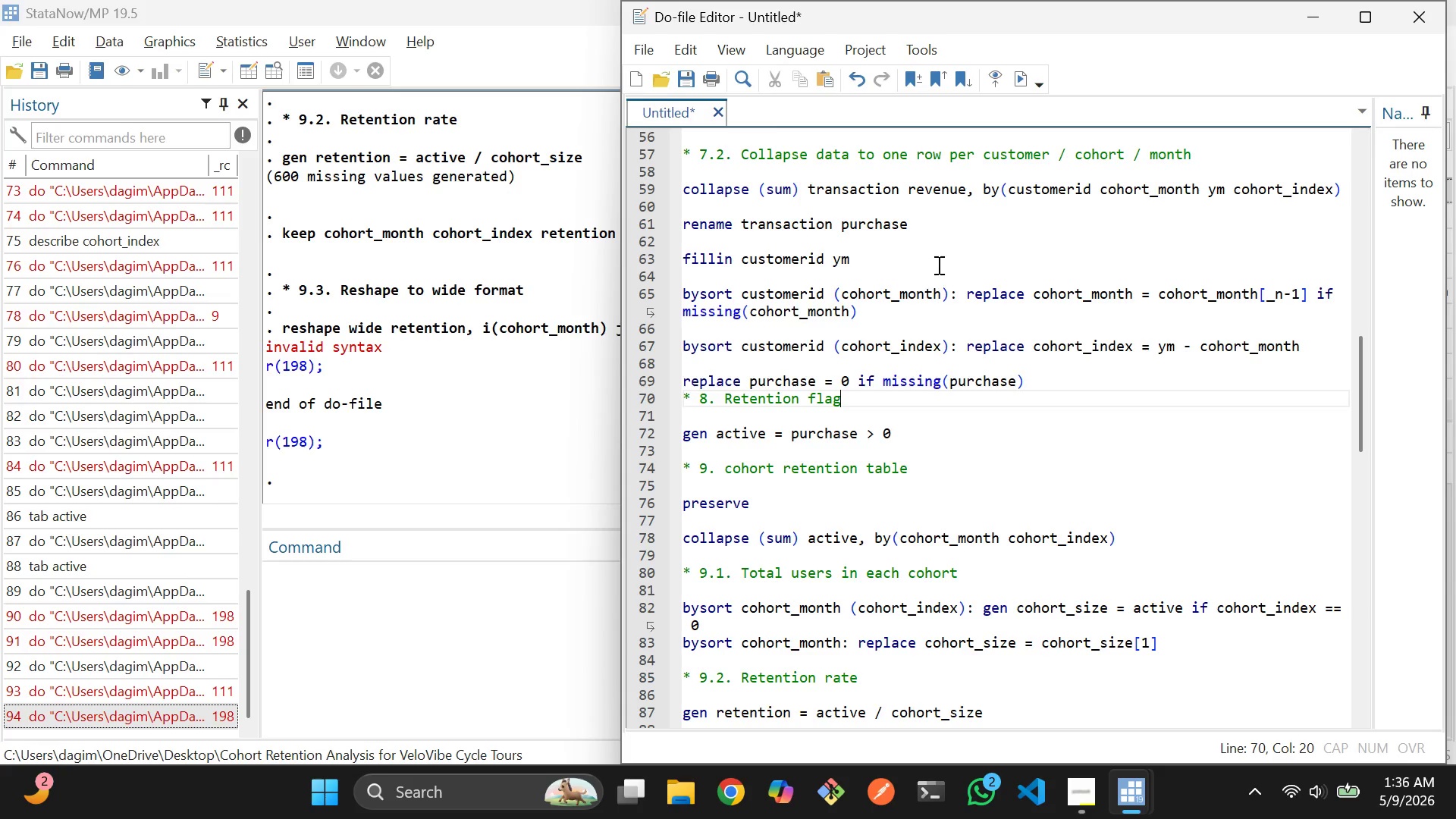 
wait(45.91)
 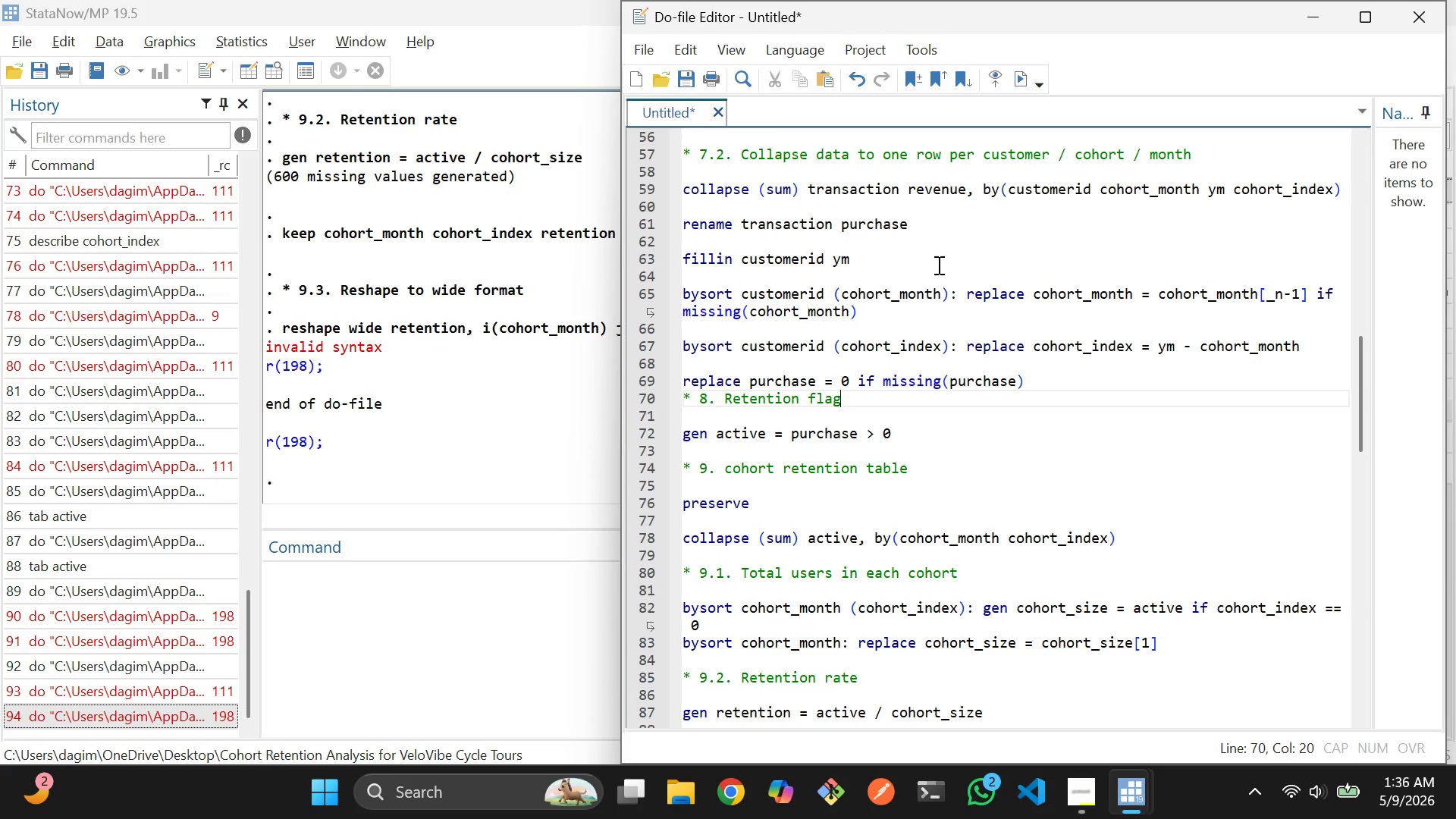 
left_click_drag(start_coordinate=[874, 309], to_coordinate=[678, 290])
 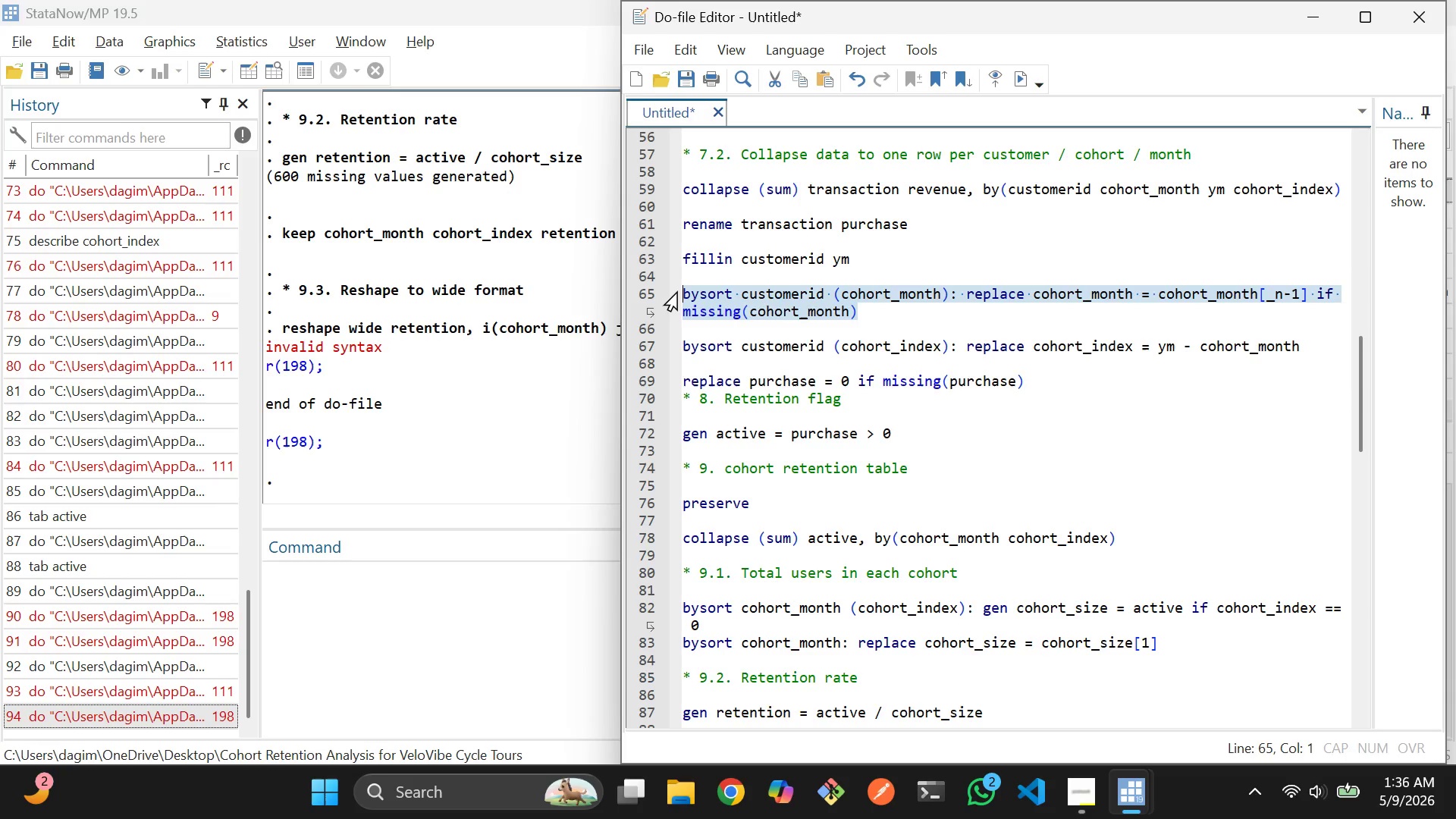 
key(Control+C)
 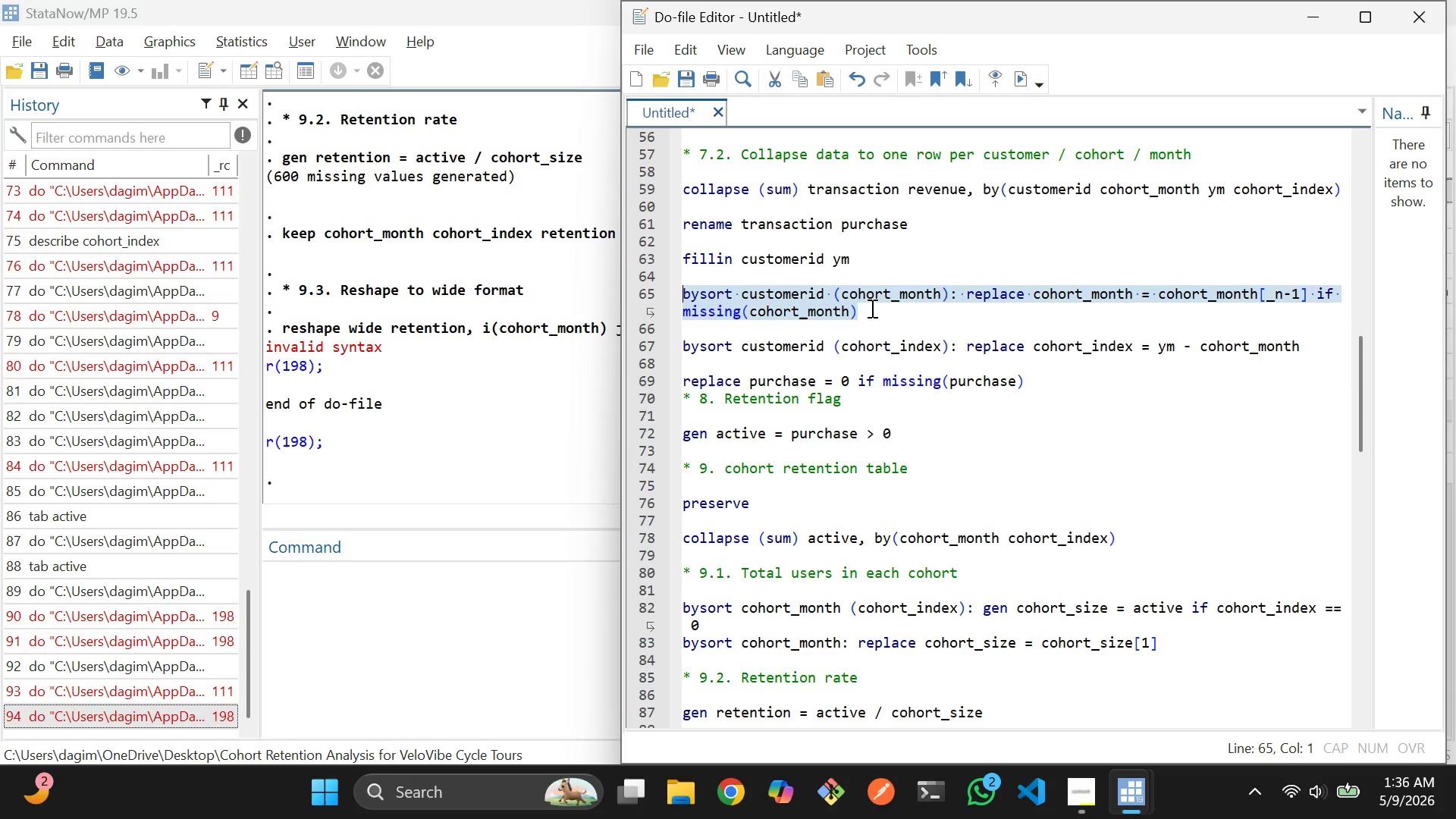 
left_click([871, 308])
 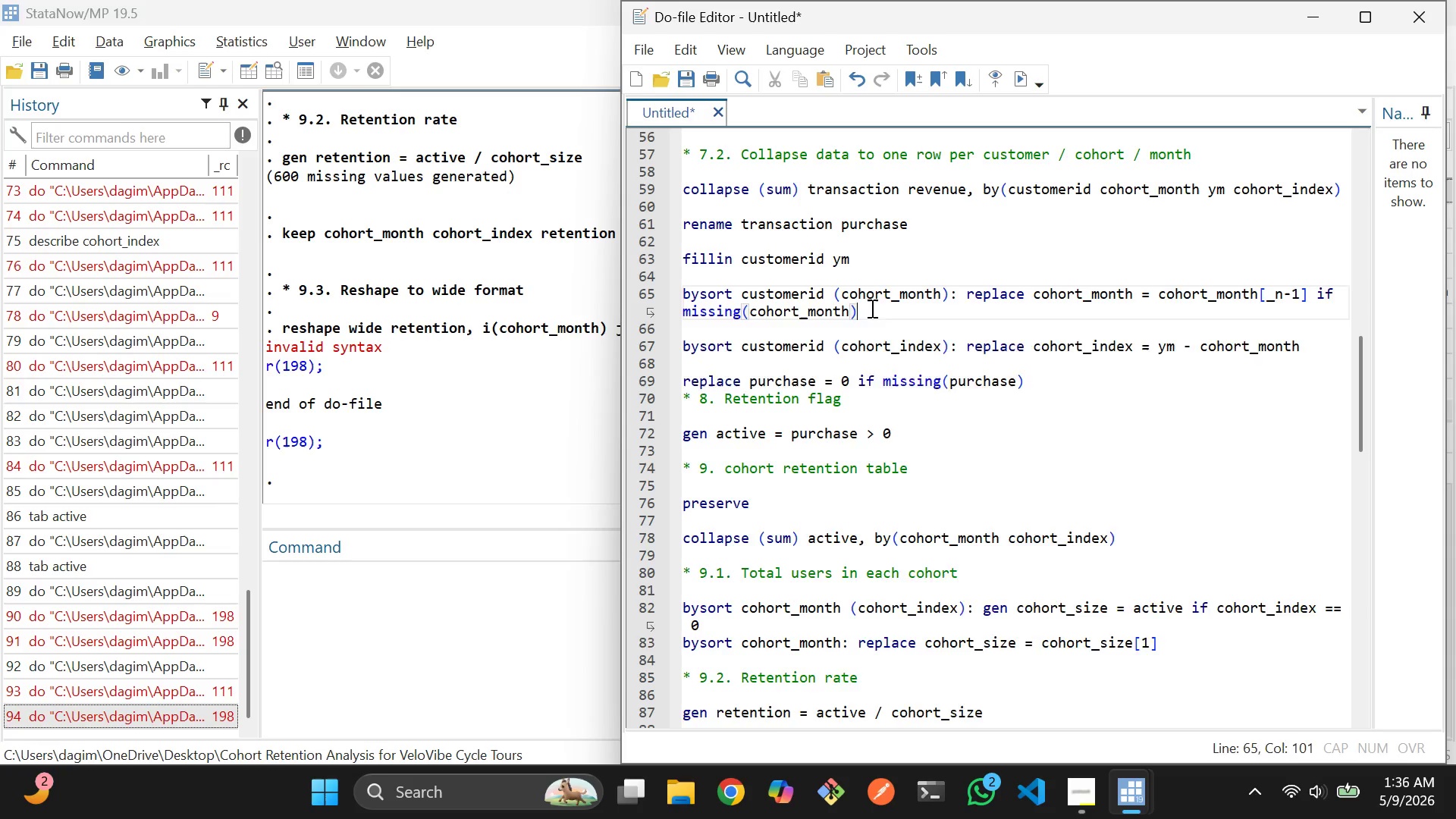 
key(Enter)
 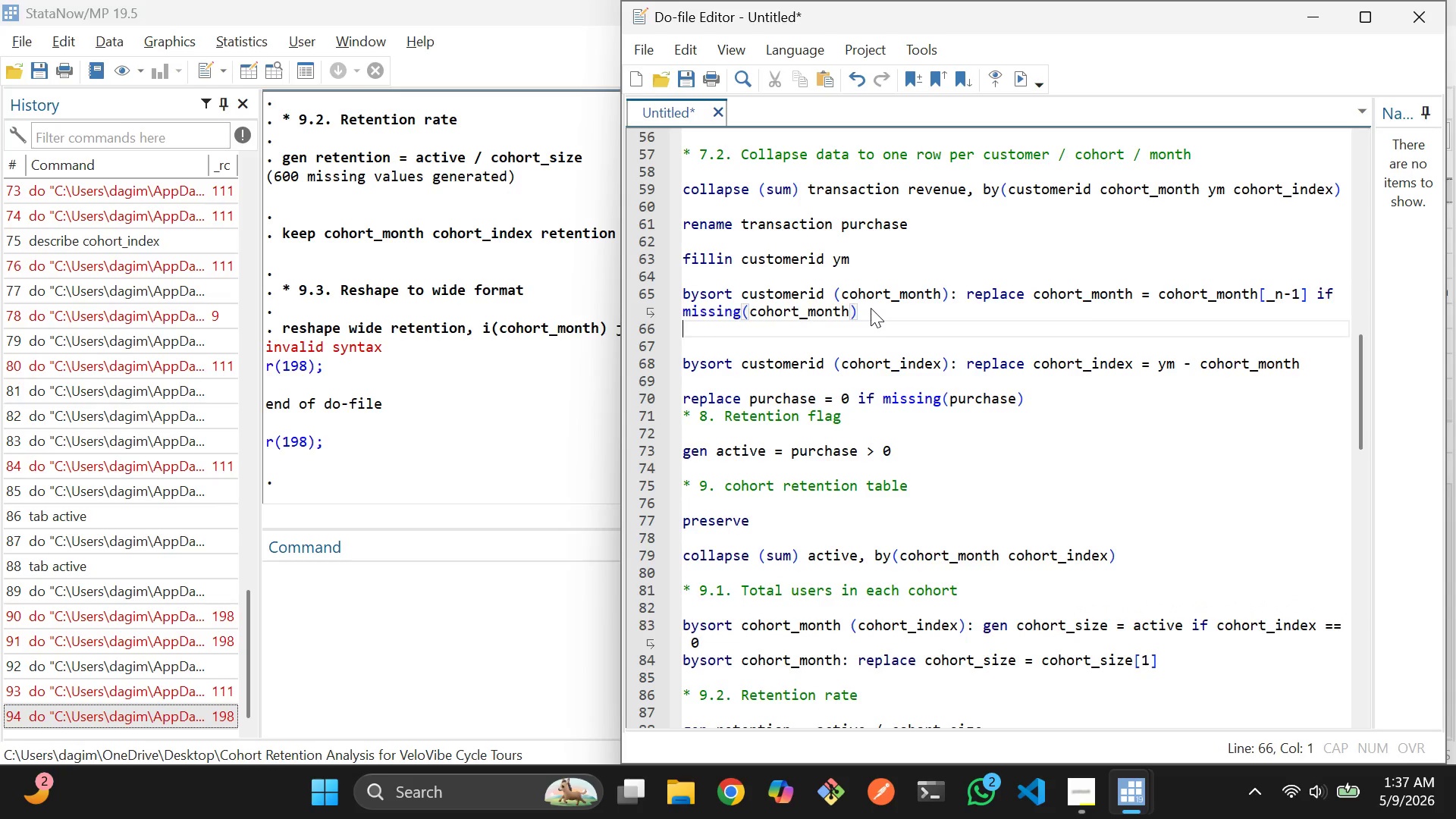 
key(Control+V)
 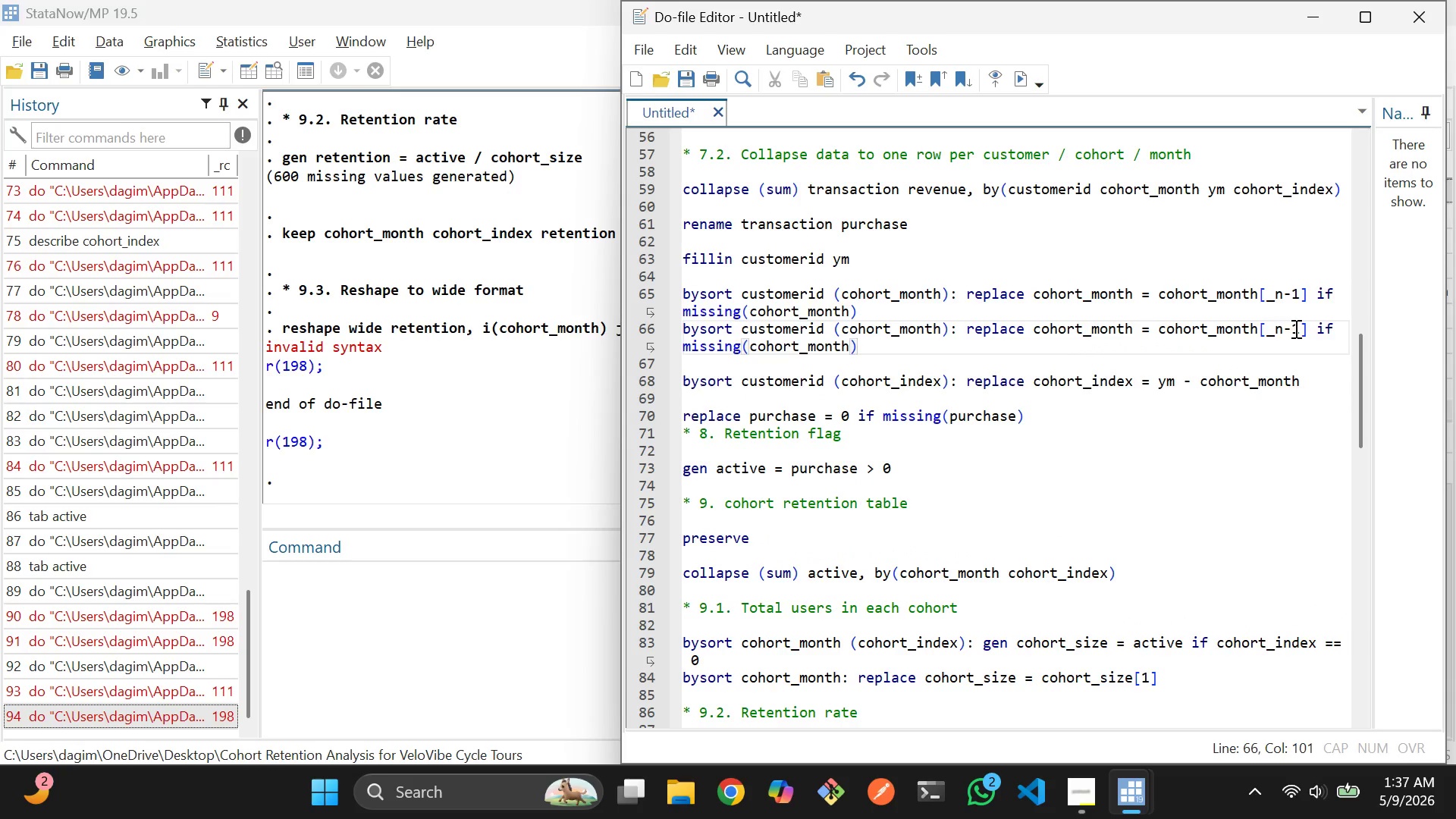 
left_click([1294, 328])
 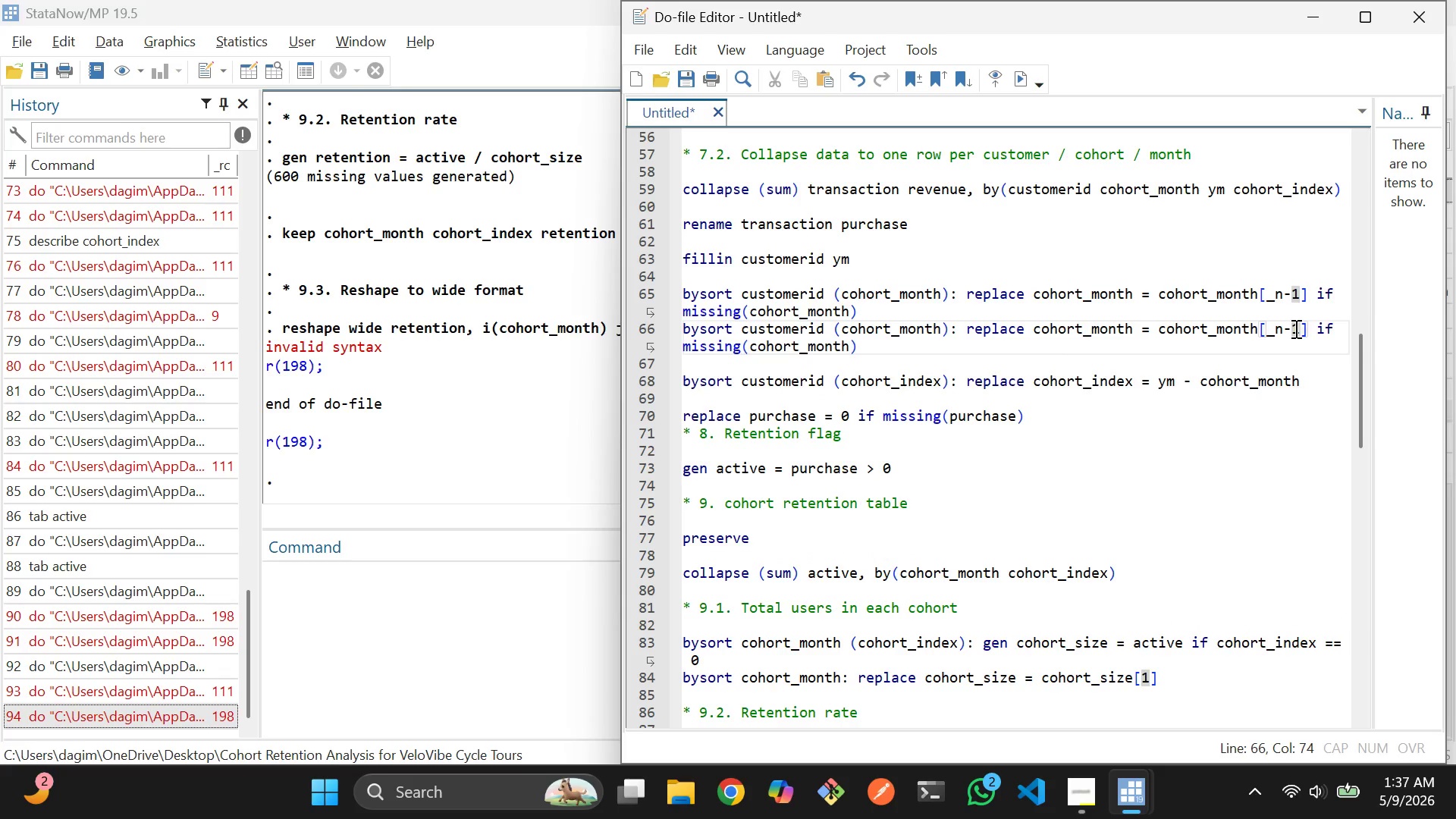 
key(Shift+ShiftLeft)
 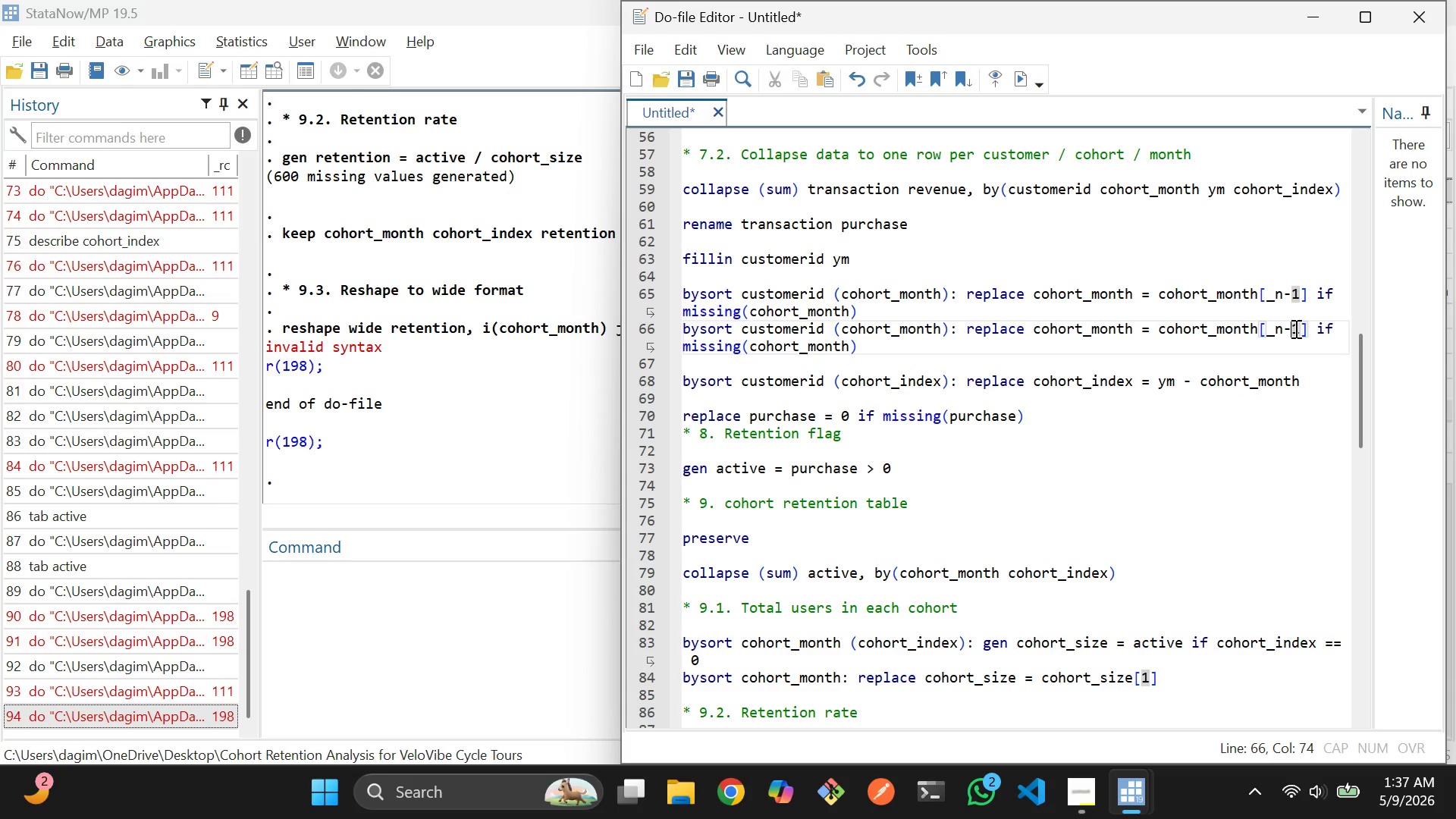 
key(Backspace)
 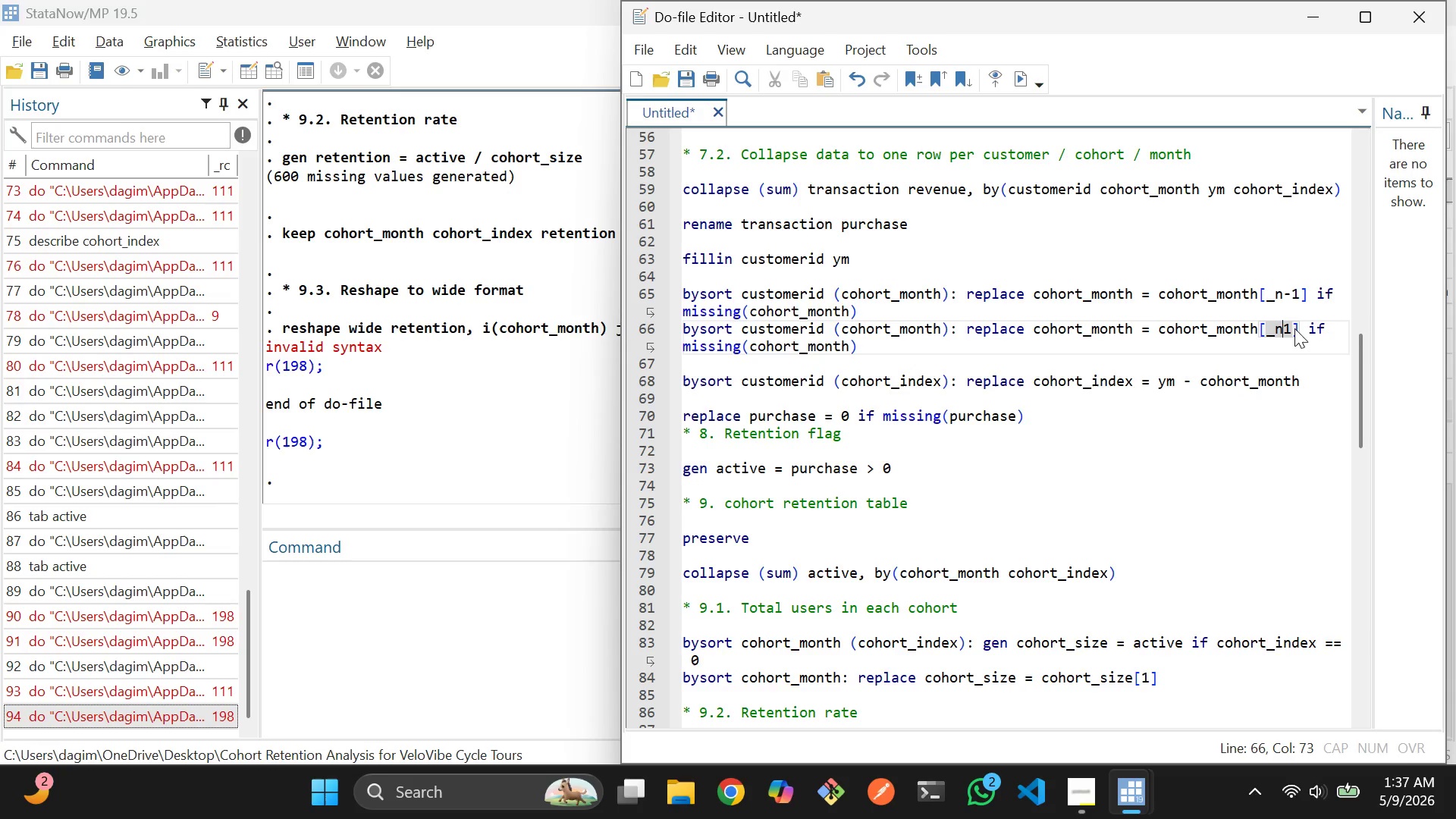 
key(Shift+Minus)
 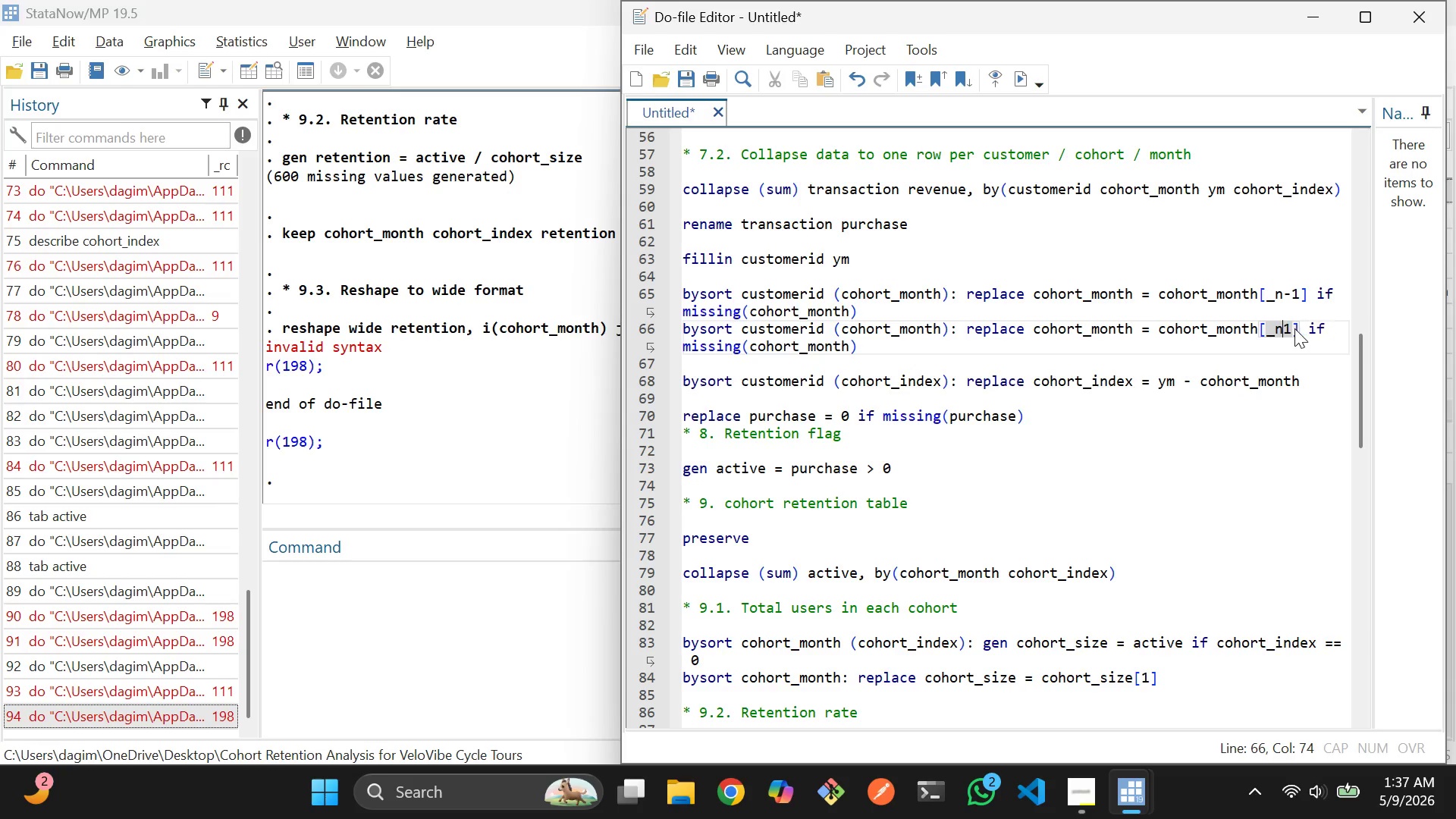 
key(Backspace)
 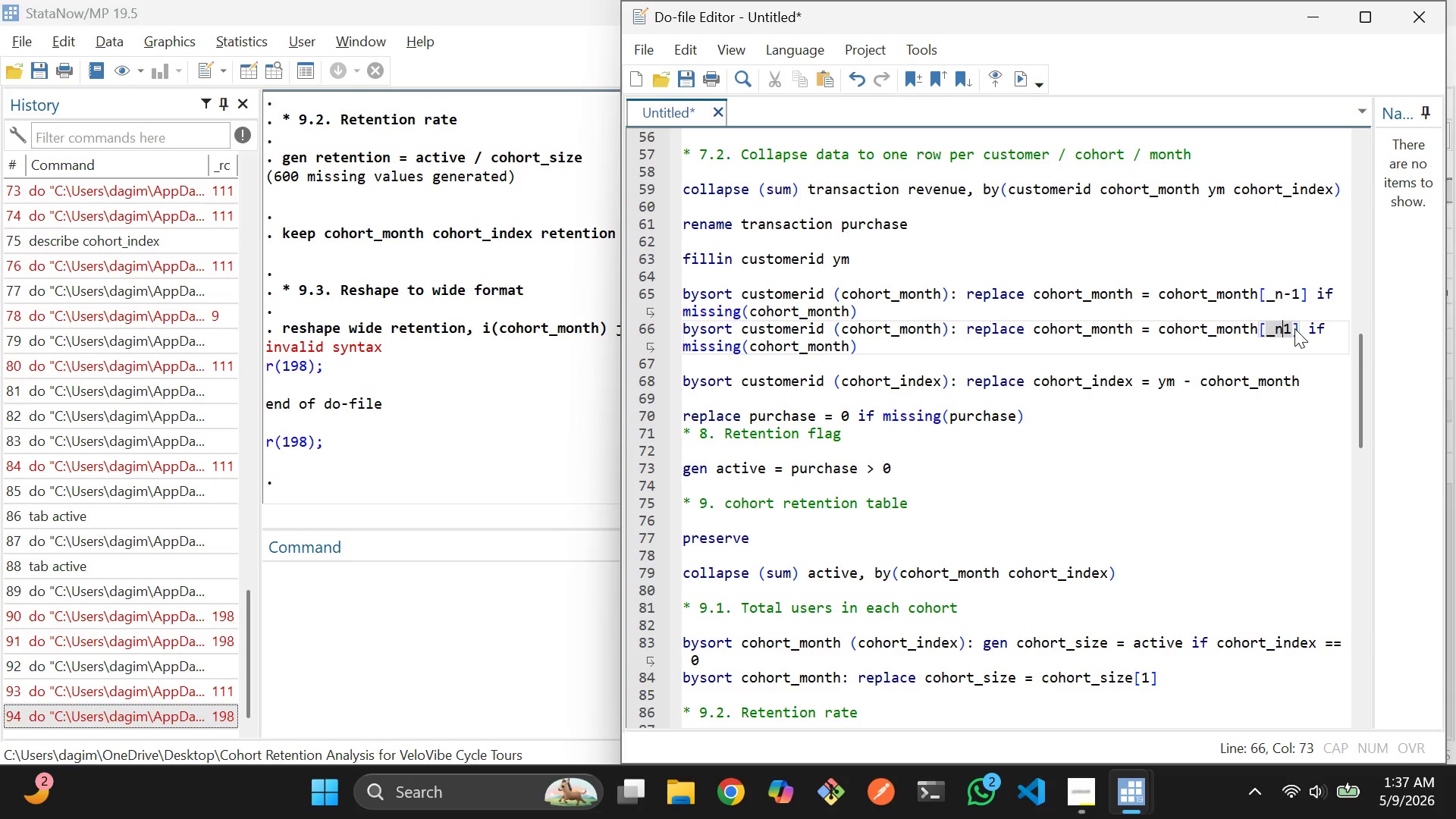 
key(Shift+Equal)
 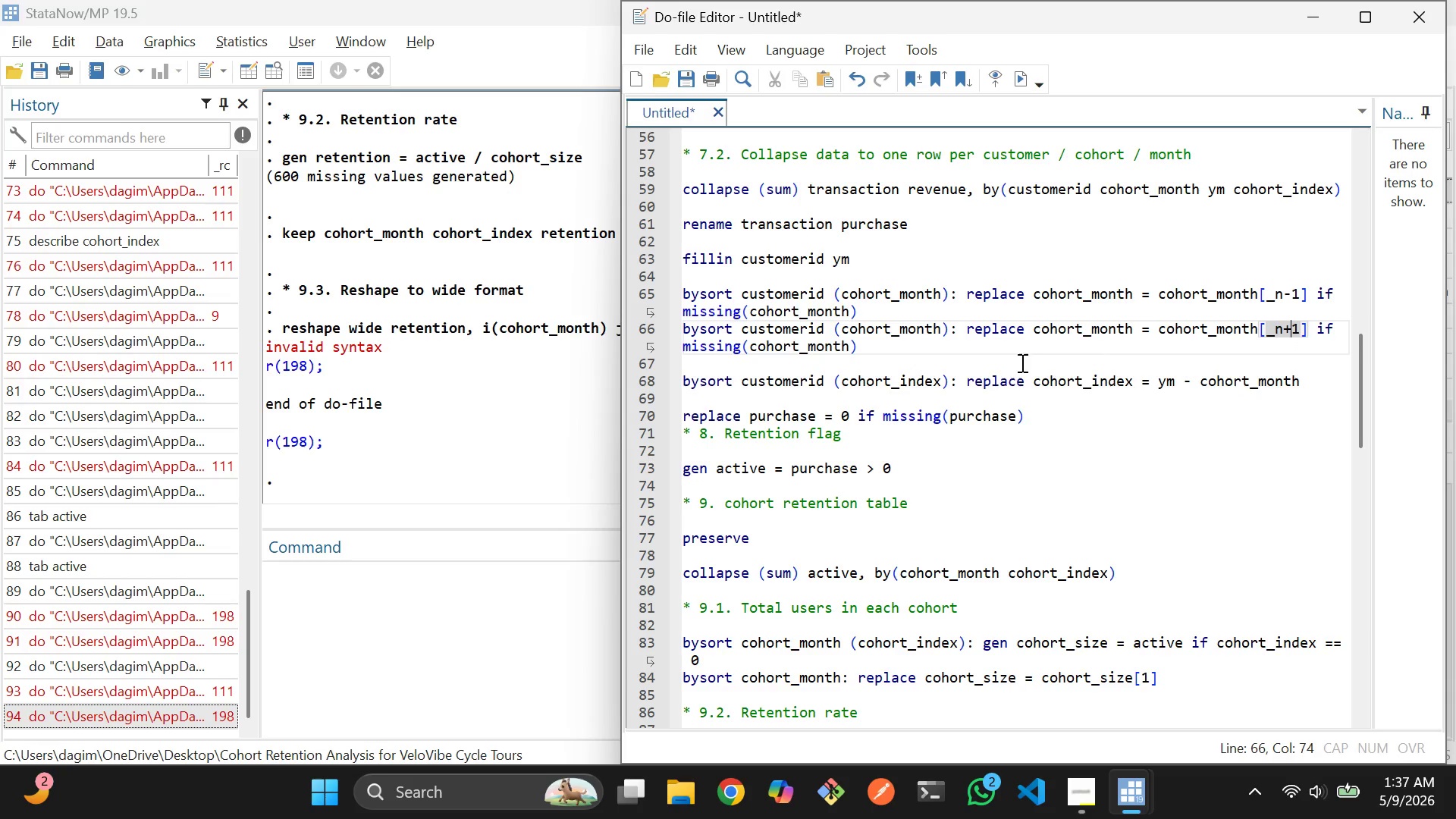 
left_click([1008, 363])
 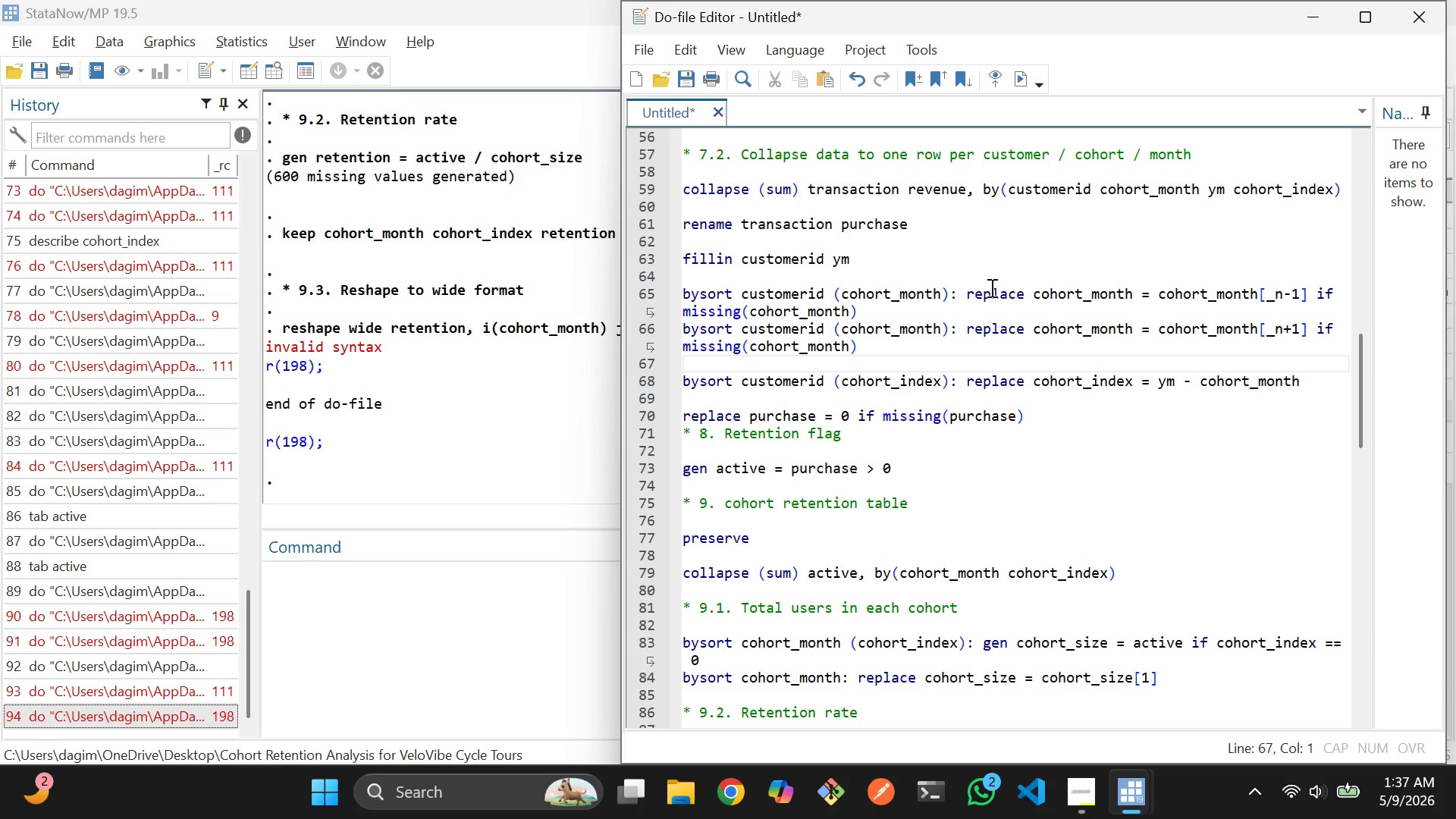 
wait(25.97)
 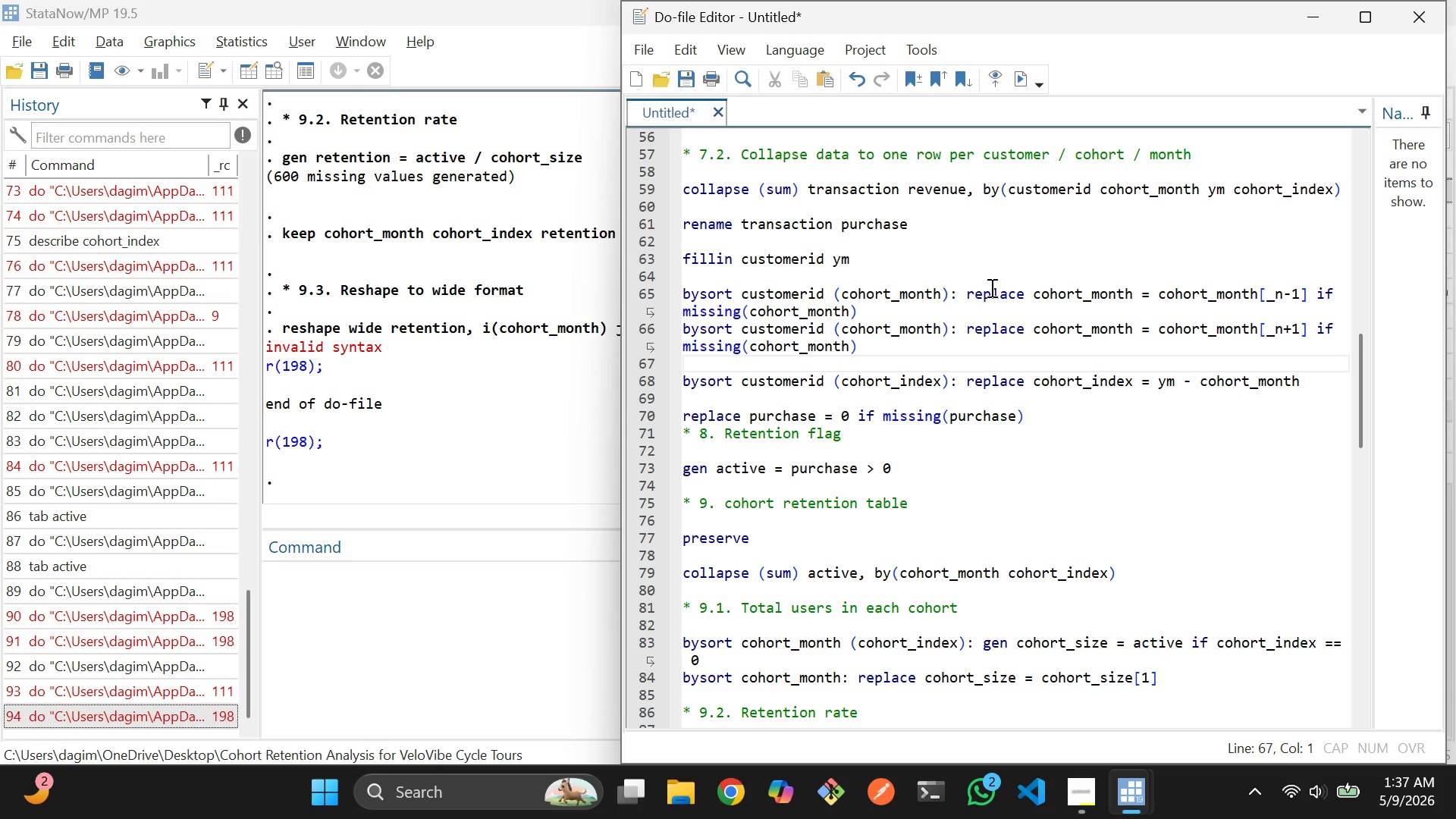 
left_click([906, 353])
 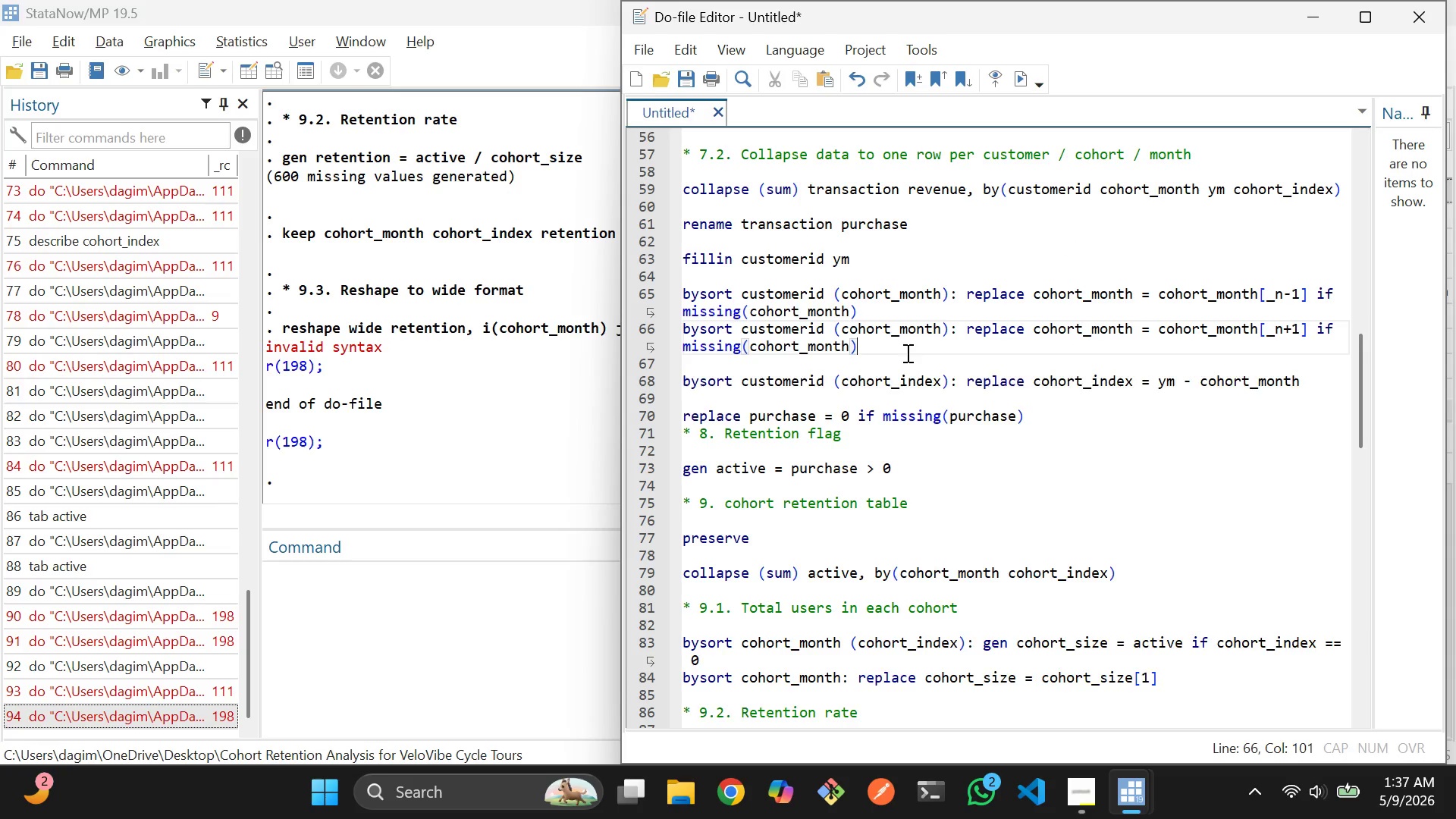 
key(Enter)
 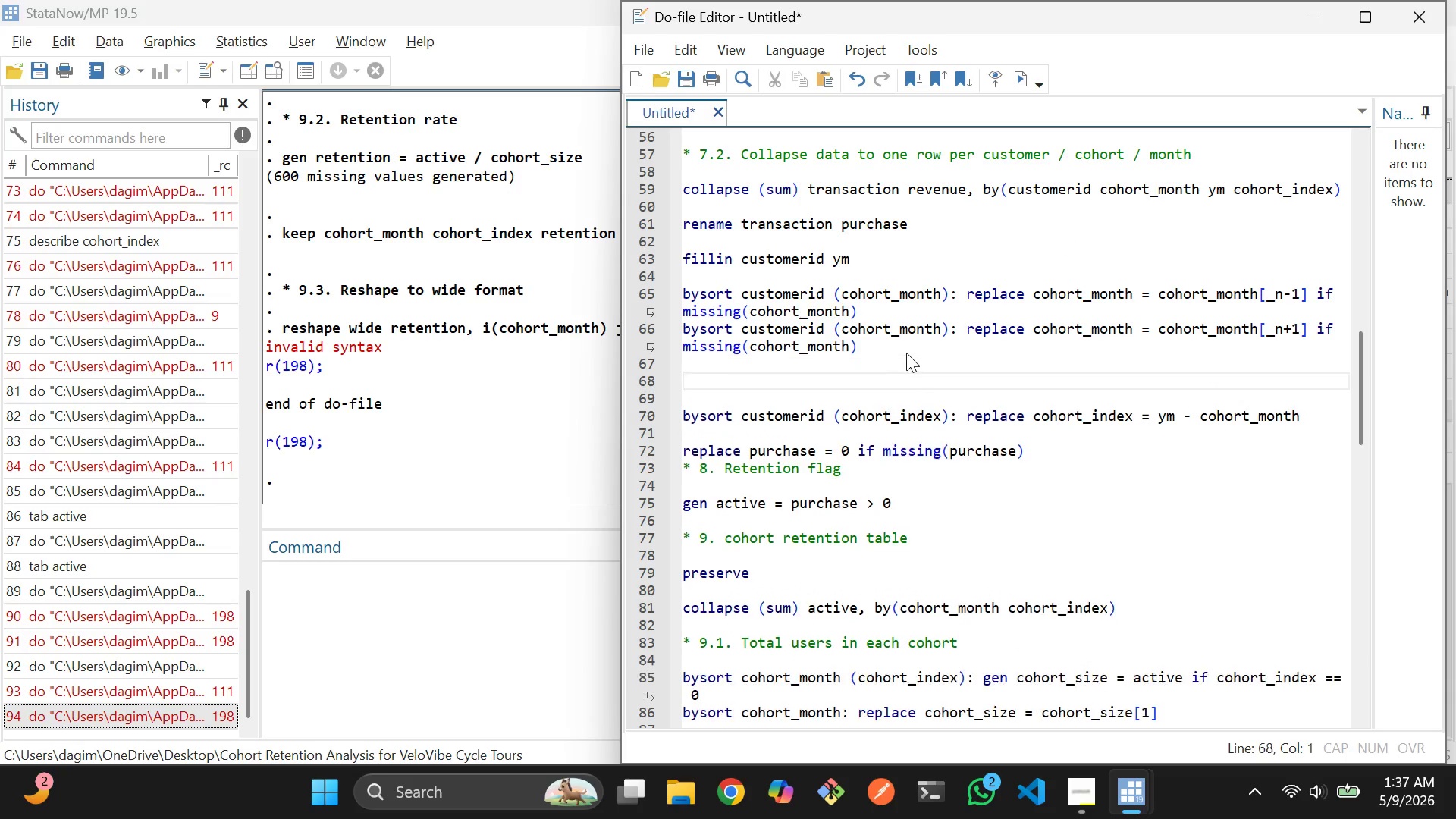 
key(Enter)
 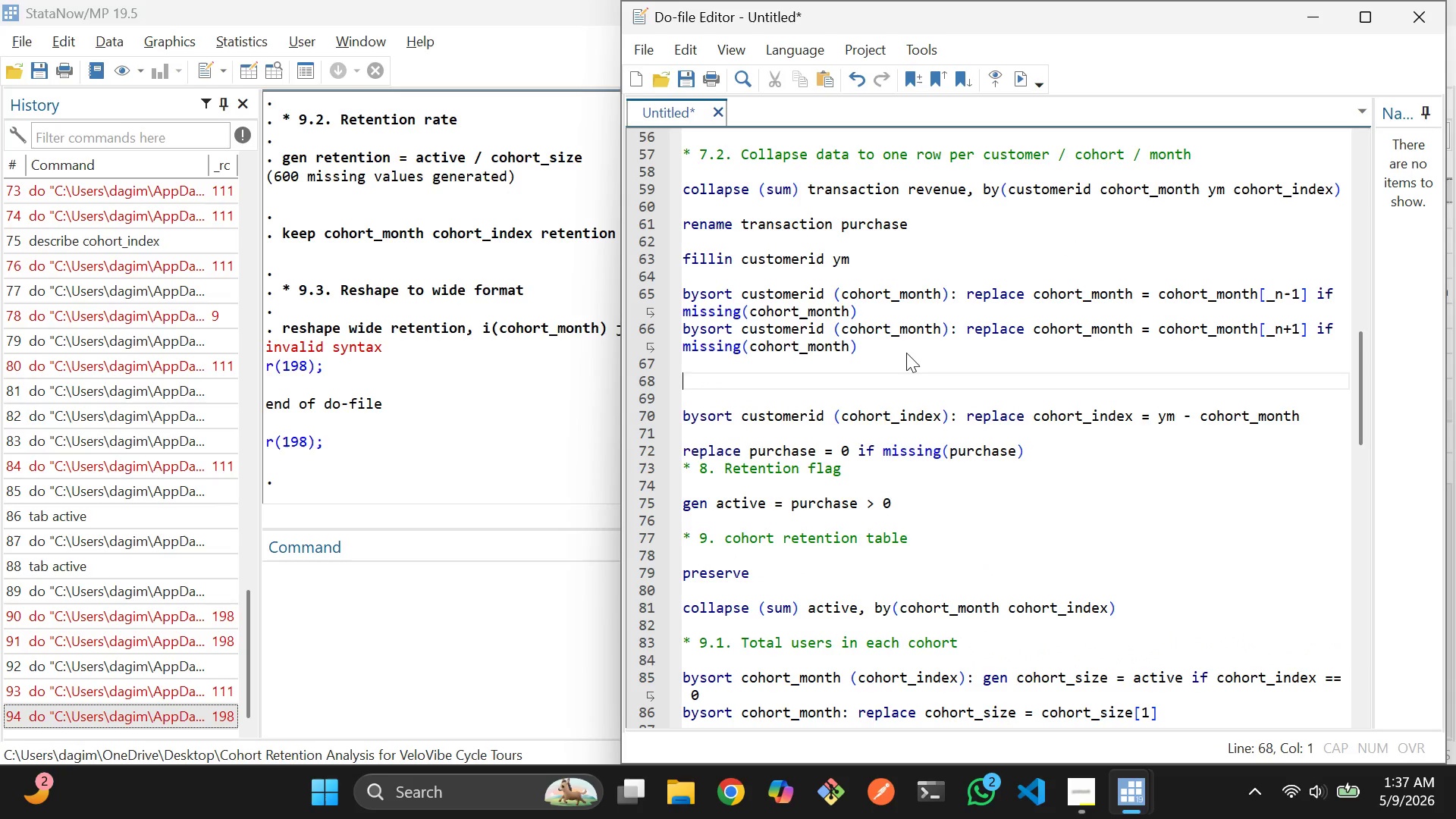 
type(replace coho)
 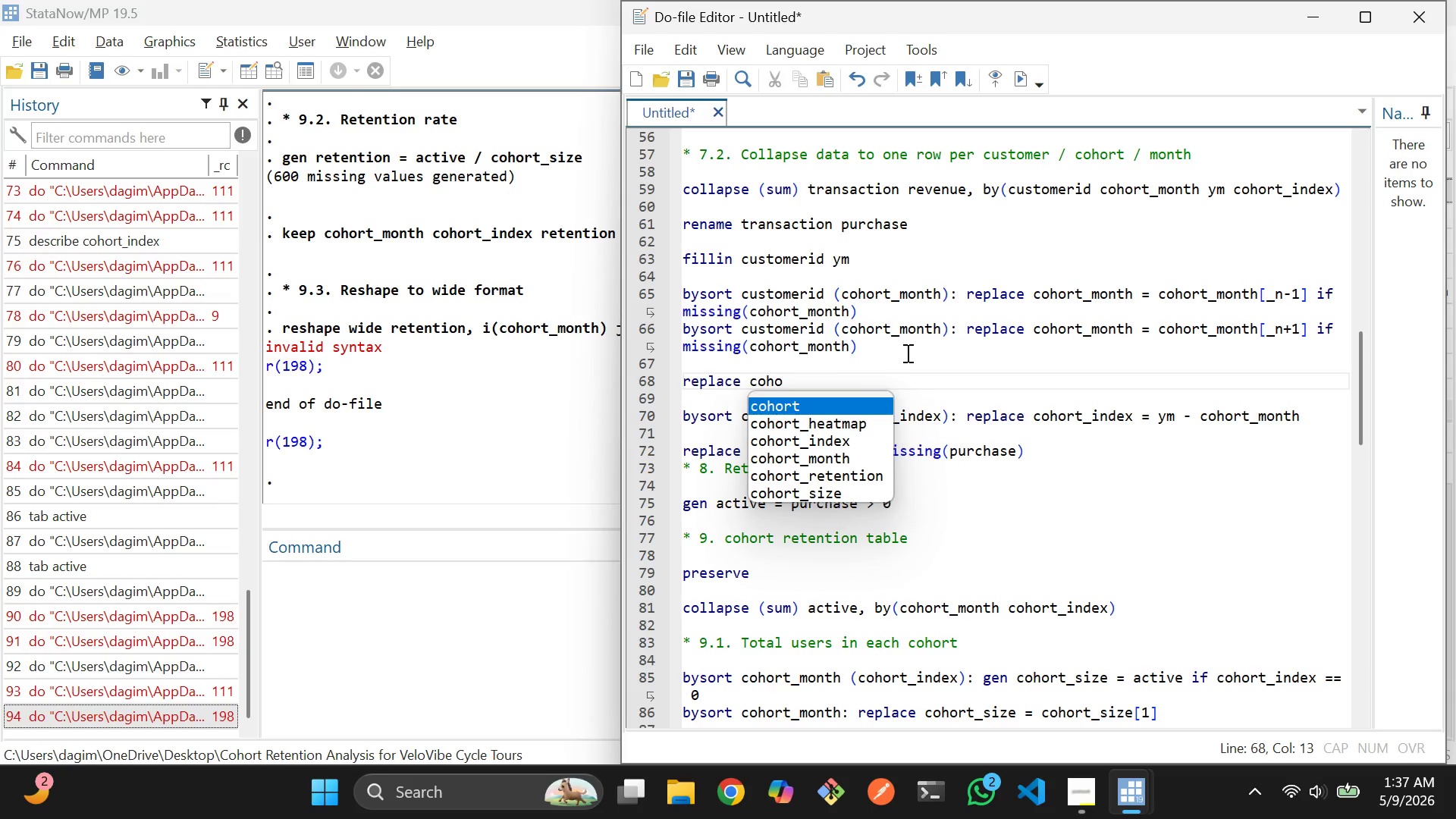 
key(ArrowDown)
 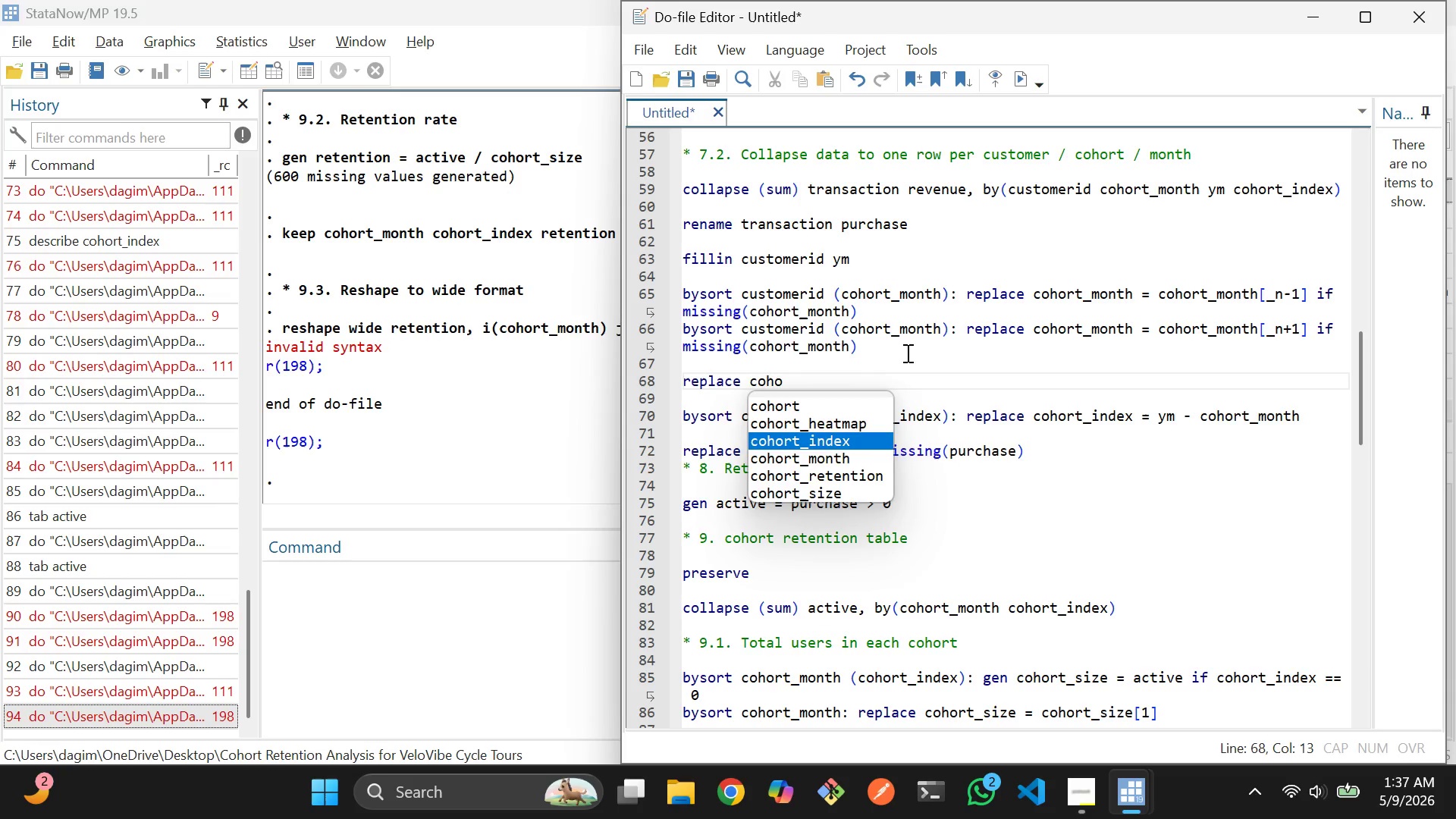 
key(ArrowDown)
 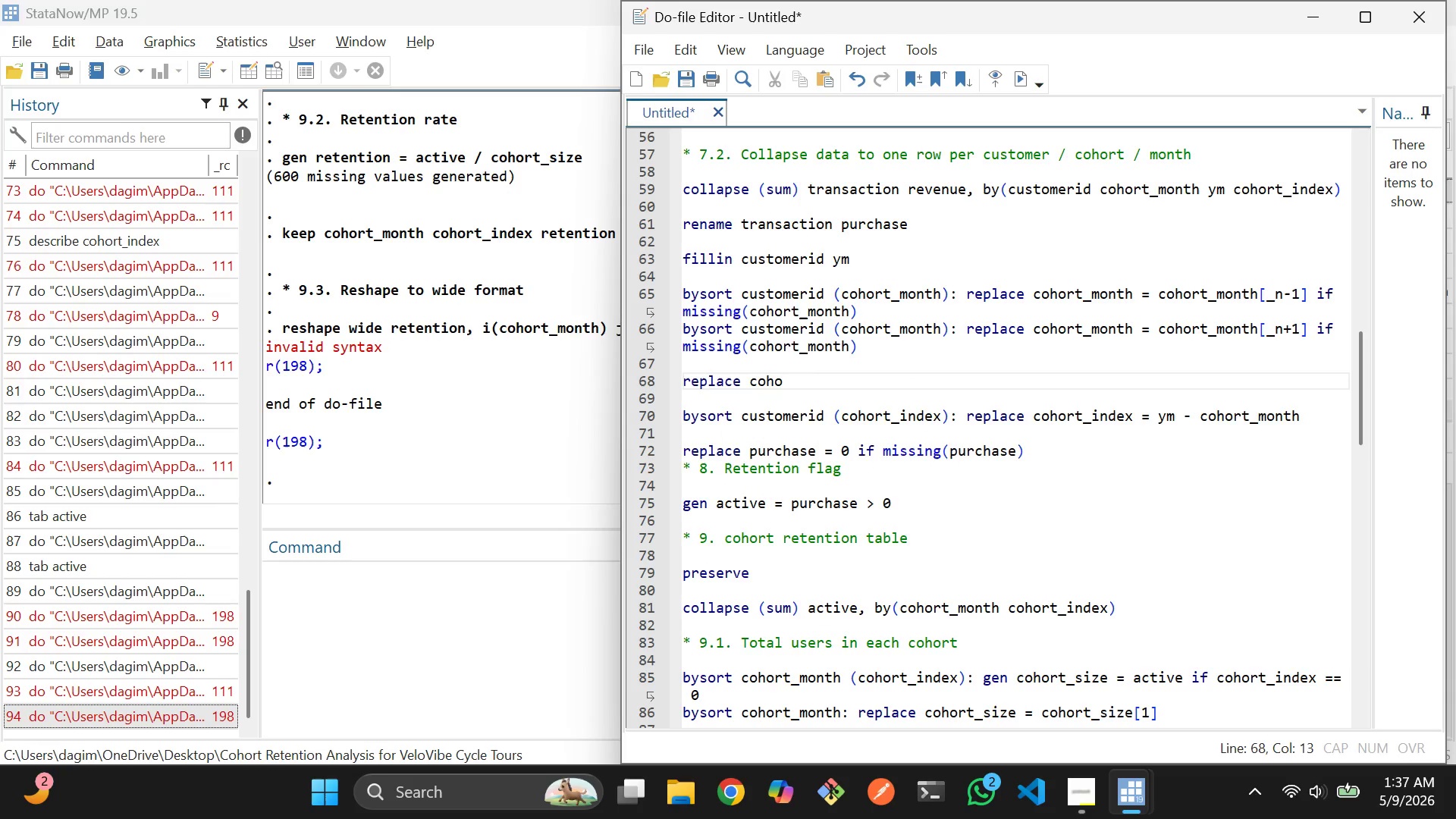 
key(Enter)
 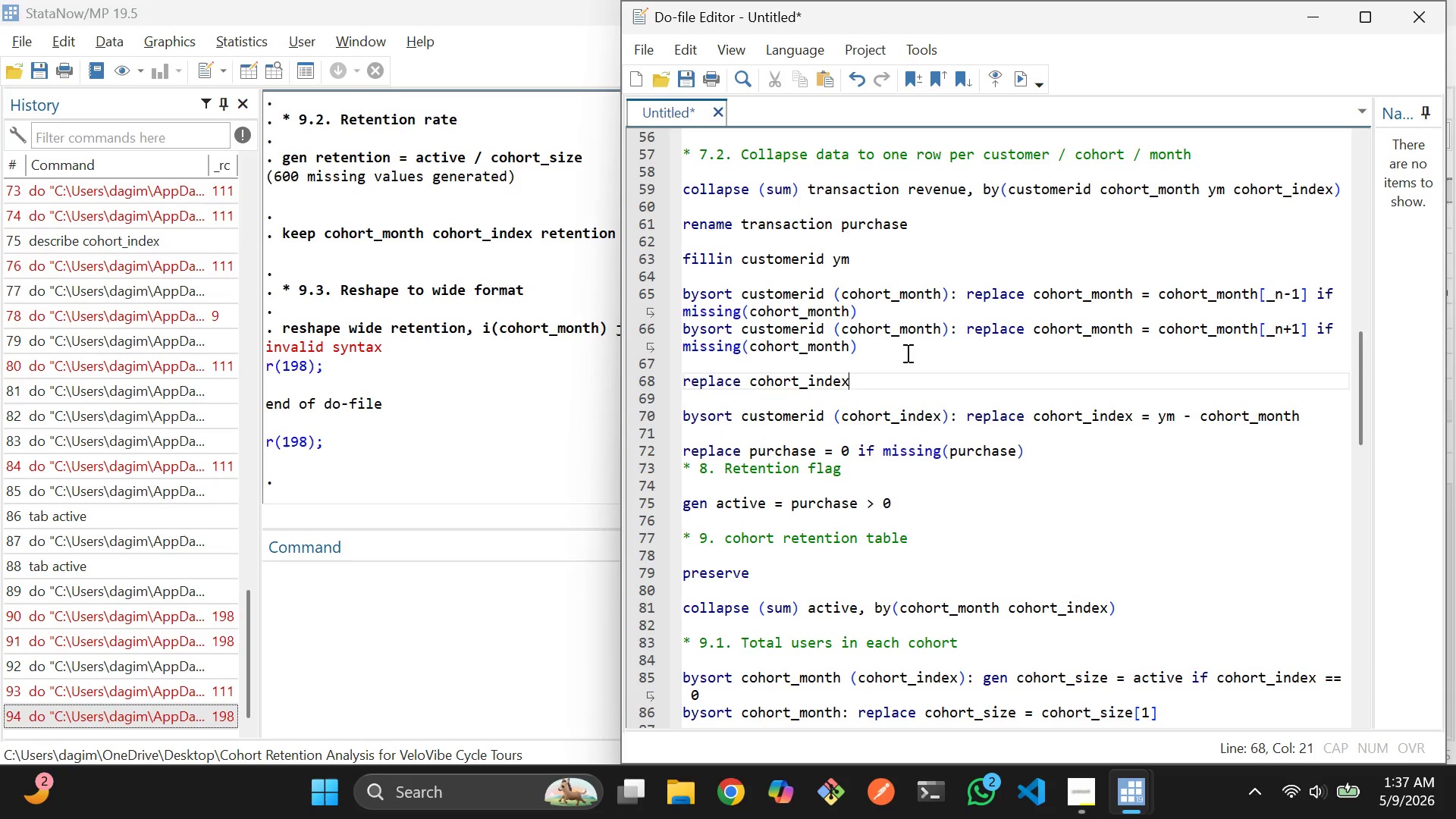 
type( = ym - cojo)
key(Backspace)
key(Backspace)
type(ho)
 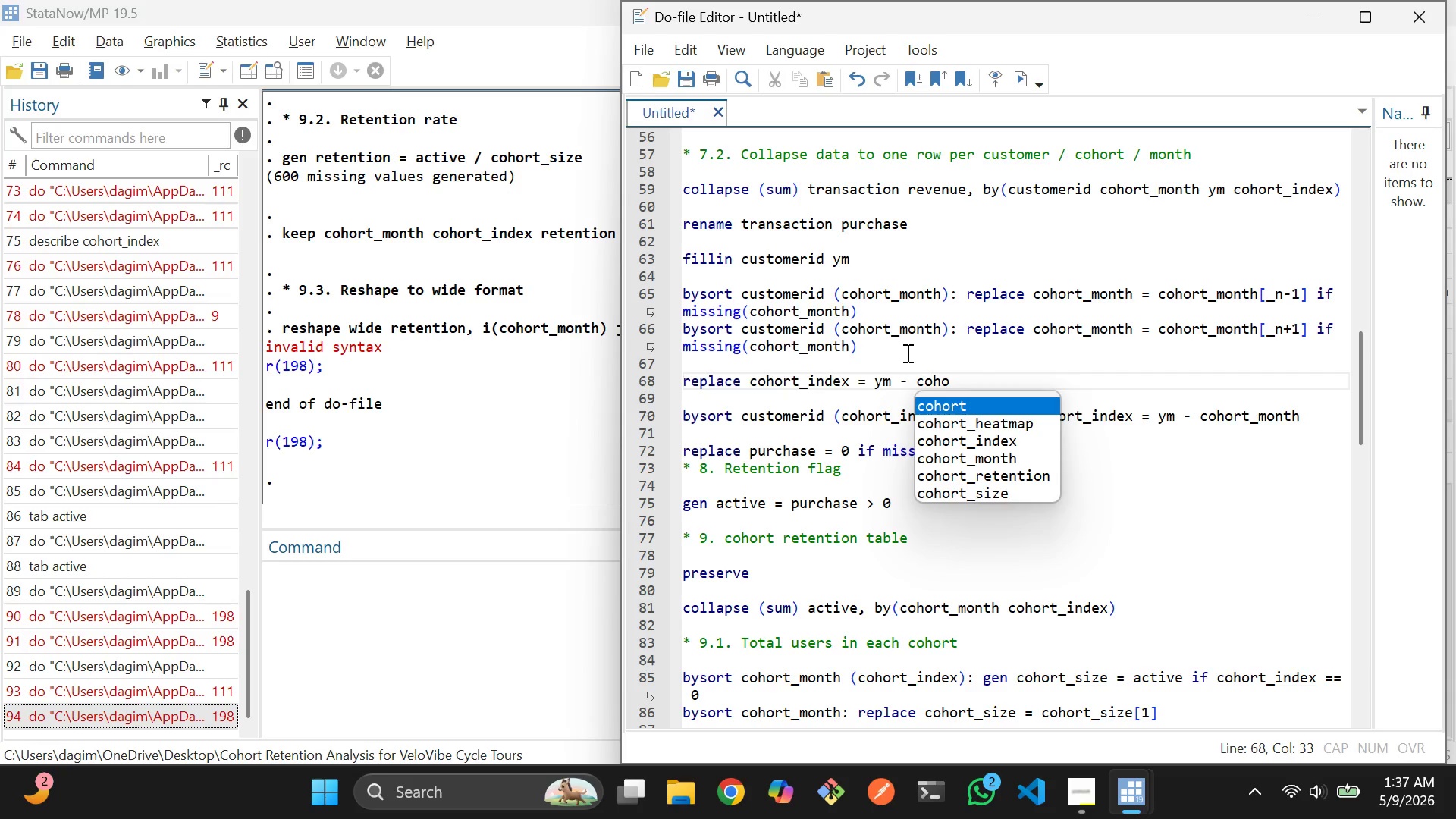 
key(ArrowDown)
 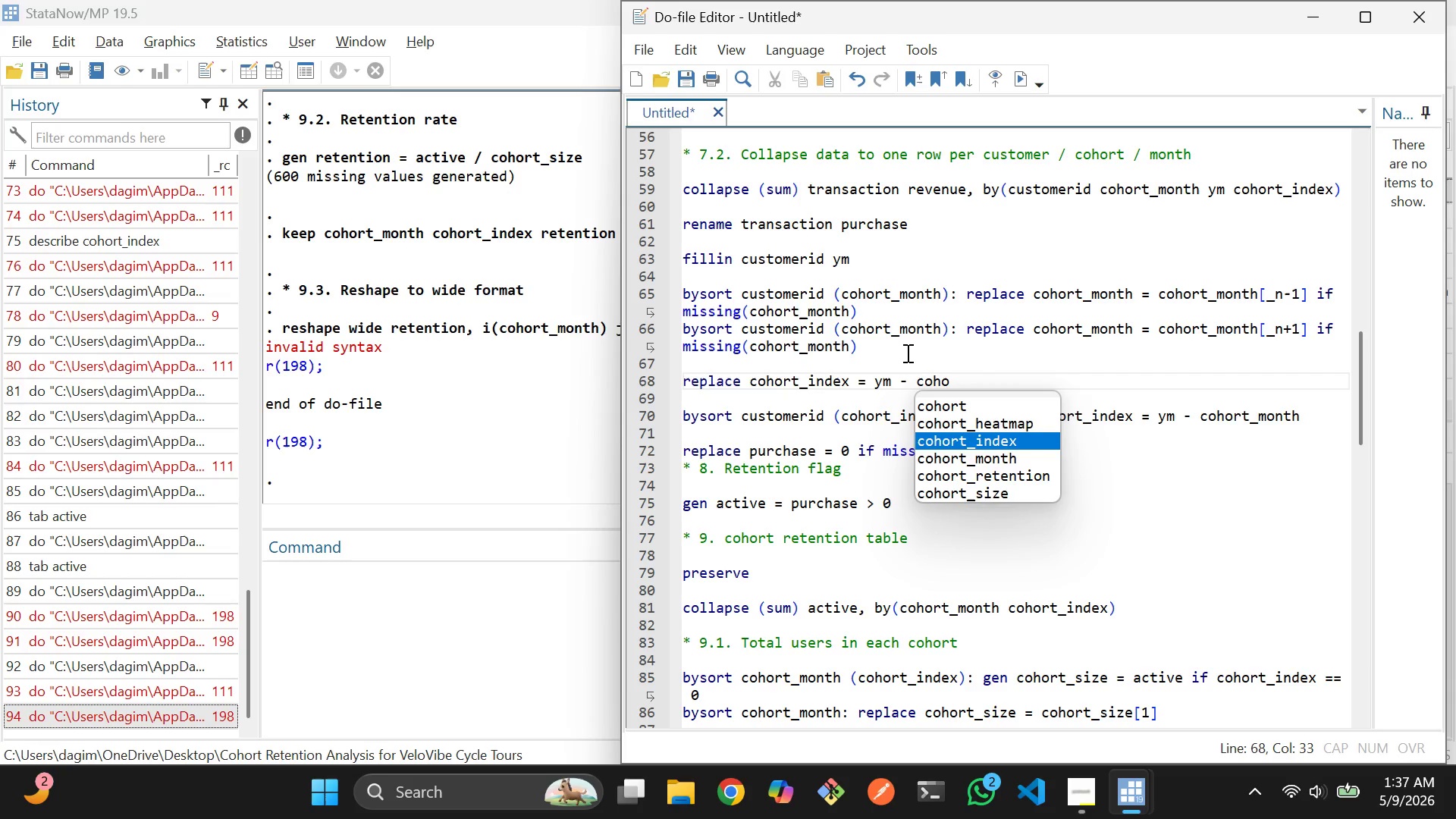 
key(ArrowDown)
 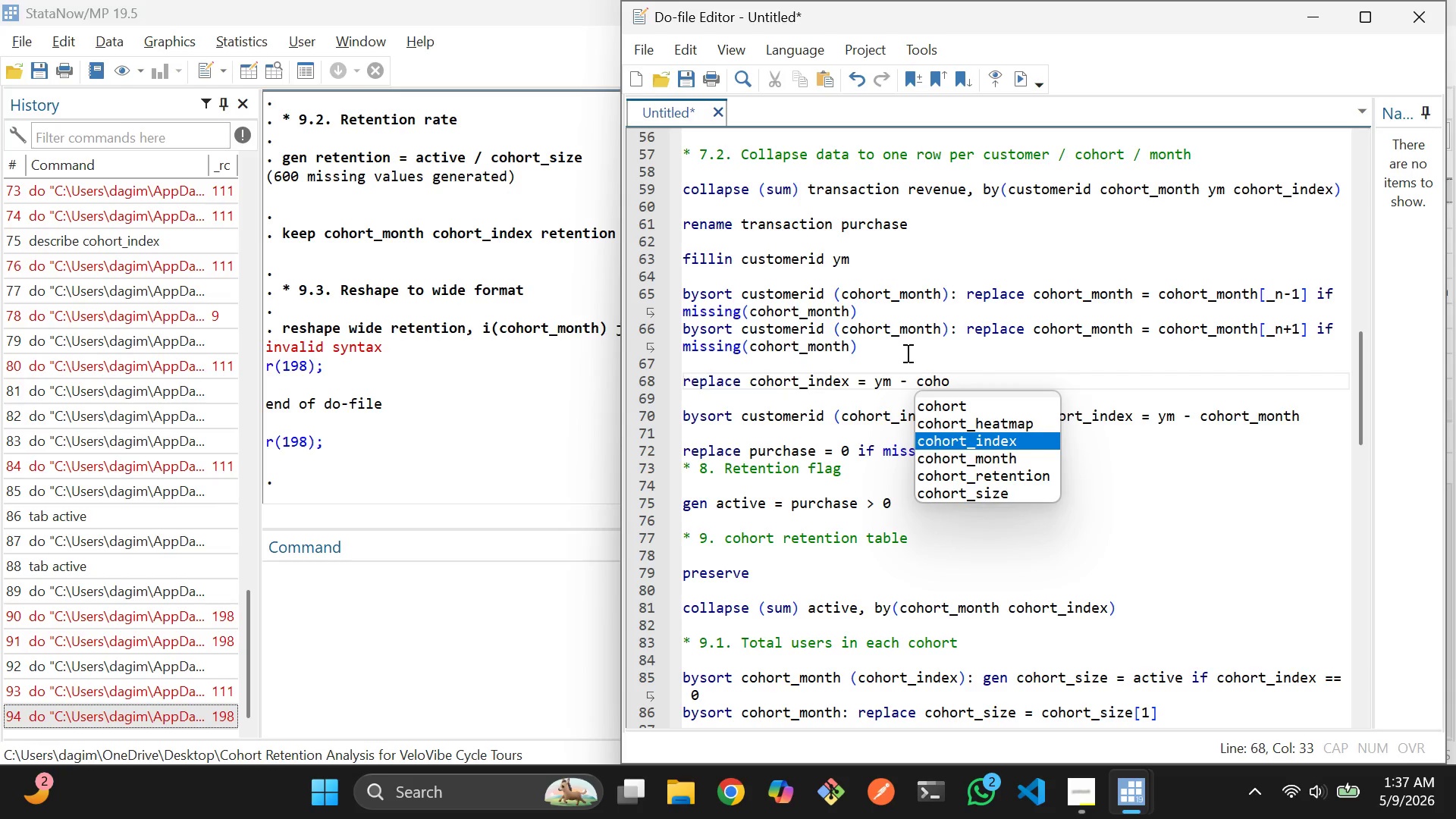 
key(ArrowDown)
 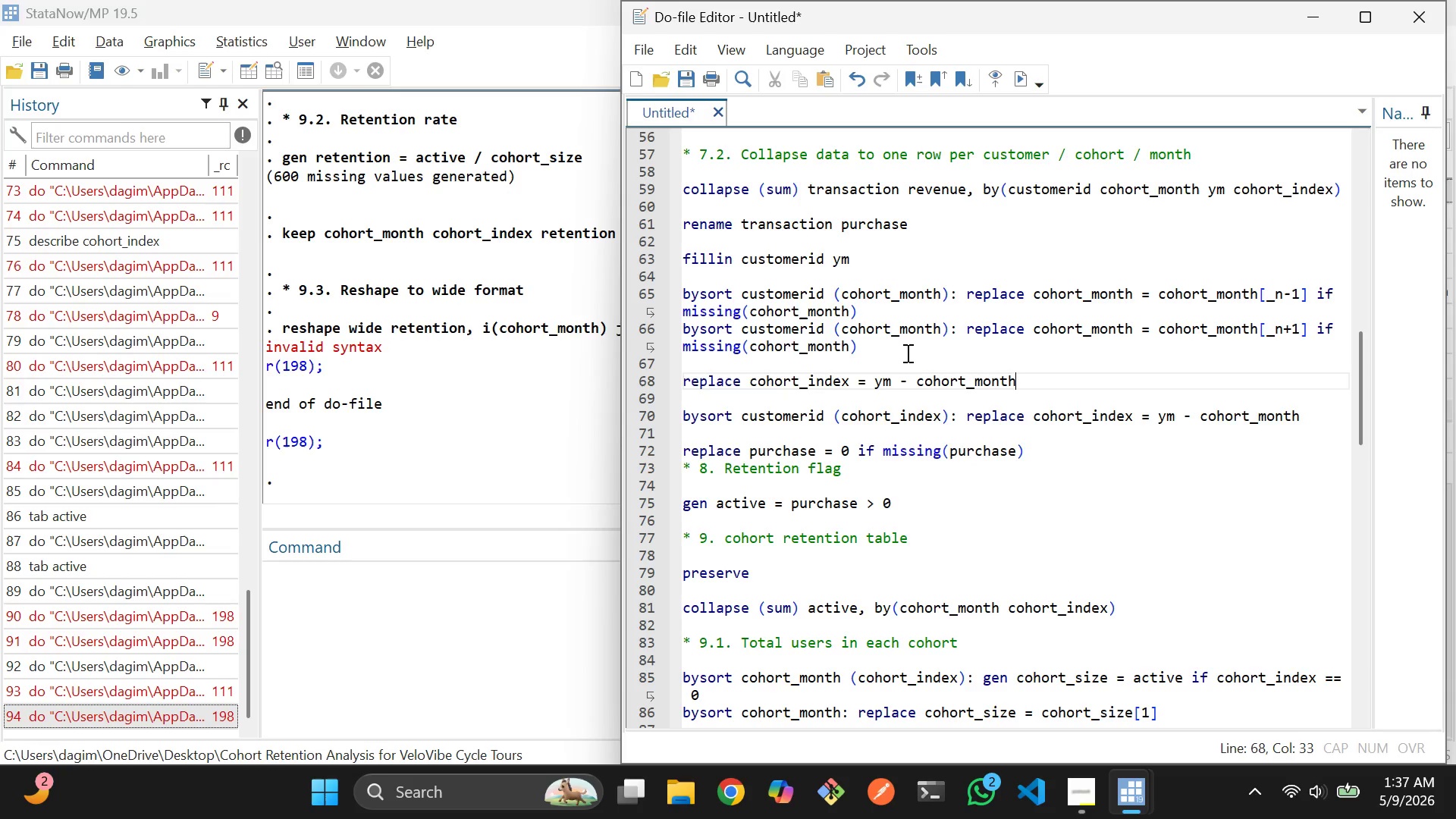 
key(Enter)
 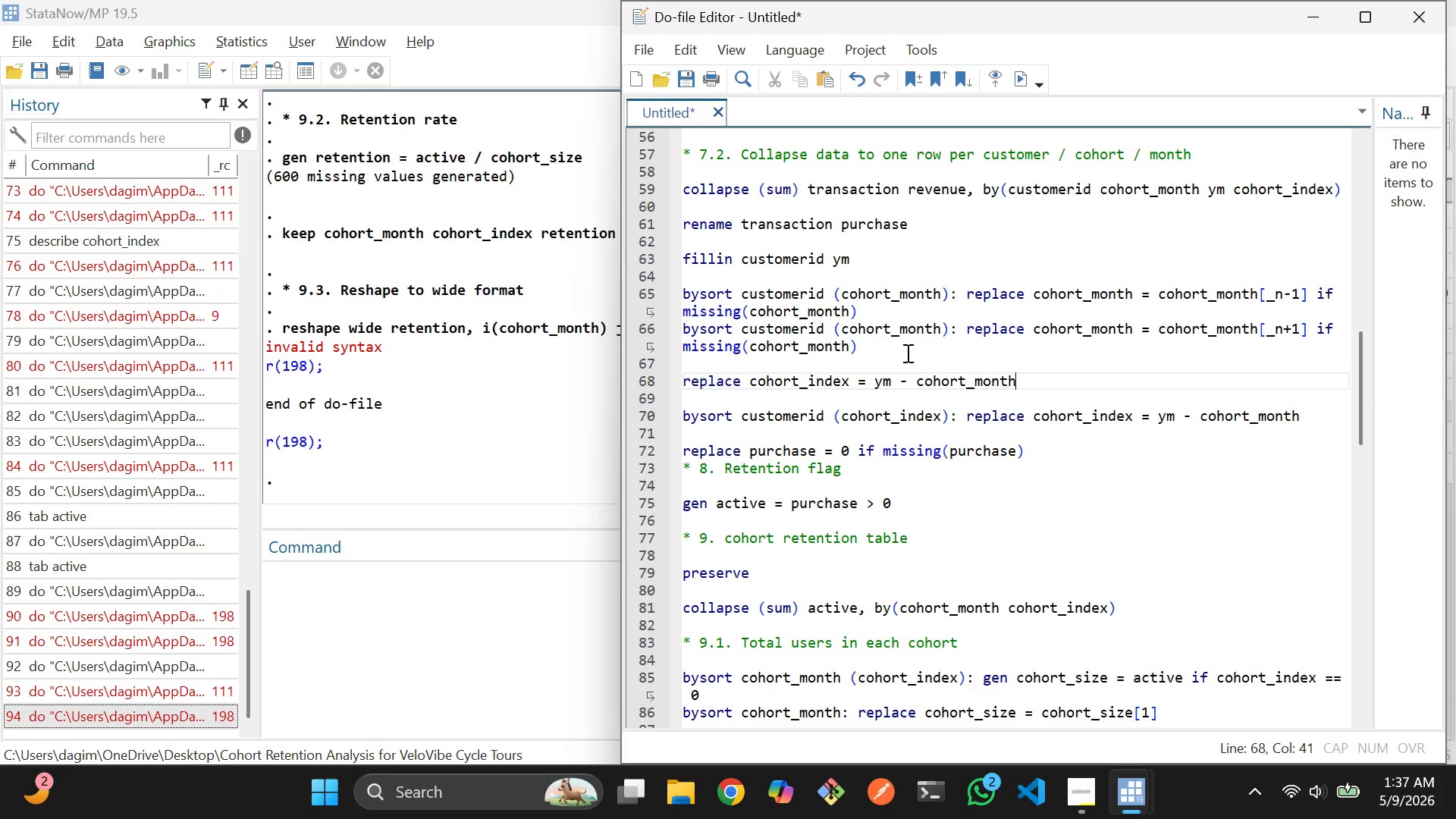 
type( if miss)
key(Tab)
type((coj)
key(Backspace)
type(hi)
key(Backspace)
type(o)
 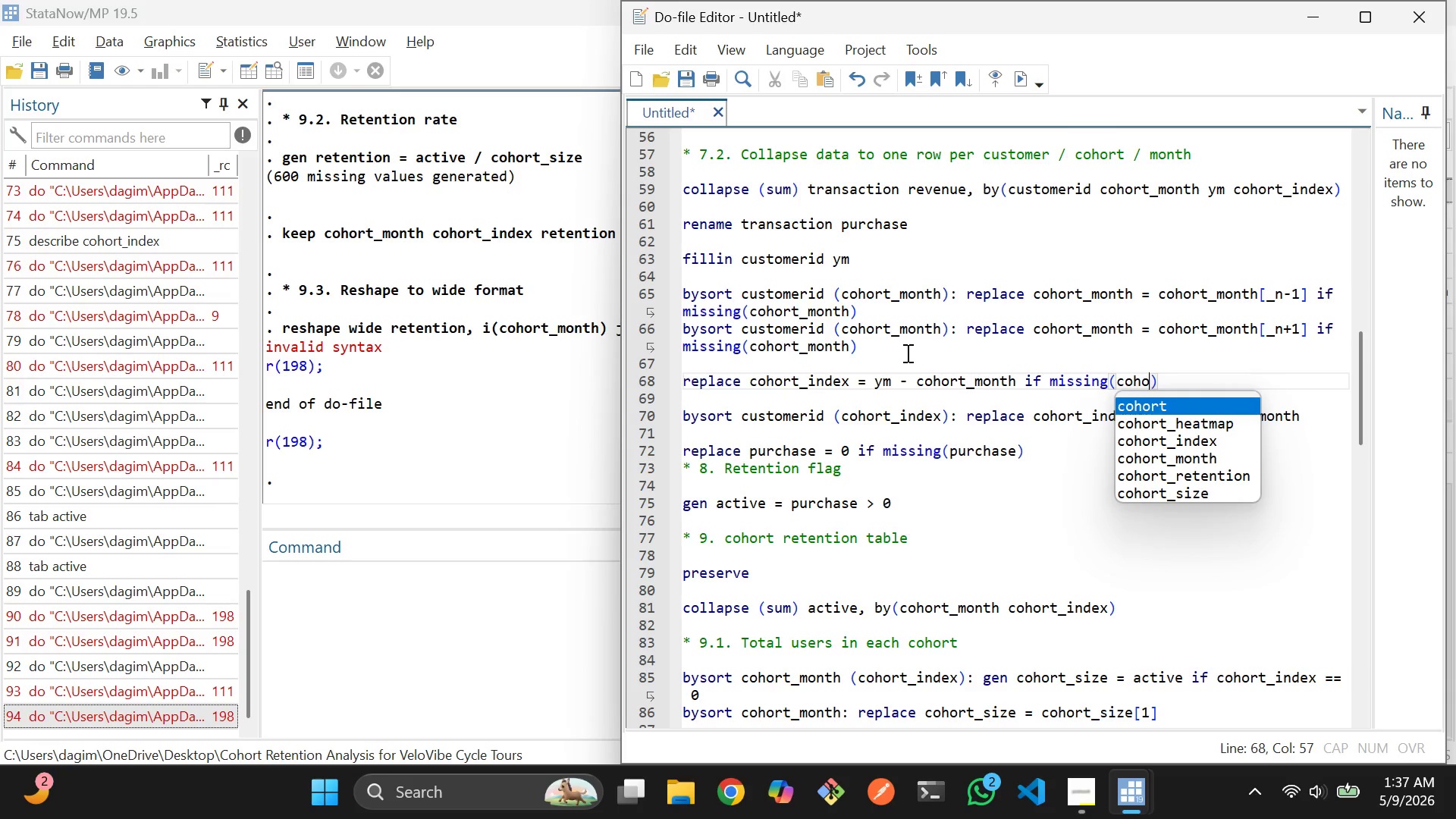 
key(ArrowDown)
 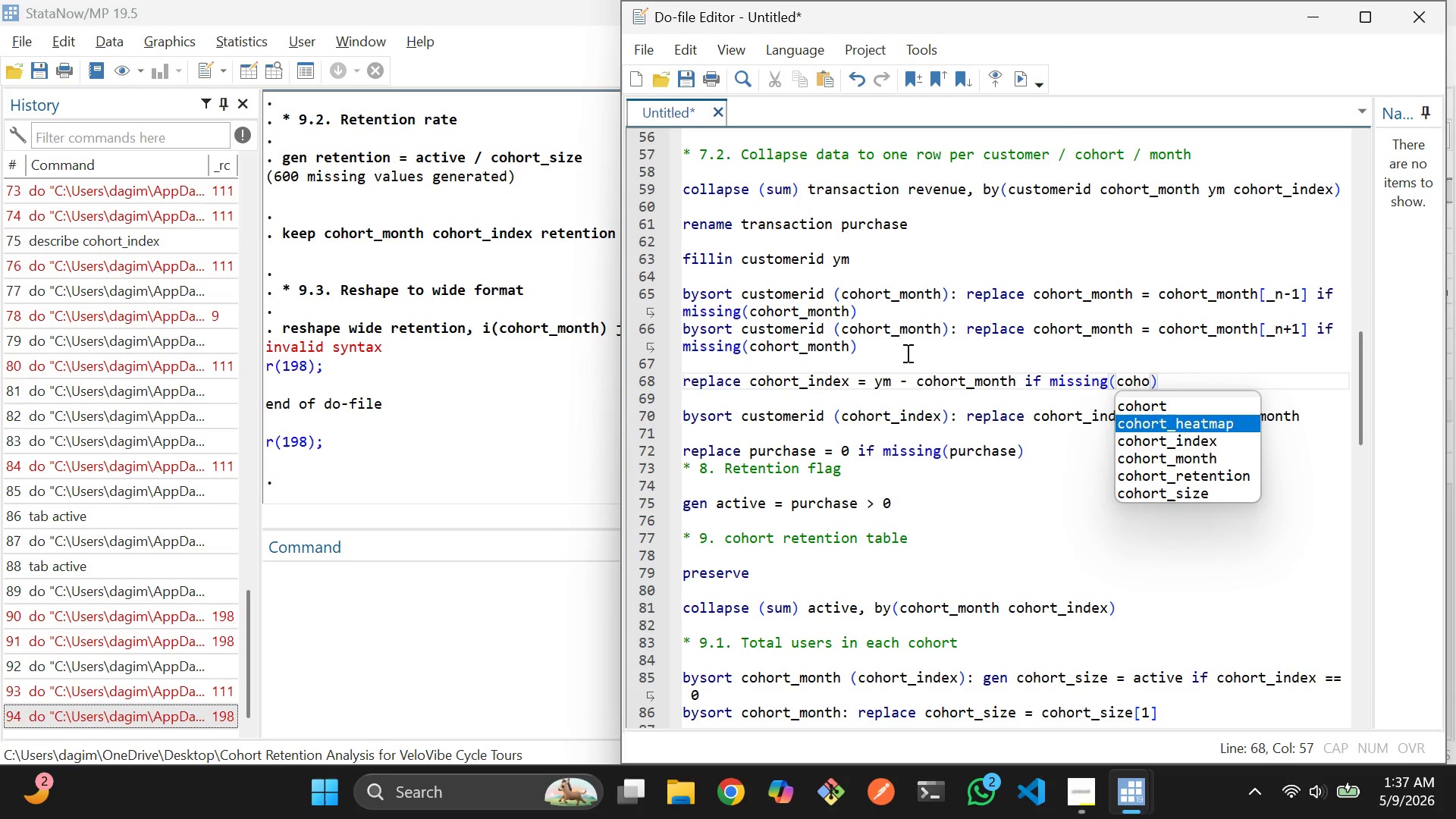 
key(ArrowDown)
 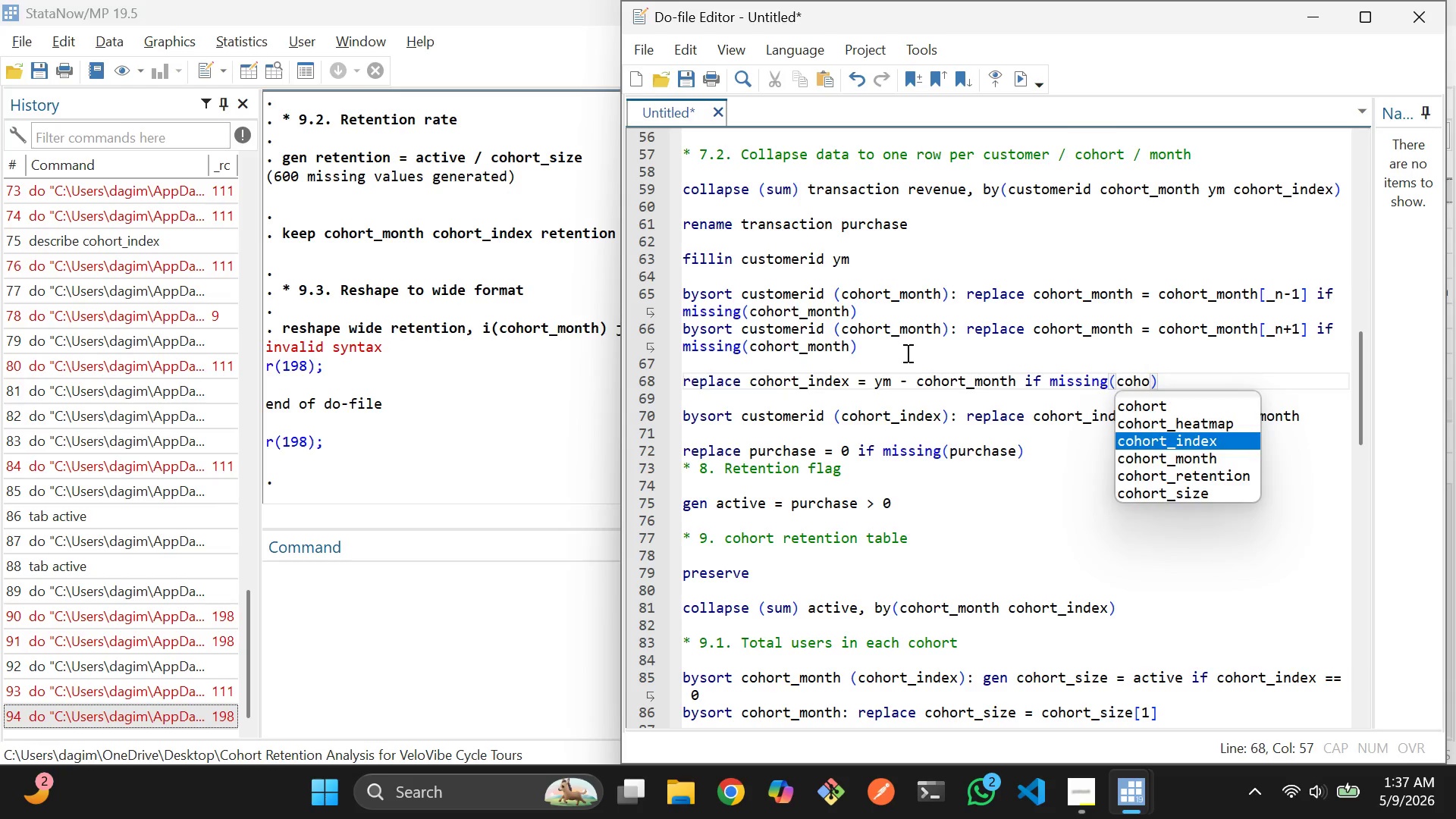 
key(Enter)
 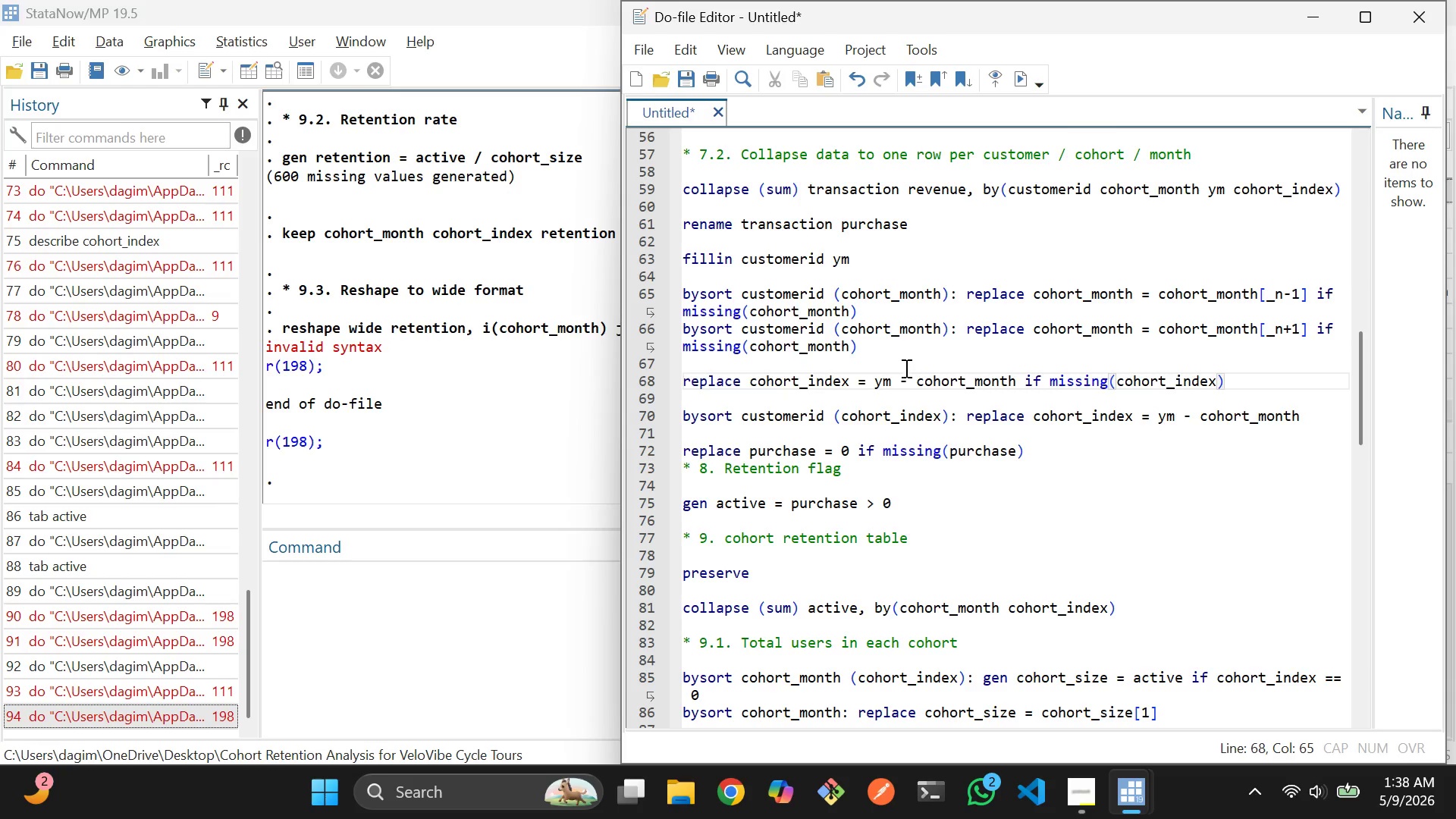 
wait(12.14)
 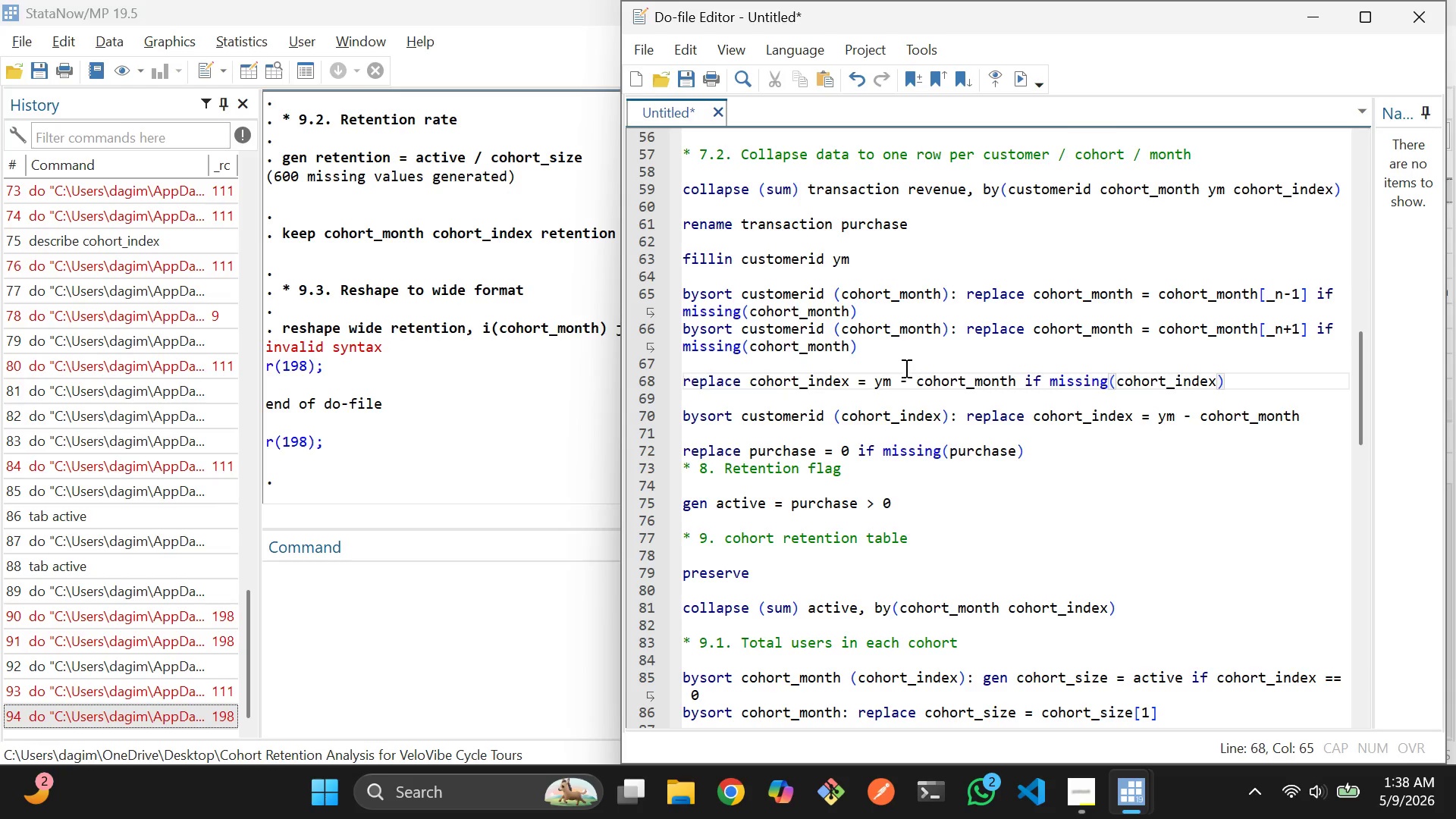 
left_click([1251, 378])
 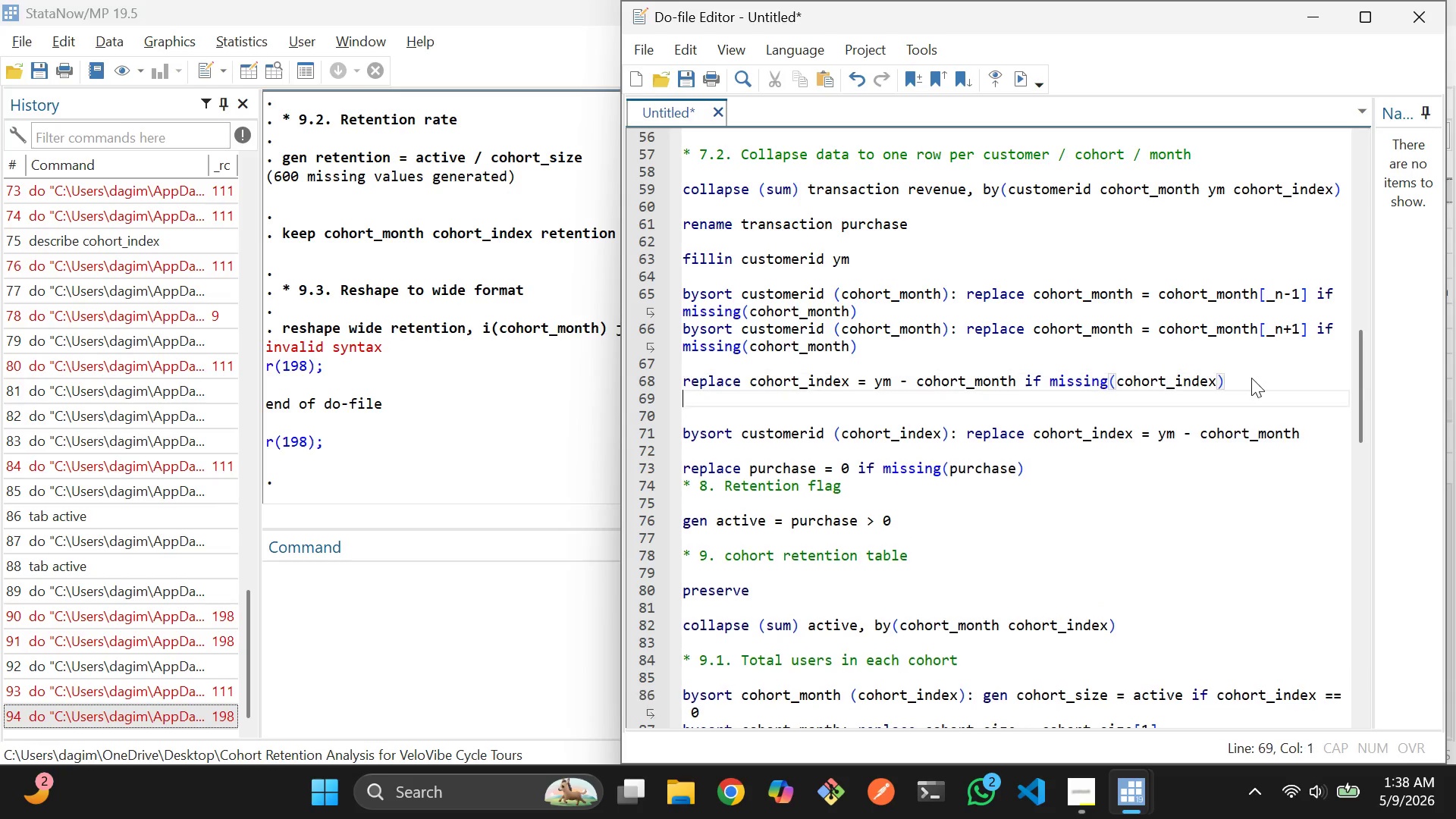 
key(Enter)
 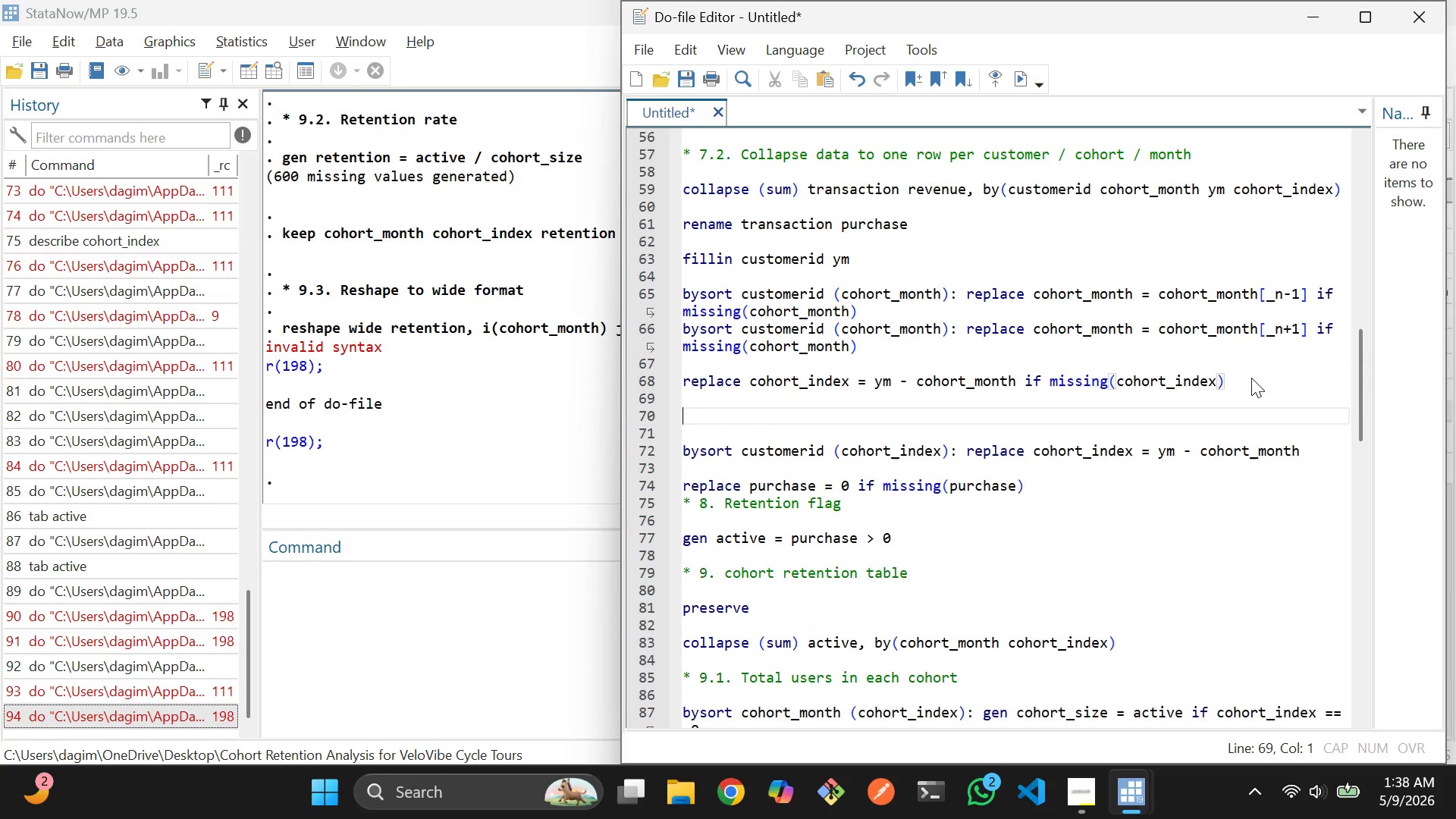 
key(Enter)
 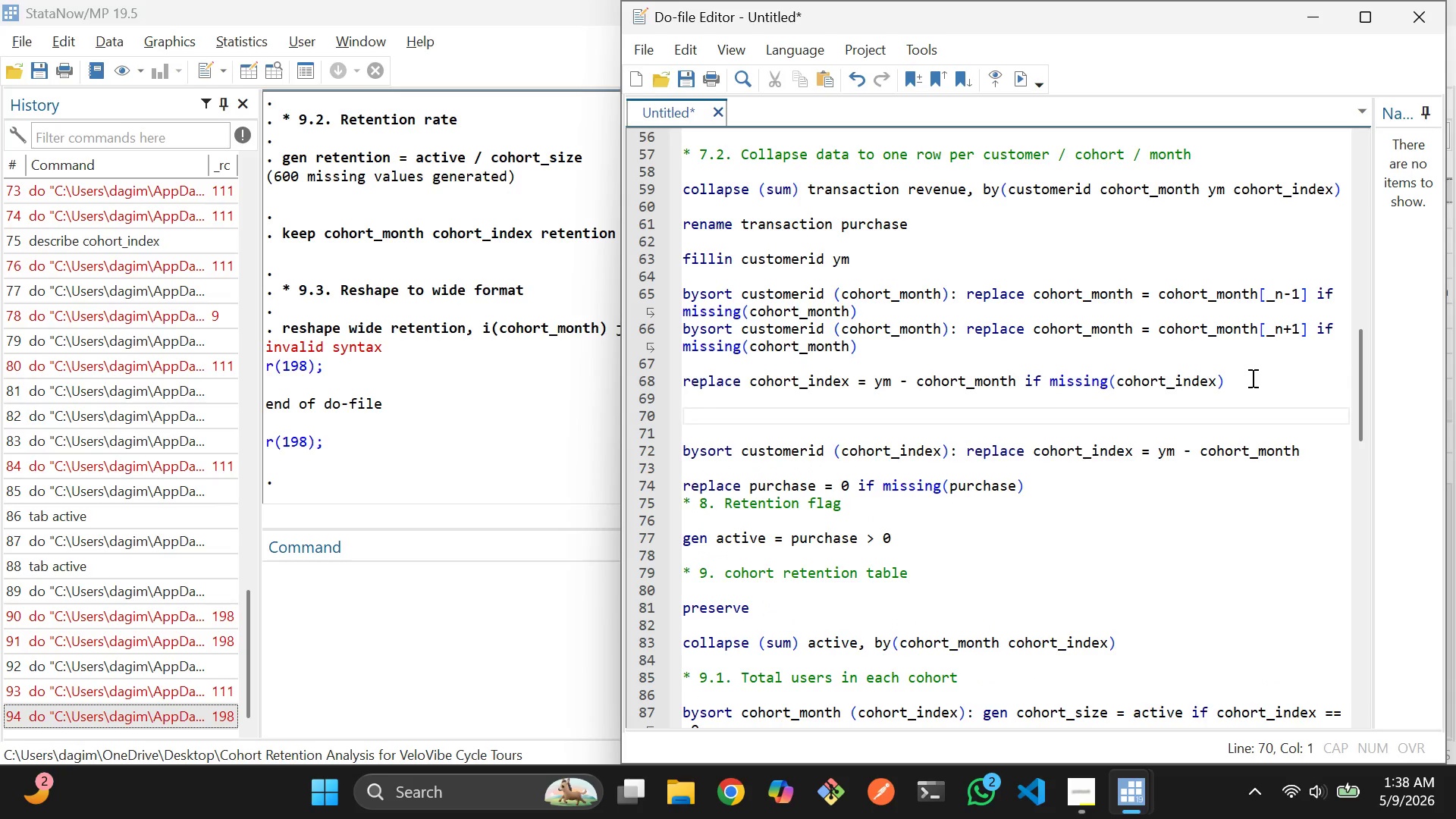 
type(jeep )
key(Backspace)
key(Backspace)
key(Backspace)
key(Backspace)
key(Backspace)
type(keep if coho)
 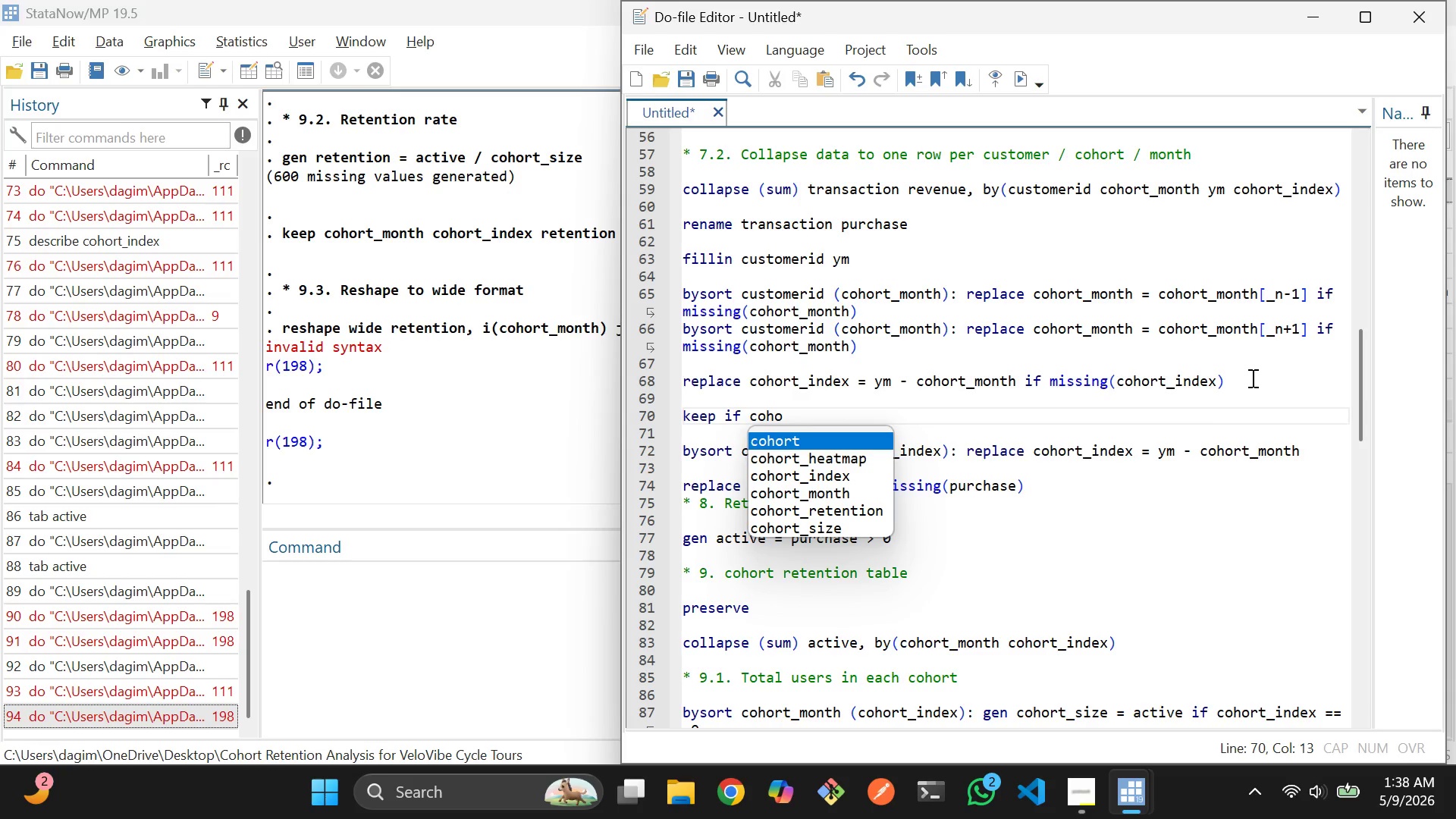 
key(ArrowDown)
 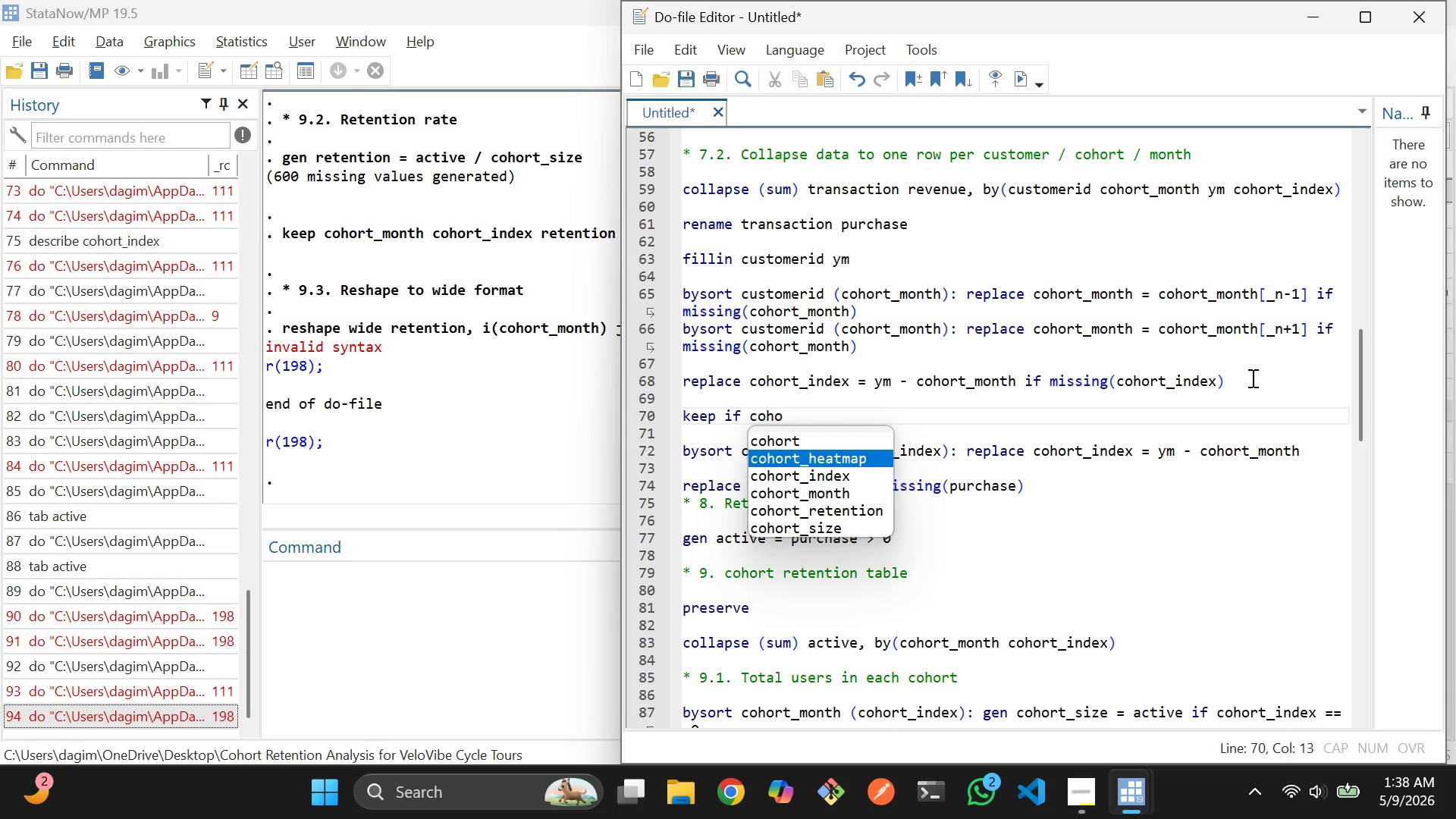 
key(ArrowDown)
 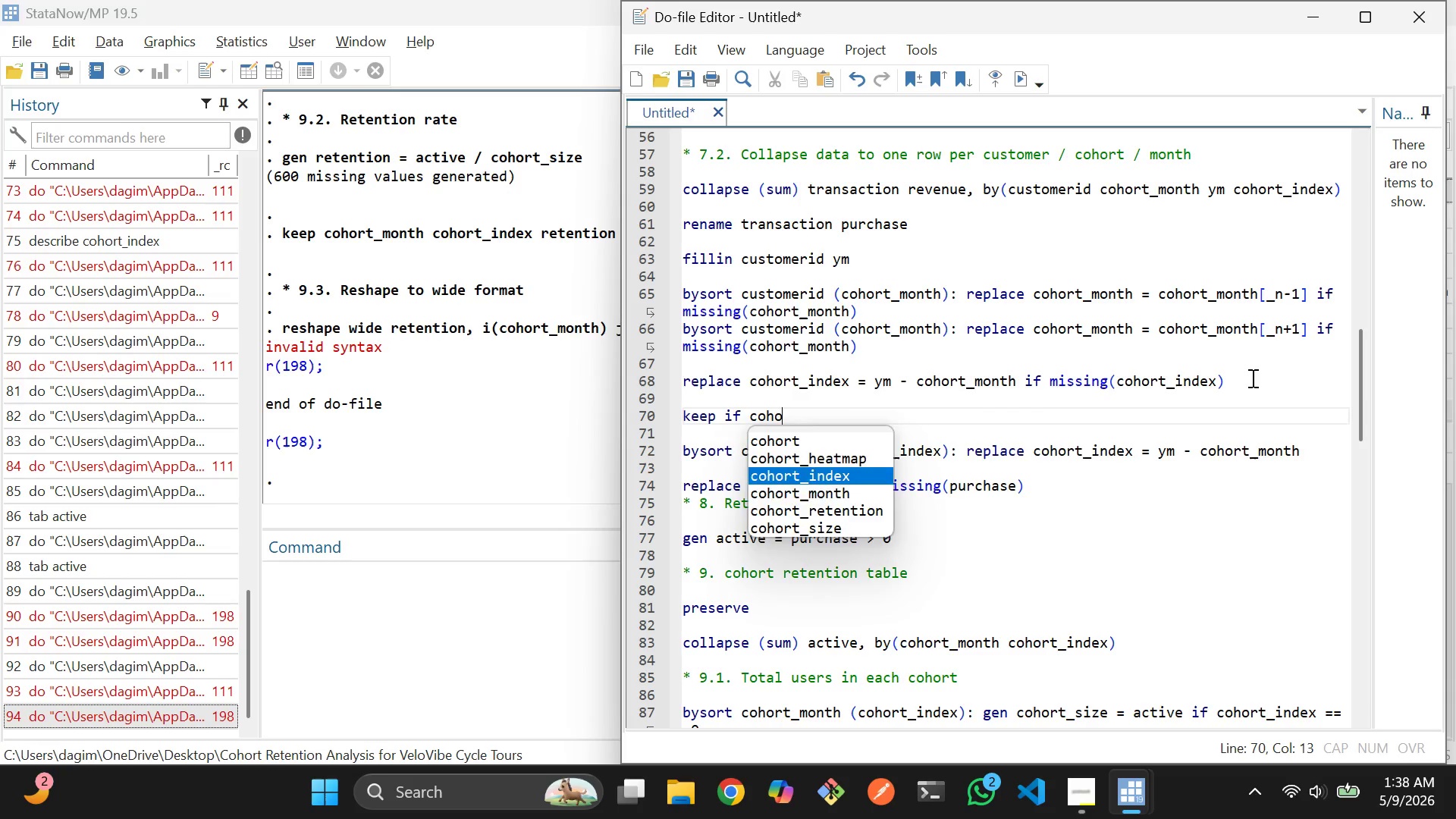 
key(Enter)
 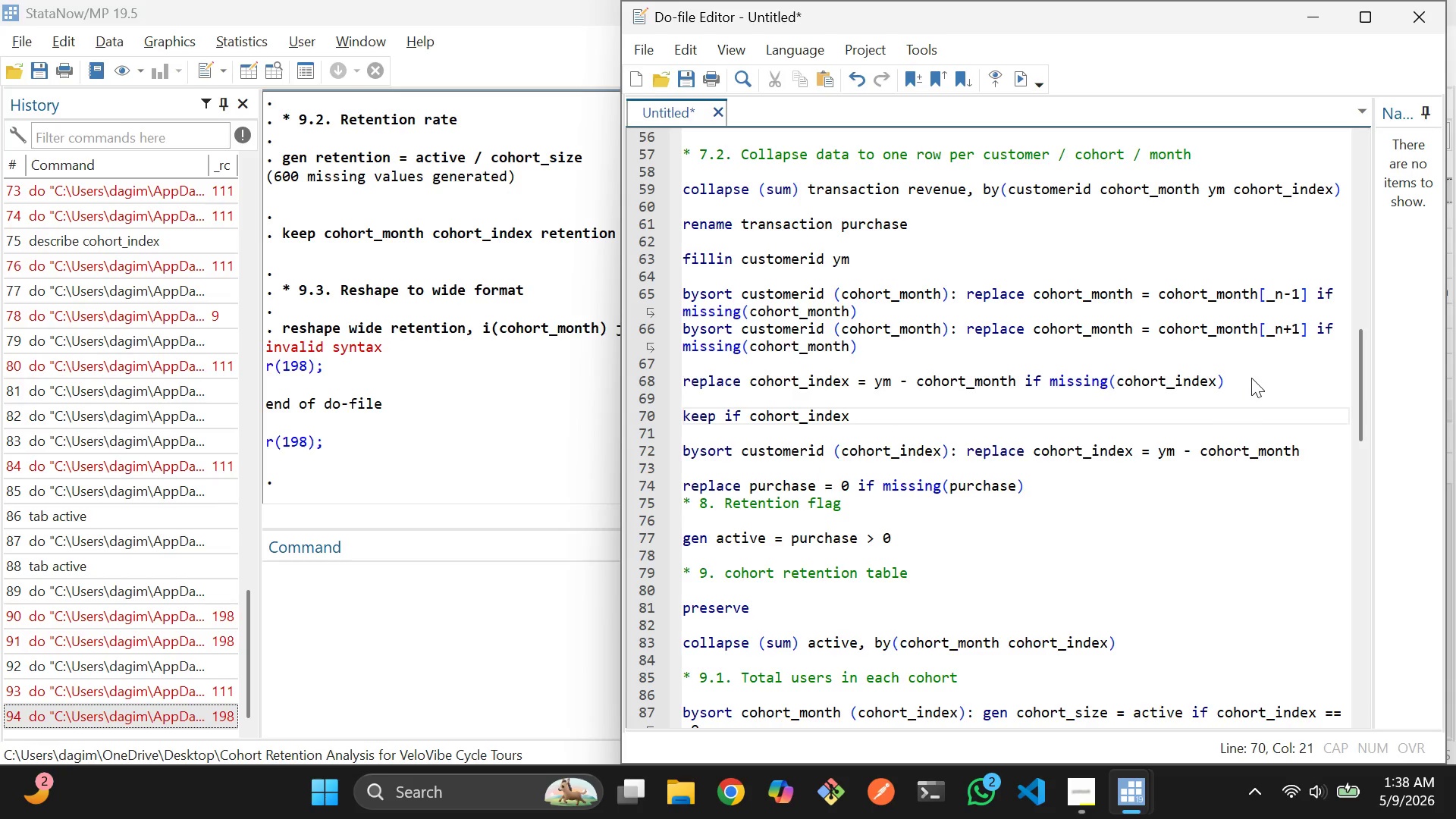 
type( >= 0 &coo)
key(Backspace)
type(hi)
key(Backspace)
key(Backspace)
key(Backspace)
key(Backspace)
type( coho)
 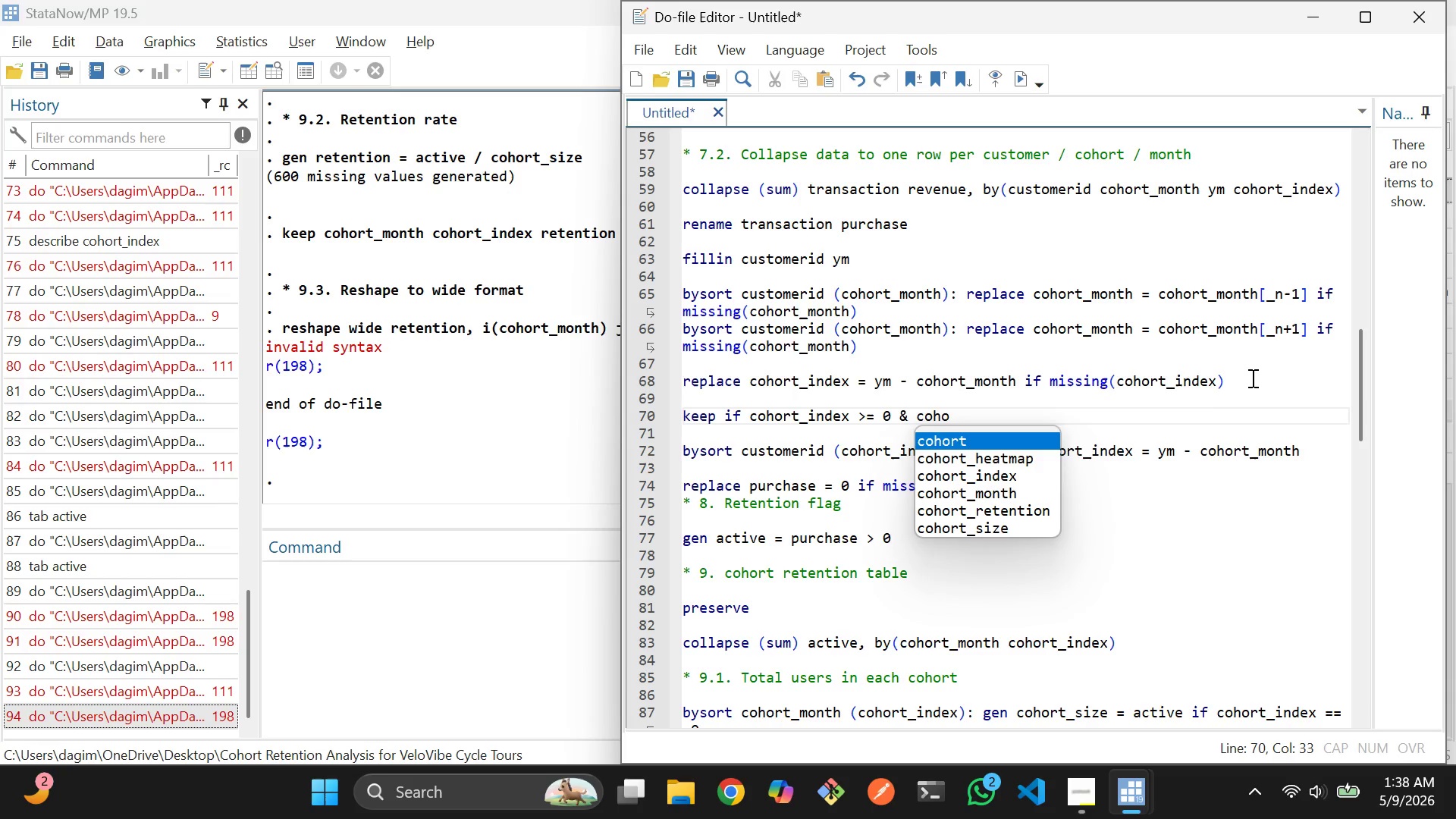 
key(ArrowDown)
 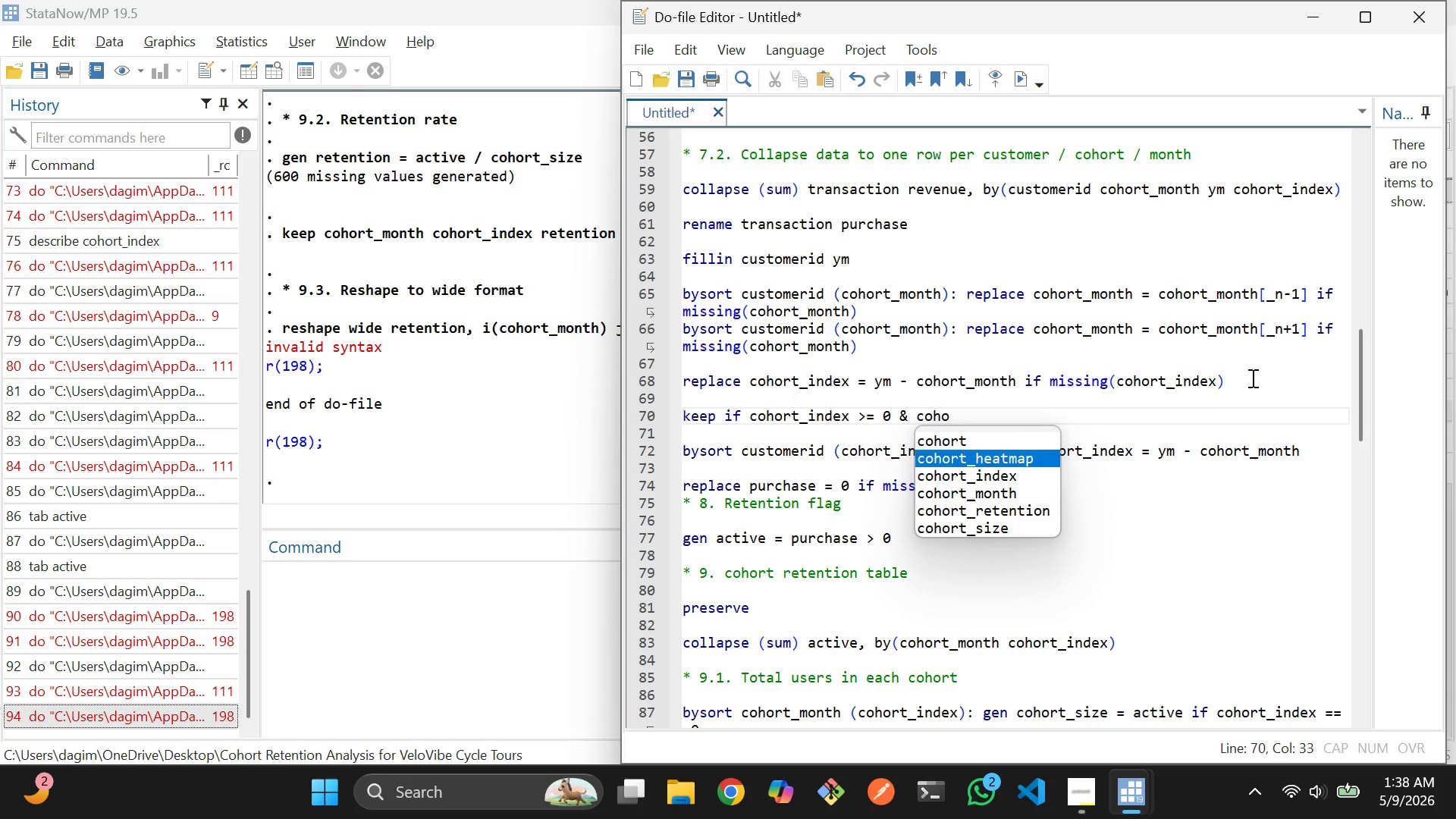 
key(ArrowDown)
 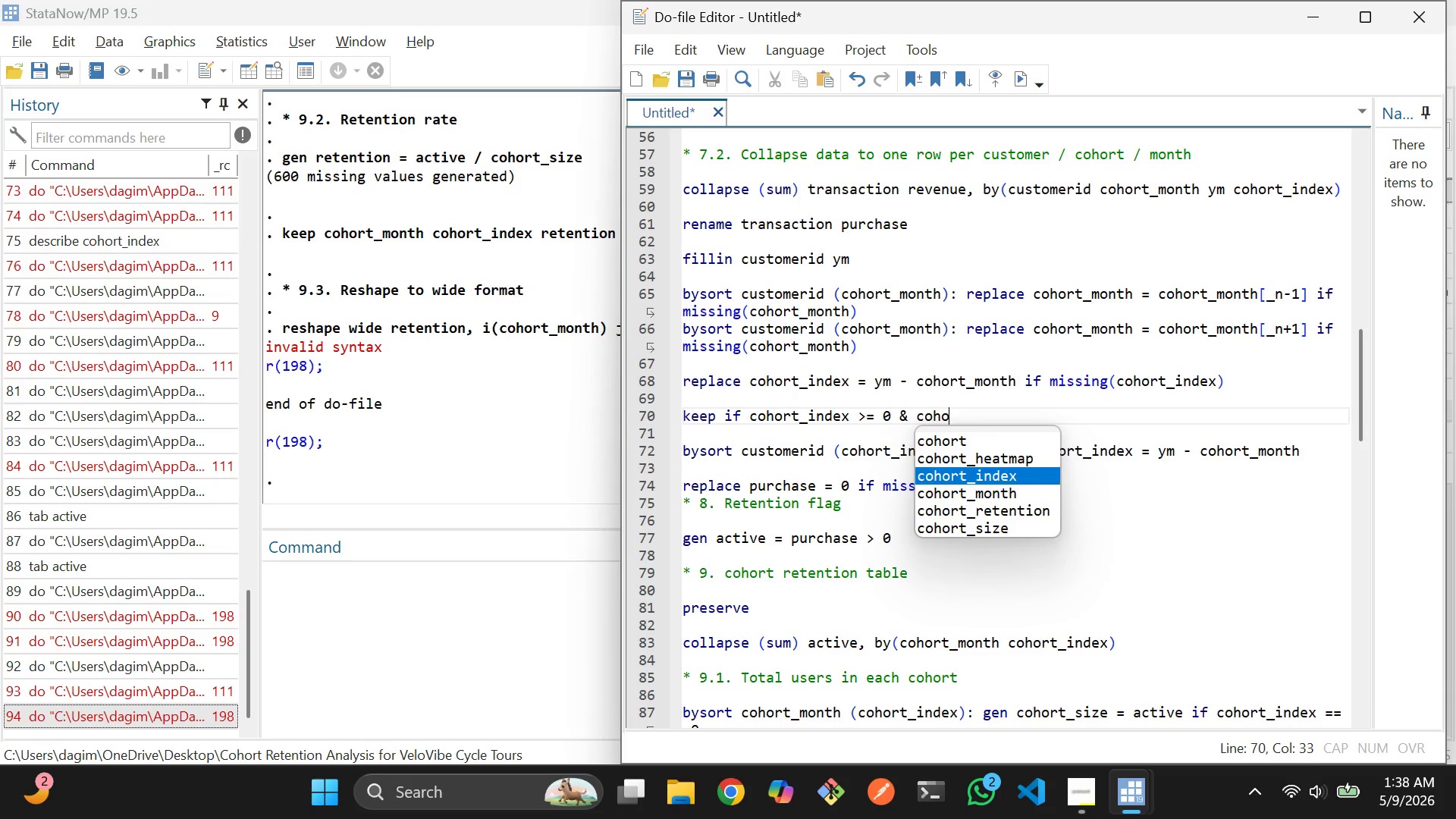 
key(Enter)
 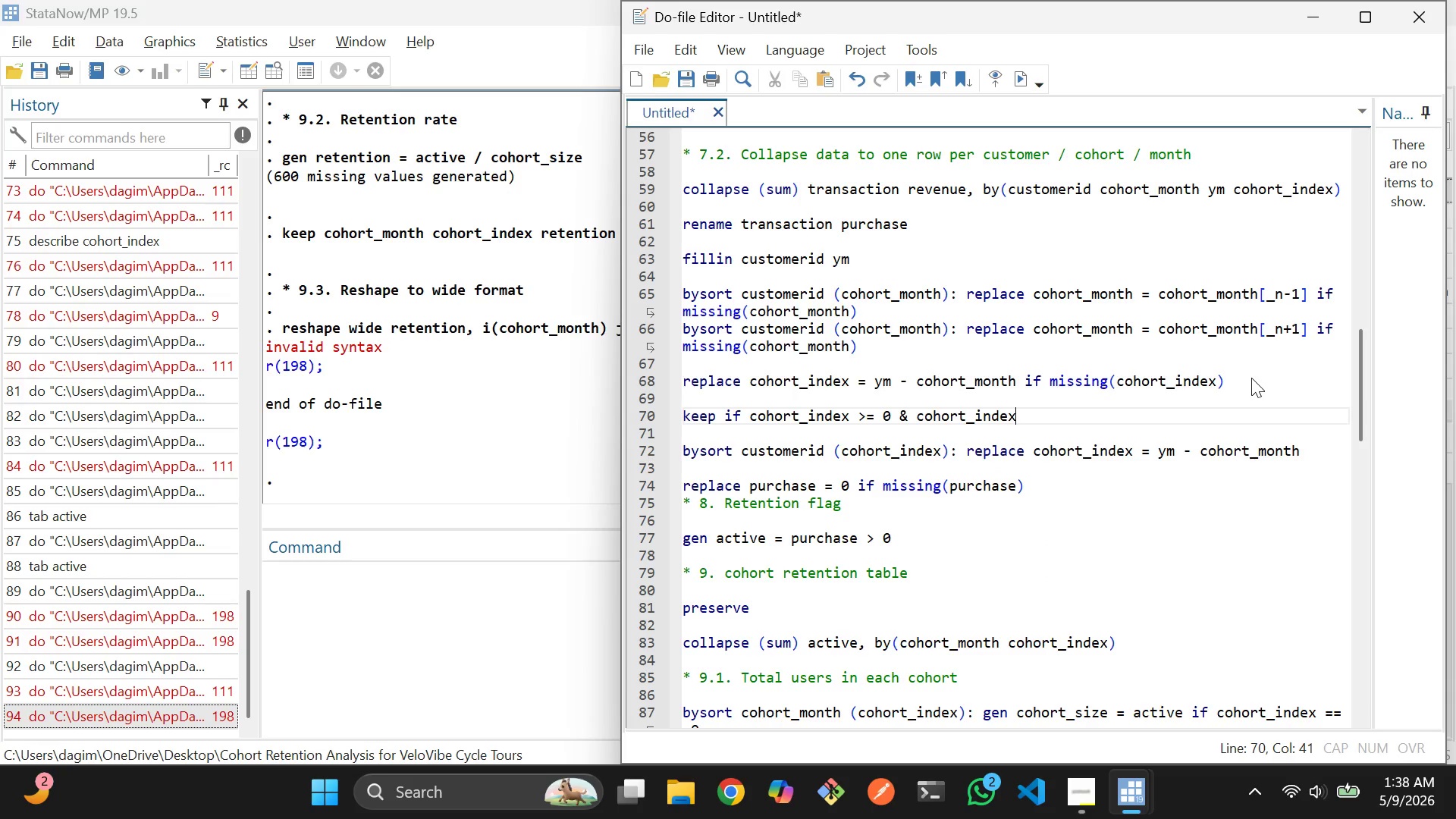 
type( ,)
key(Backspace)
type(<= 12)
 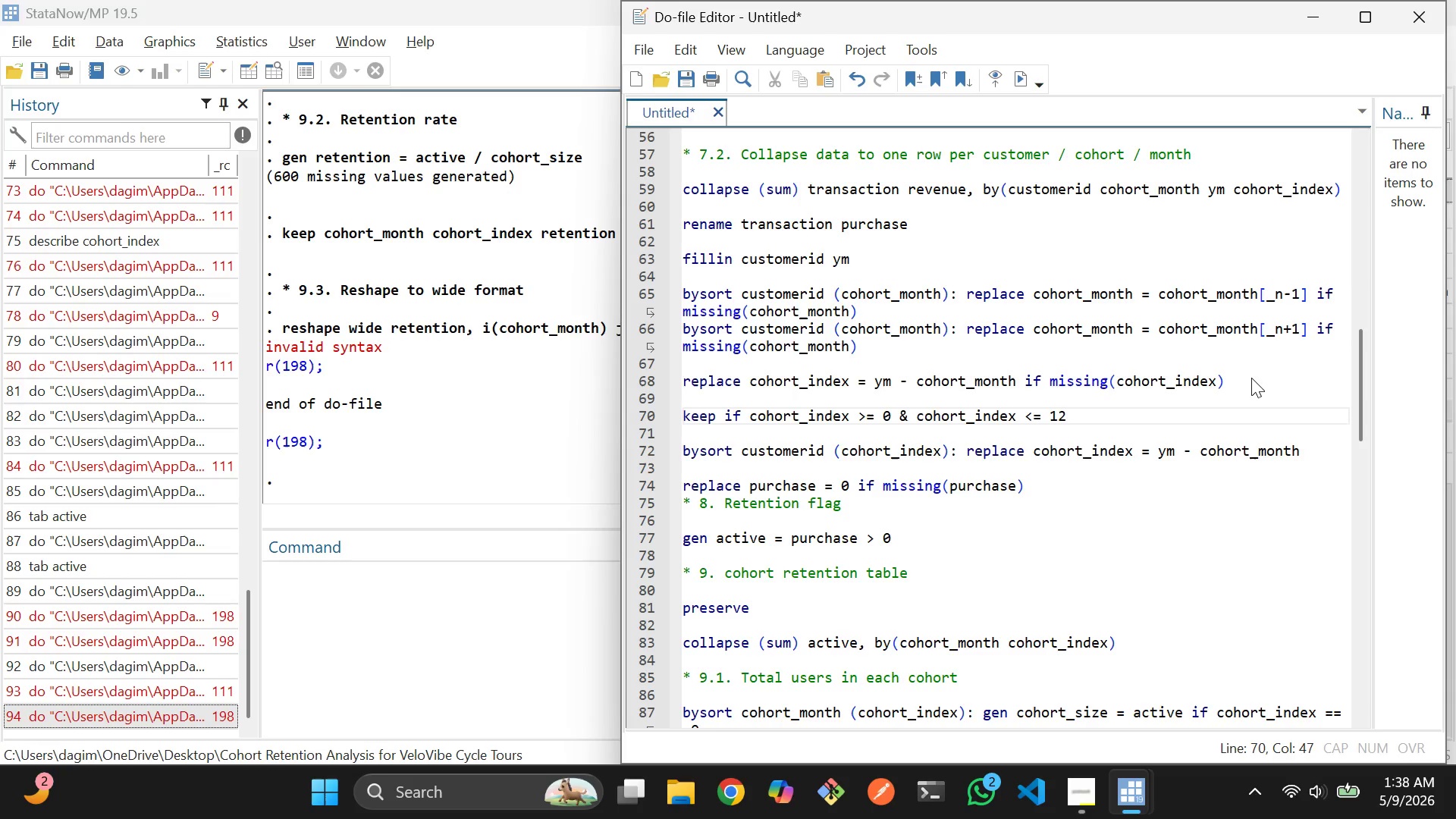 
key(Enter)
 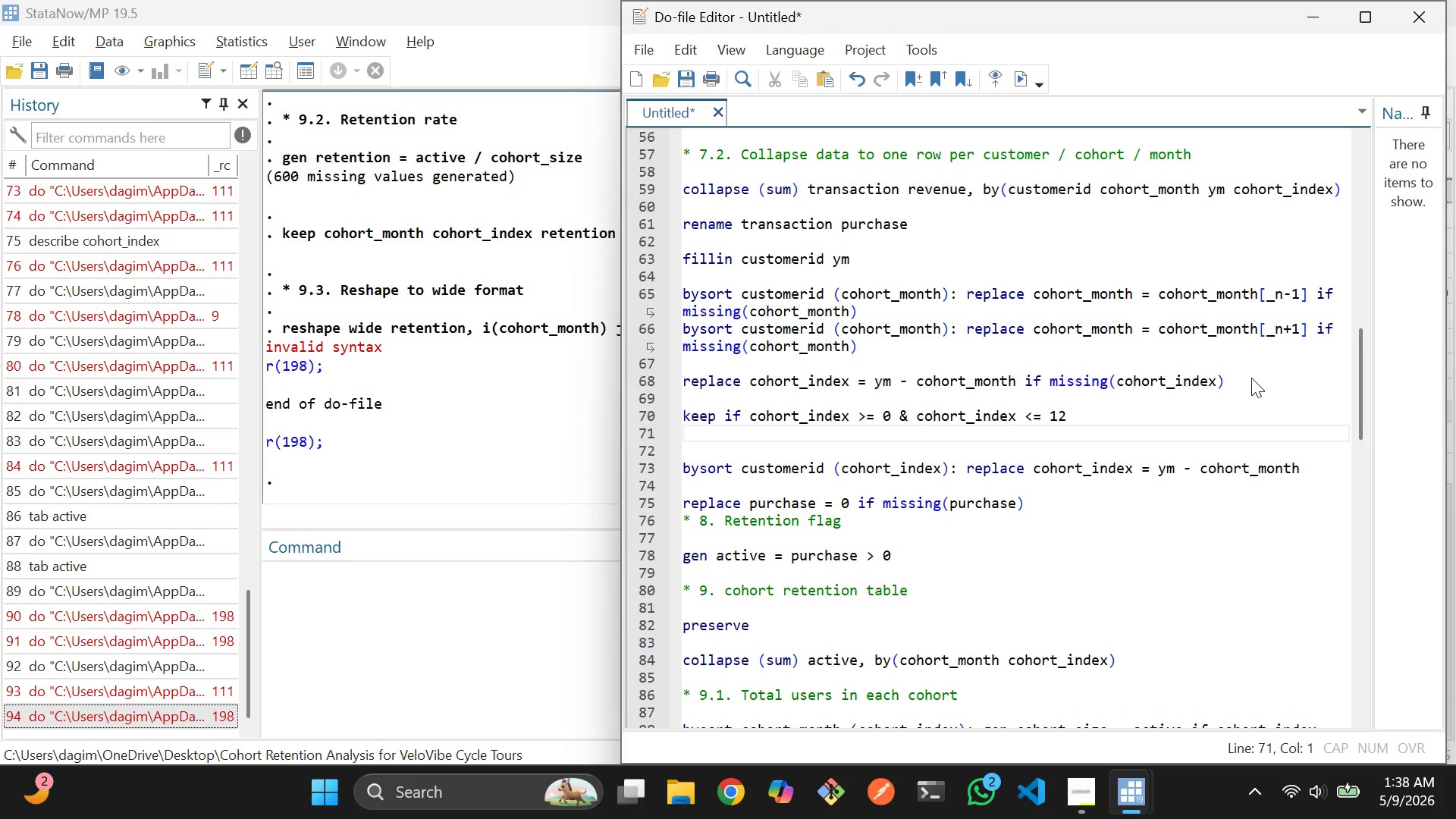 
key(Enter)
 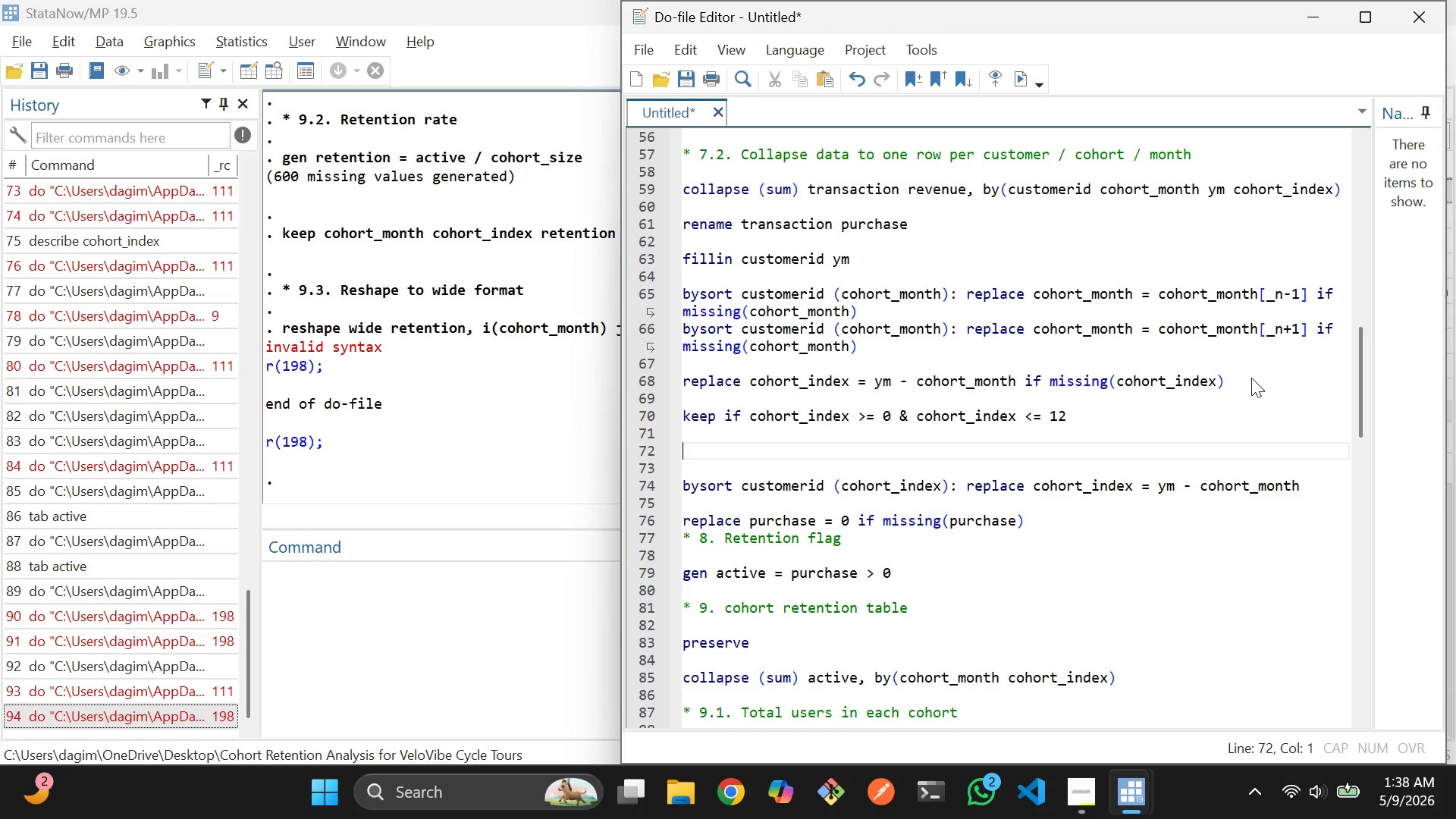 
type(replace purchase = o )
key(Backspace)
key(Backspace)
type(0 if miss)
 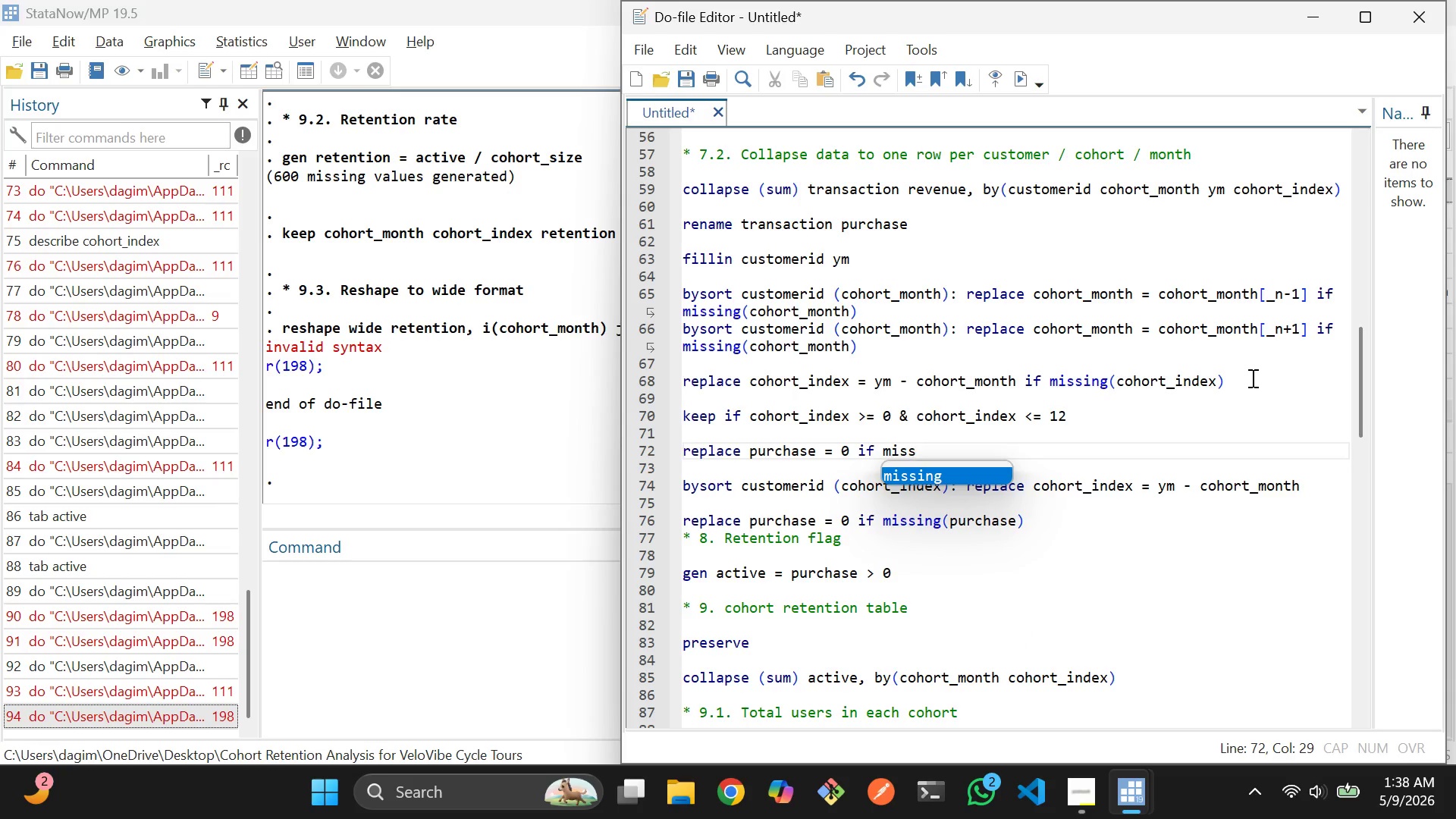 
key(Enter)
 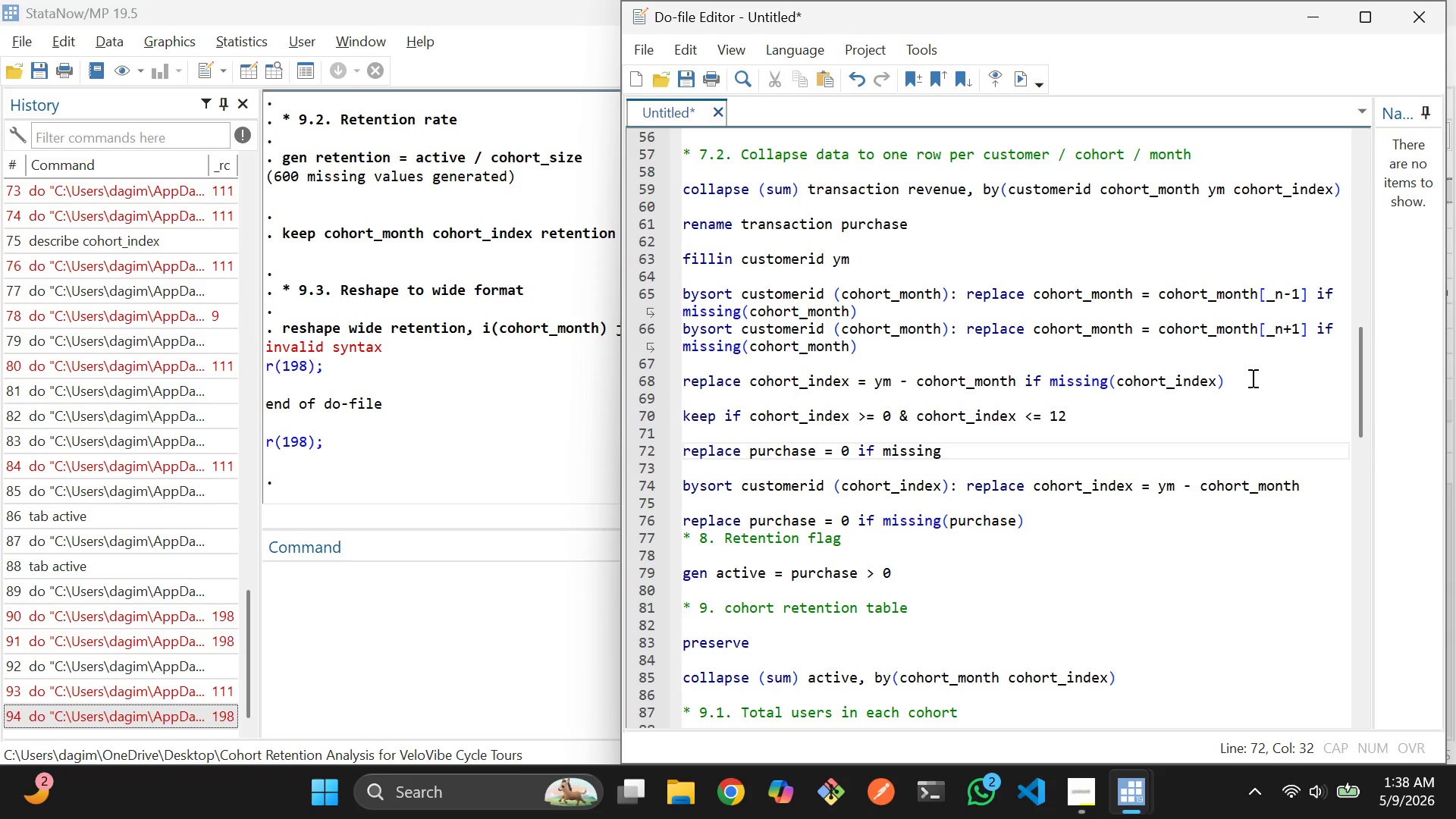 
type((purchase)
 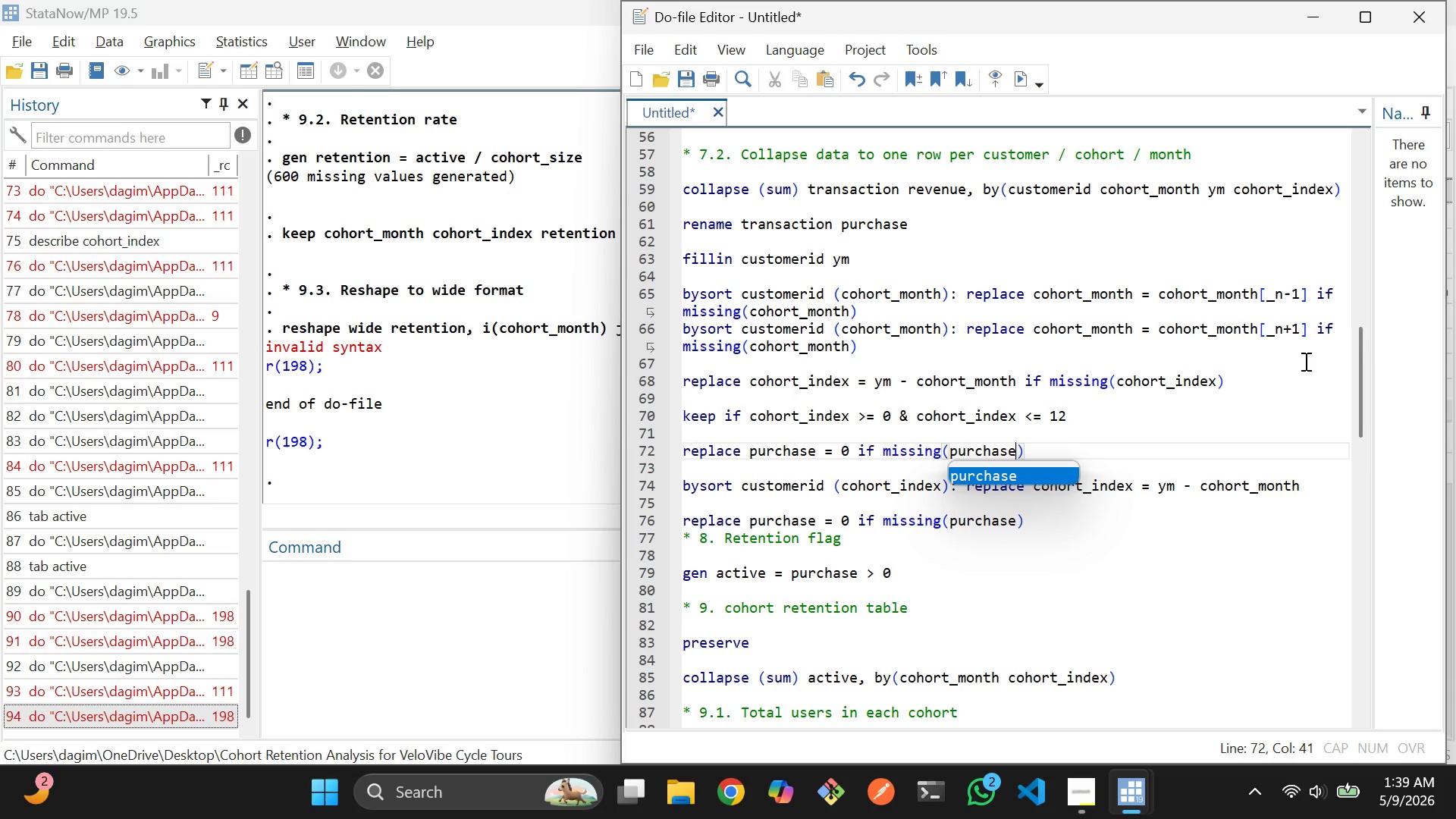 
left_click([1179, 418])
 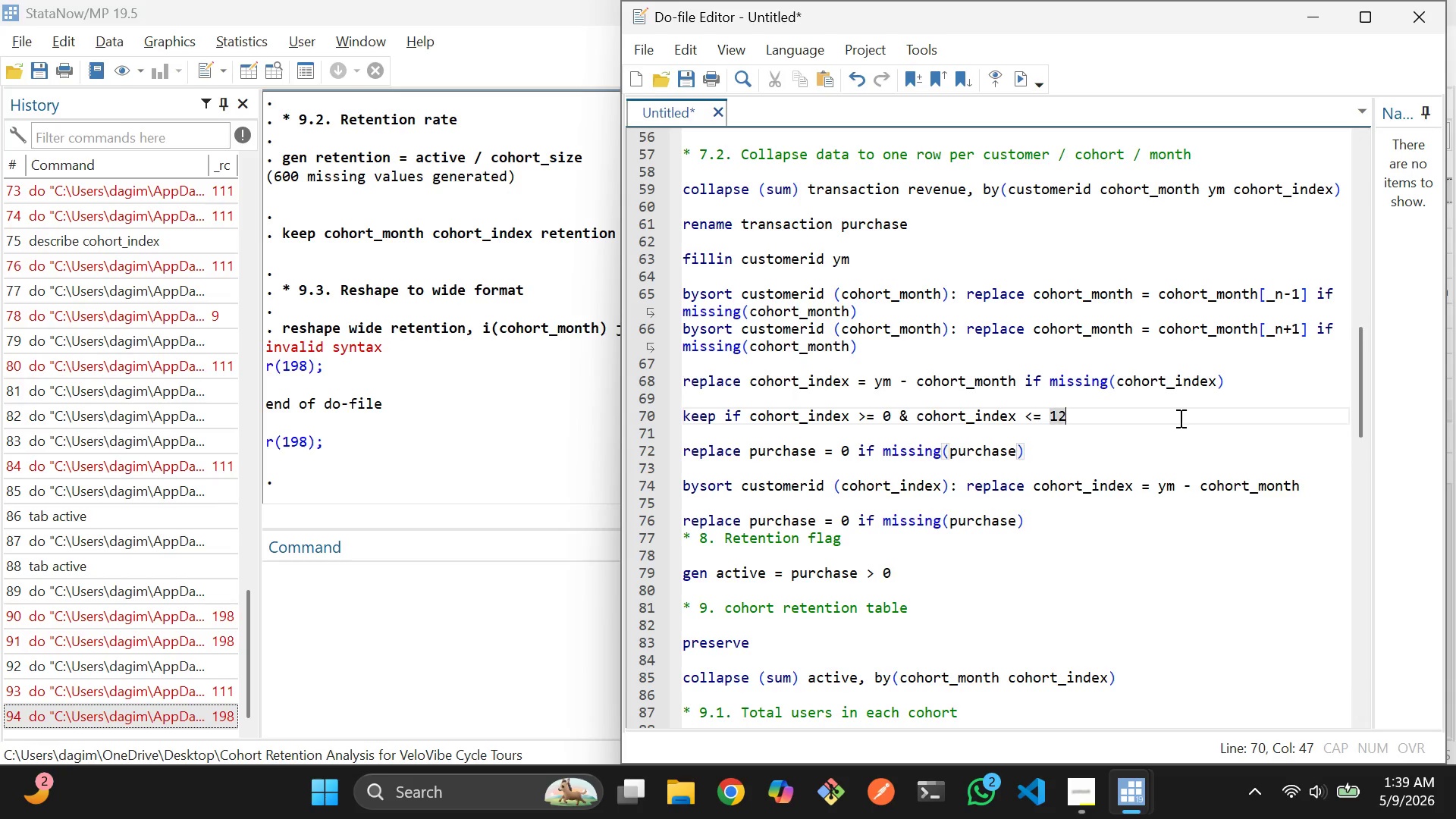 
key(Control+D)
 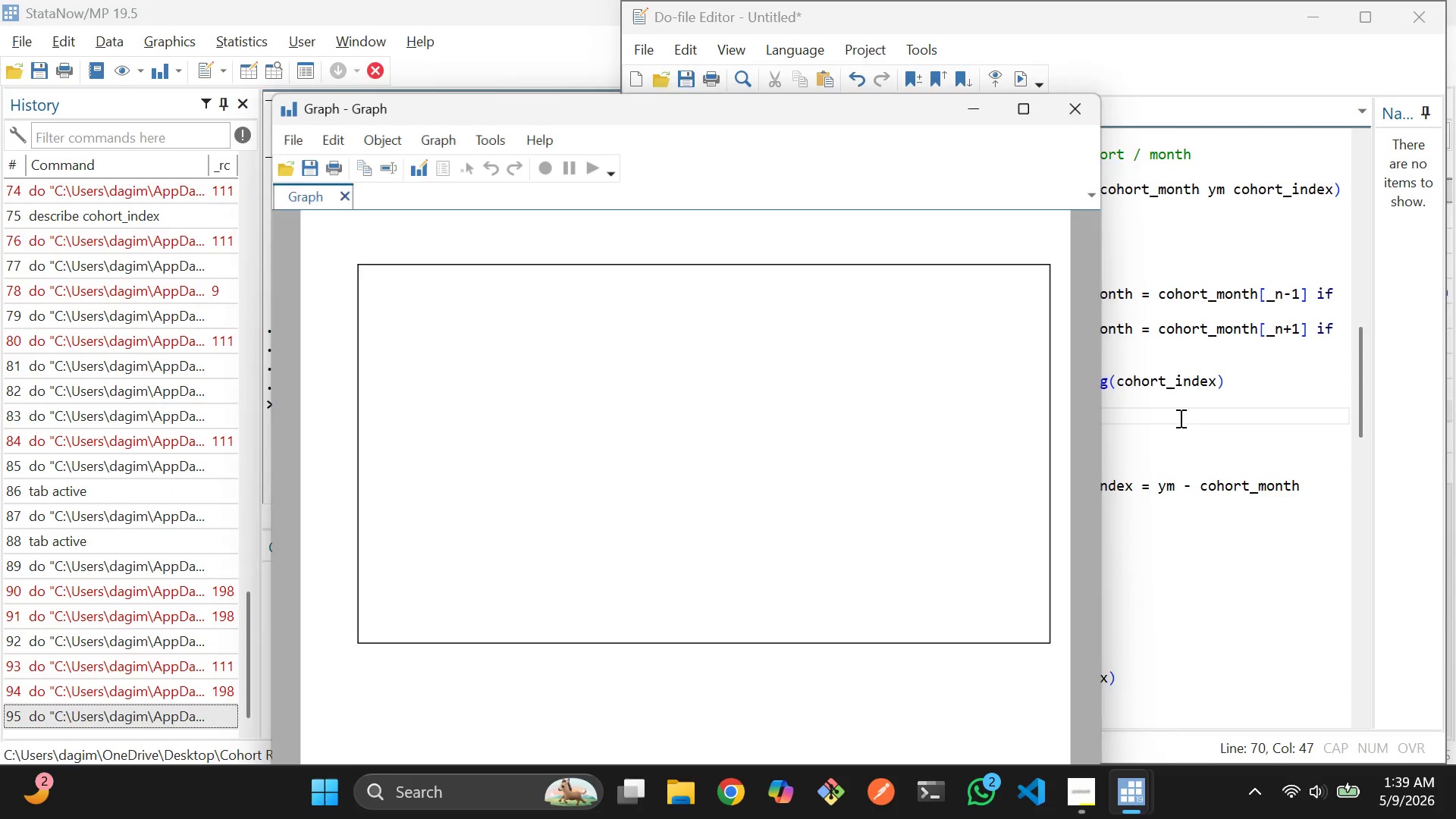 
wait(8.81)
 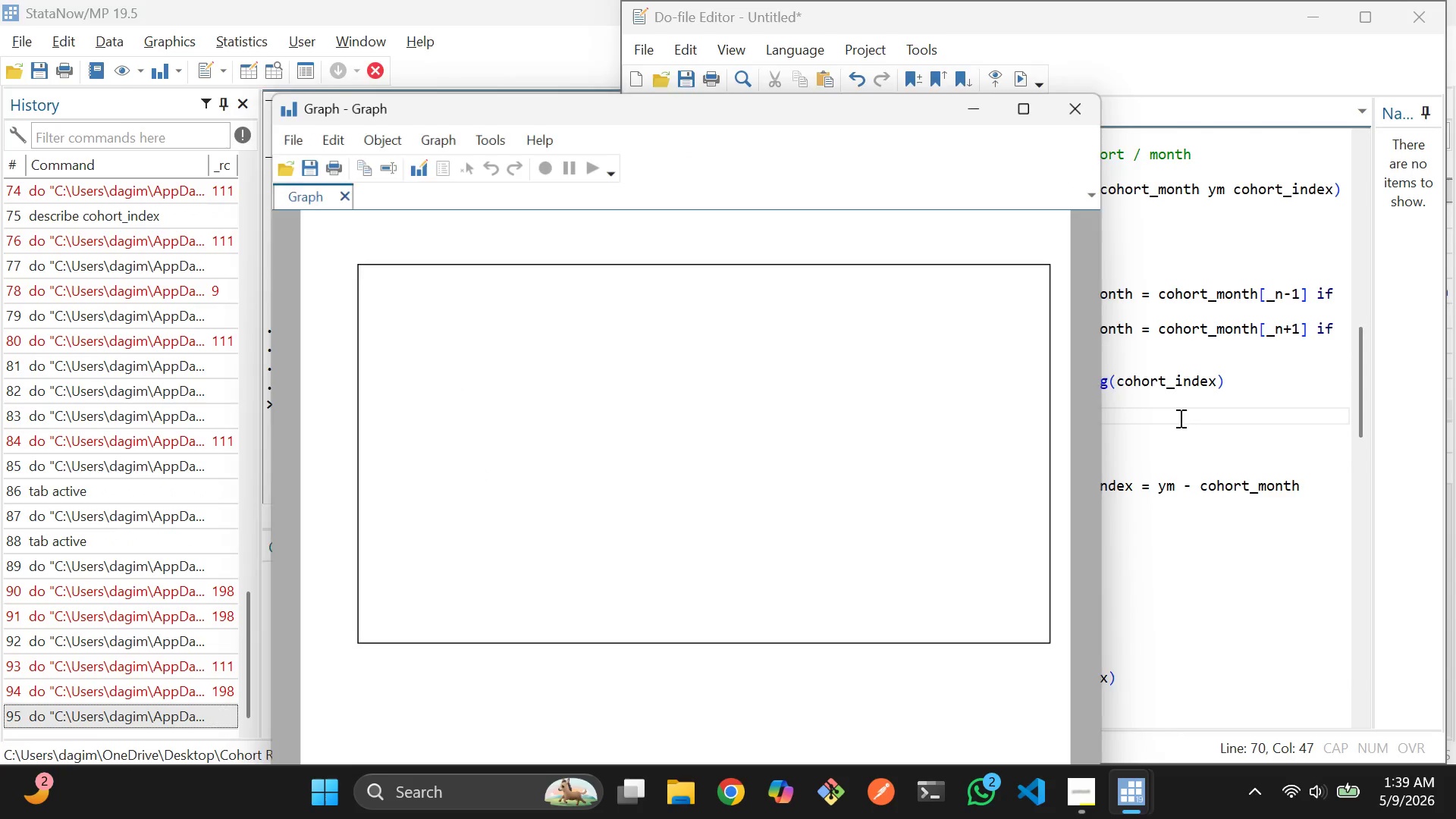 
key(Alt+AltLeft)
 